 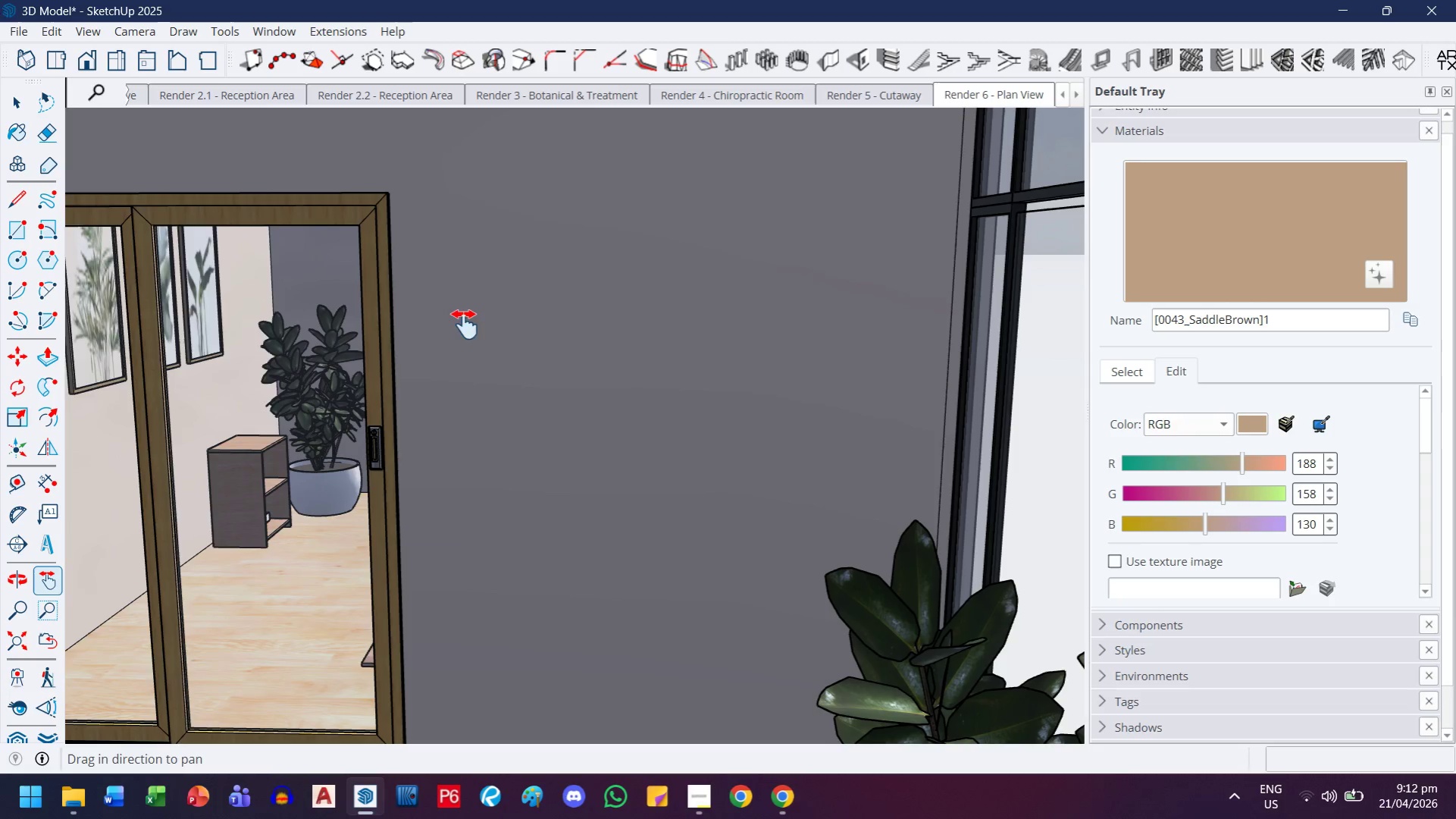 
left_click_drag(start_coordinate=[464, 324], to_coordinate=[456, 421])
 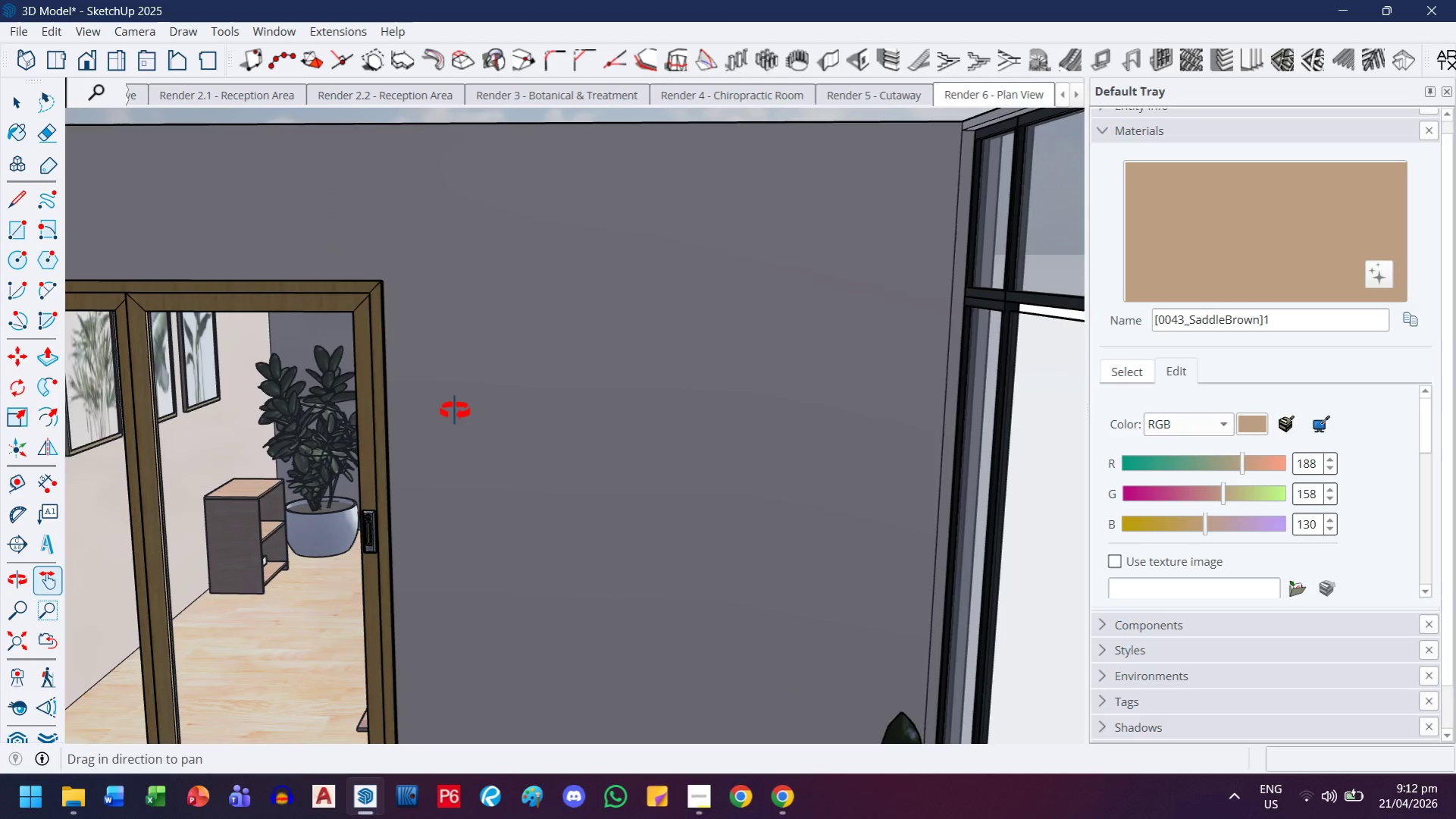 
scroll: coordinate [460, 329], scroll_direction: none, amount: 0.0
 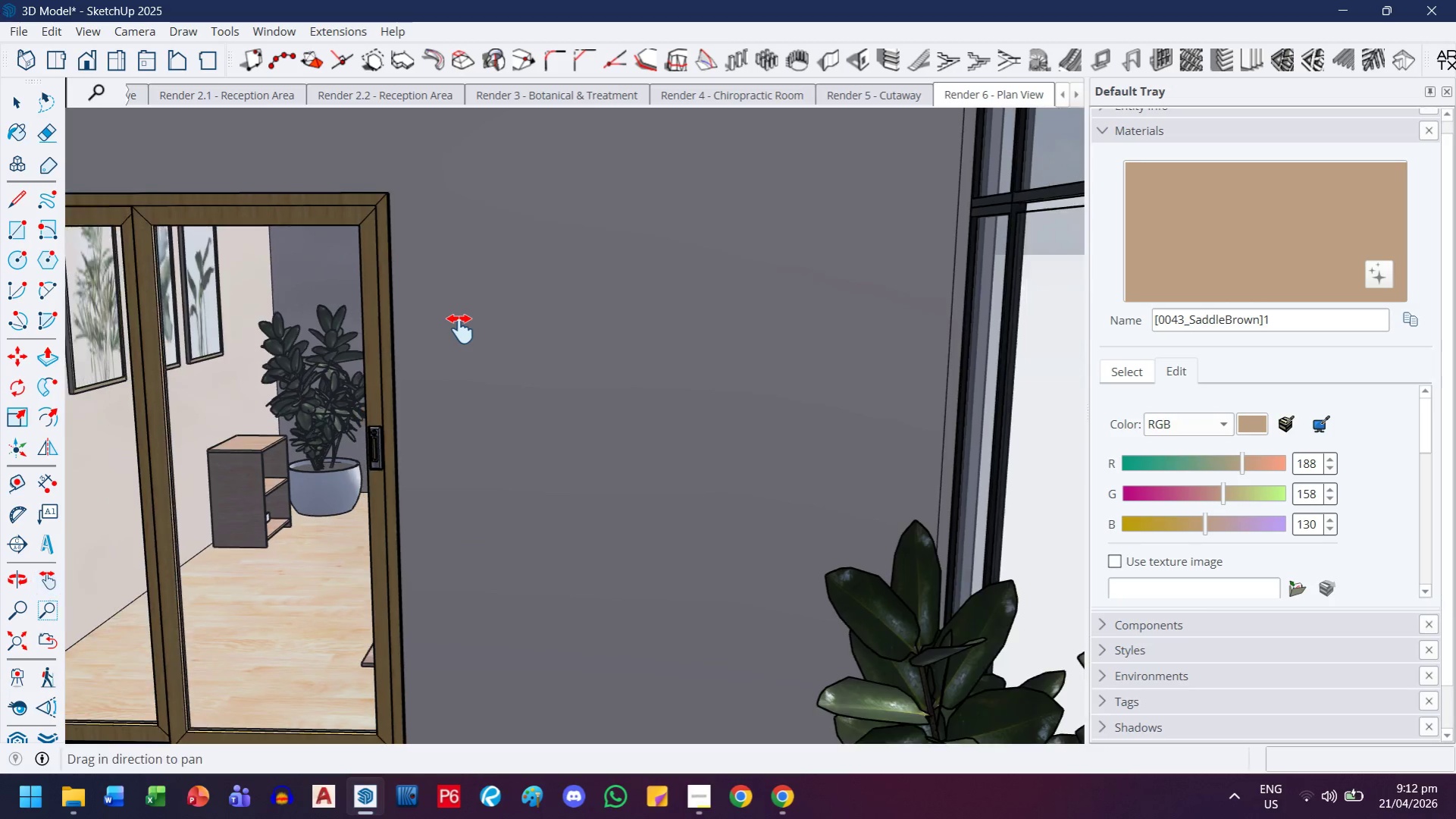 
middle_click([455, 411])
 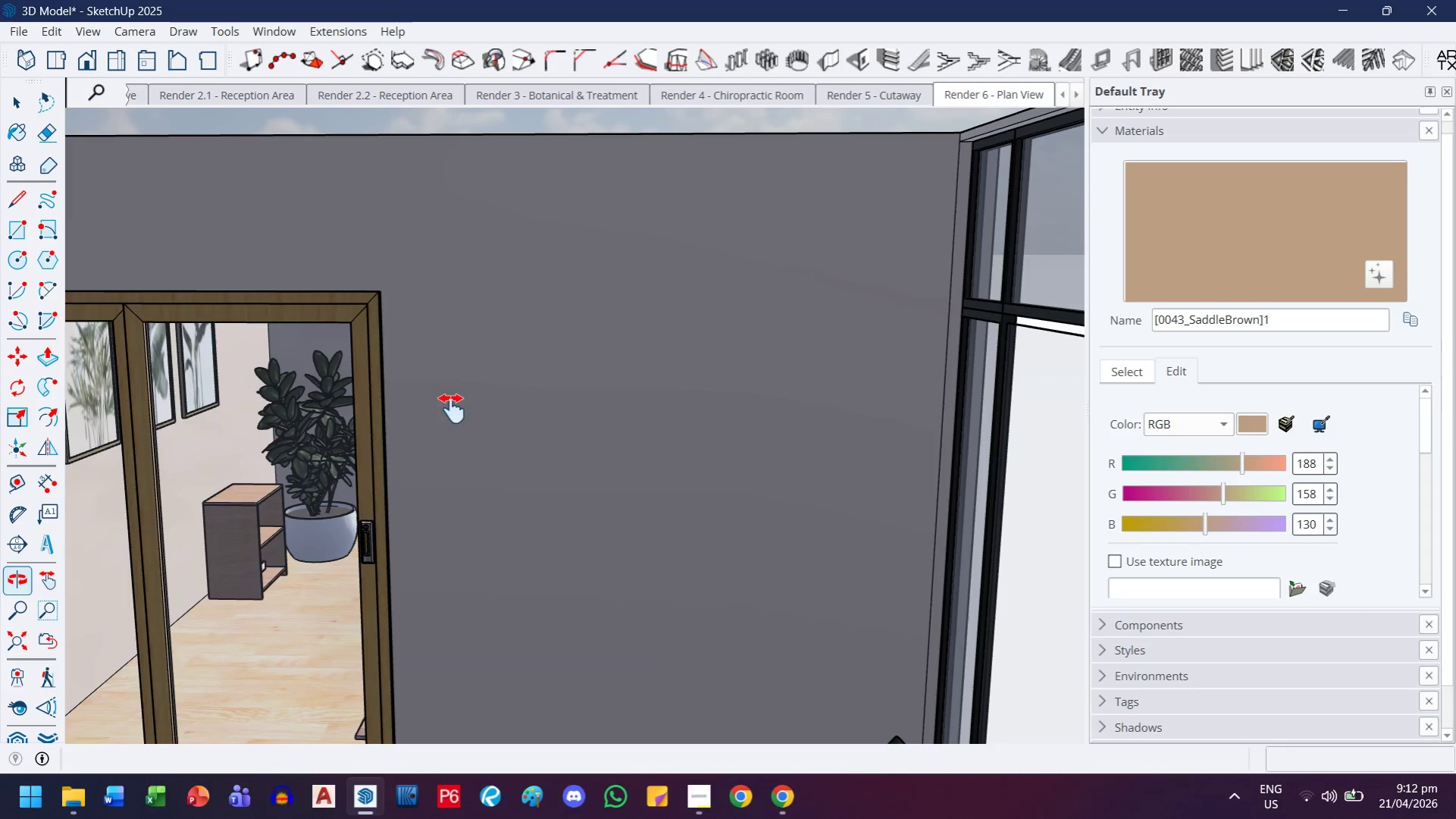 
key(R)
 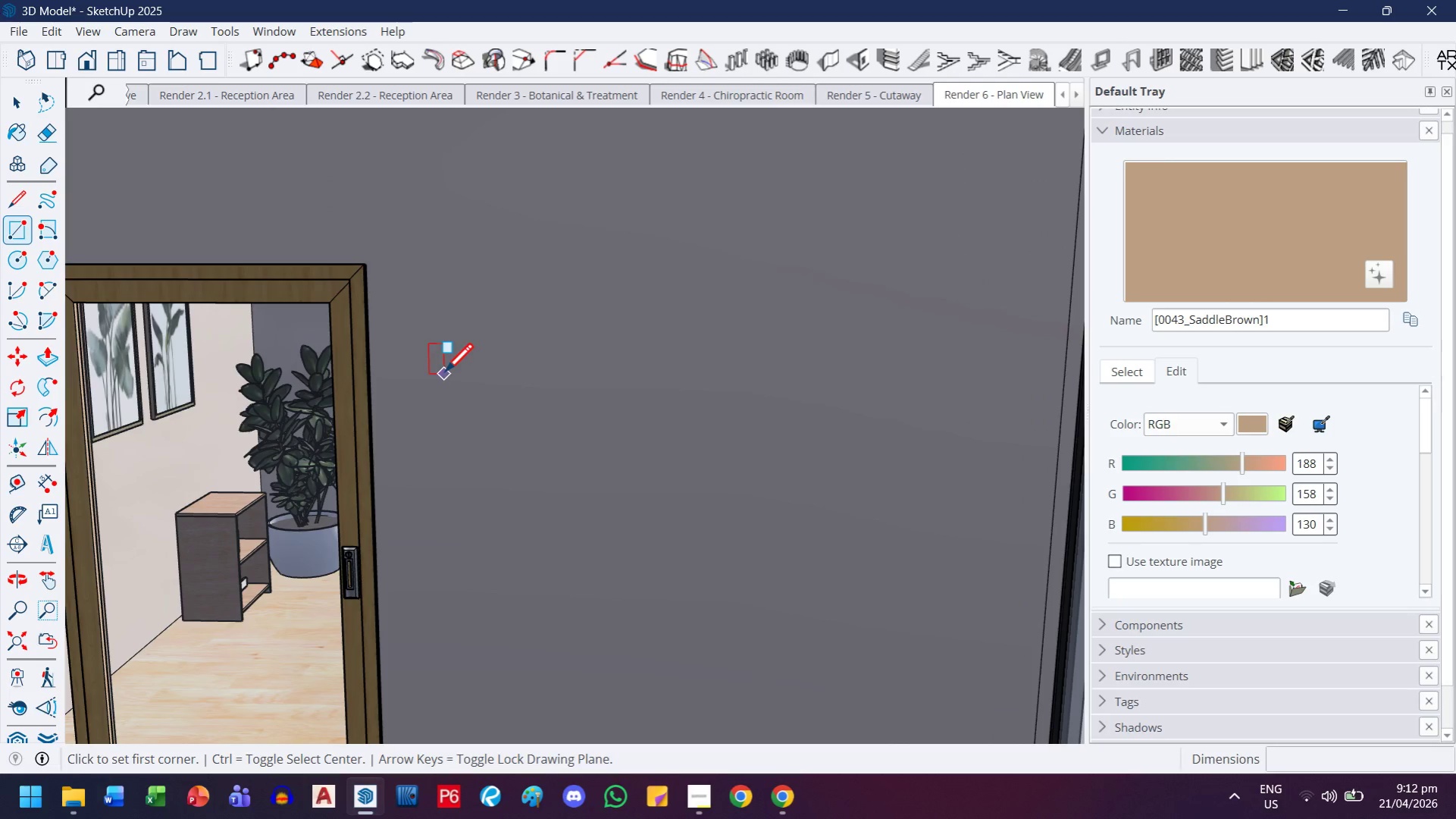 
scroll: coordinate [441, 405], scroll_direction: up, amount: 2.0
 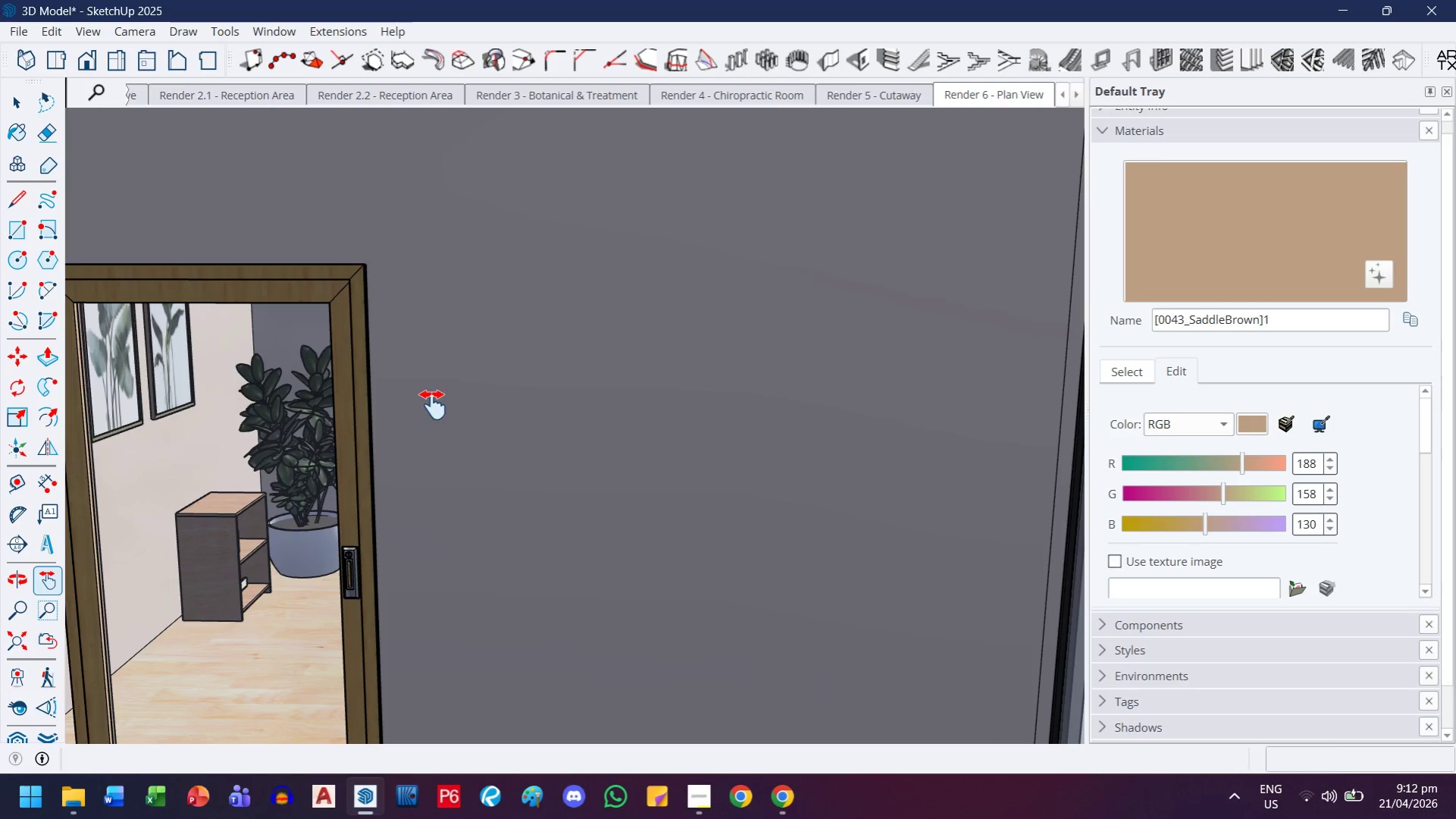 
left_click([444, 374])
 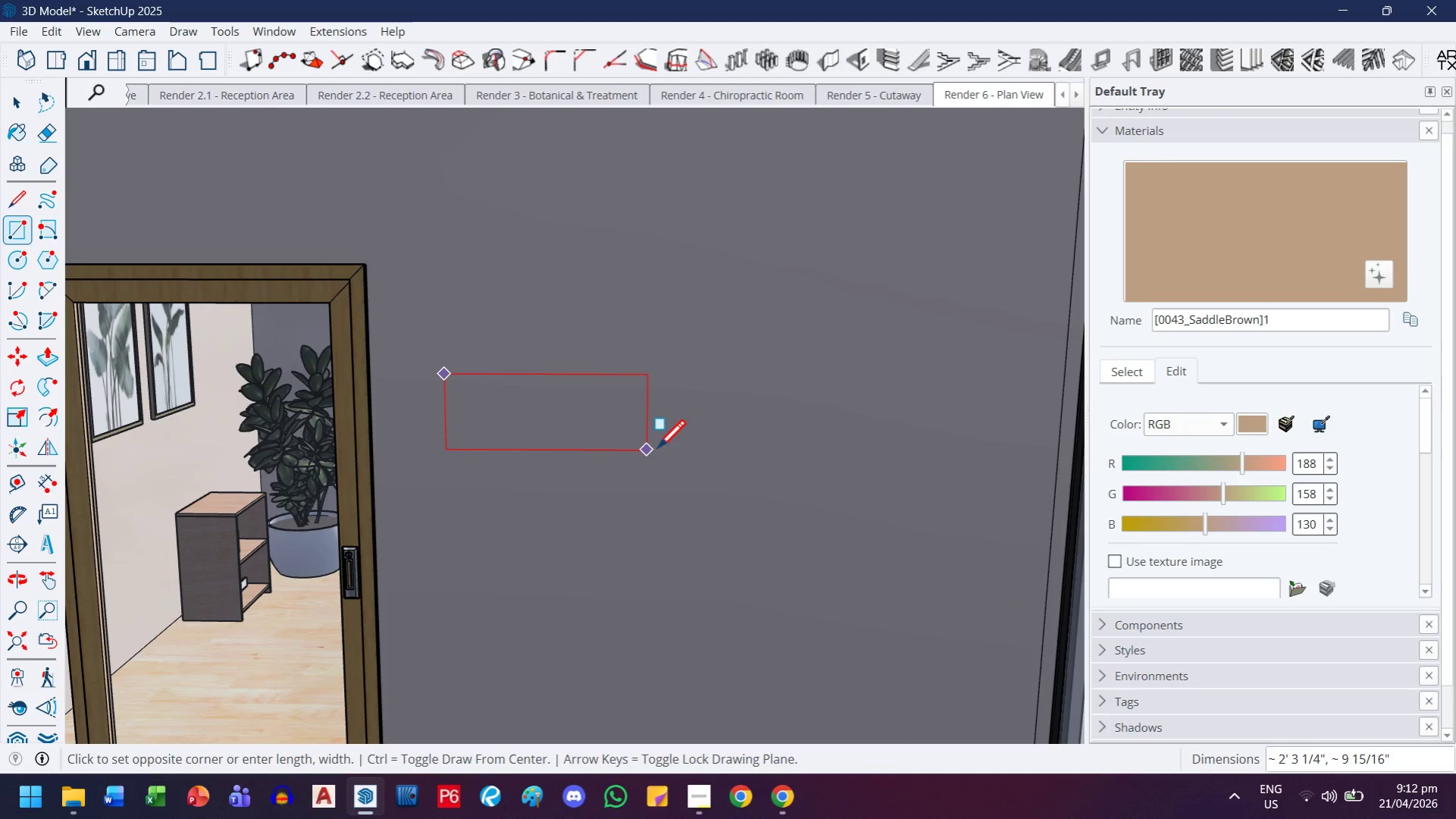 
left_click([656, 450])
 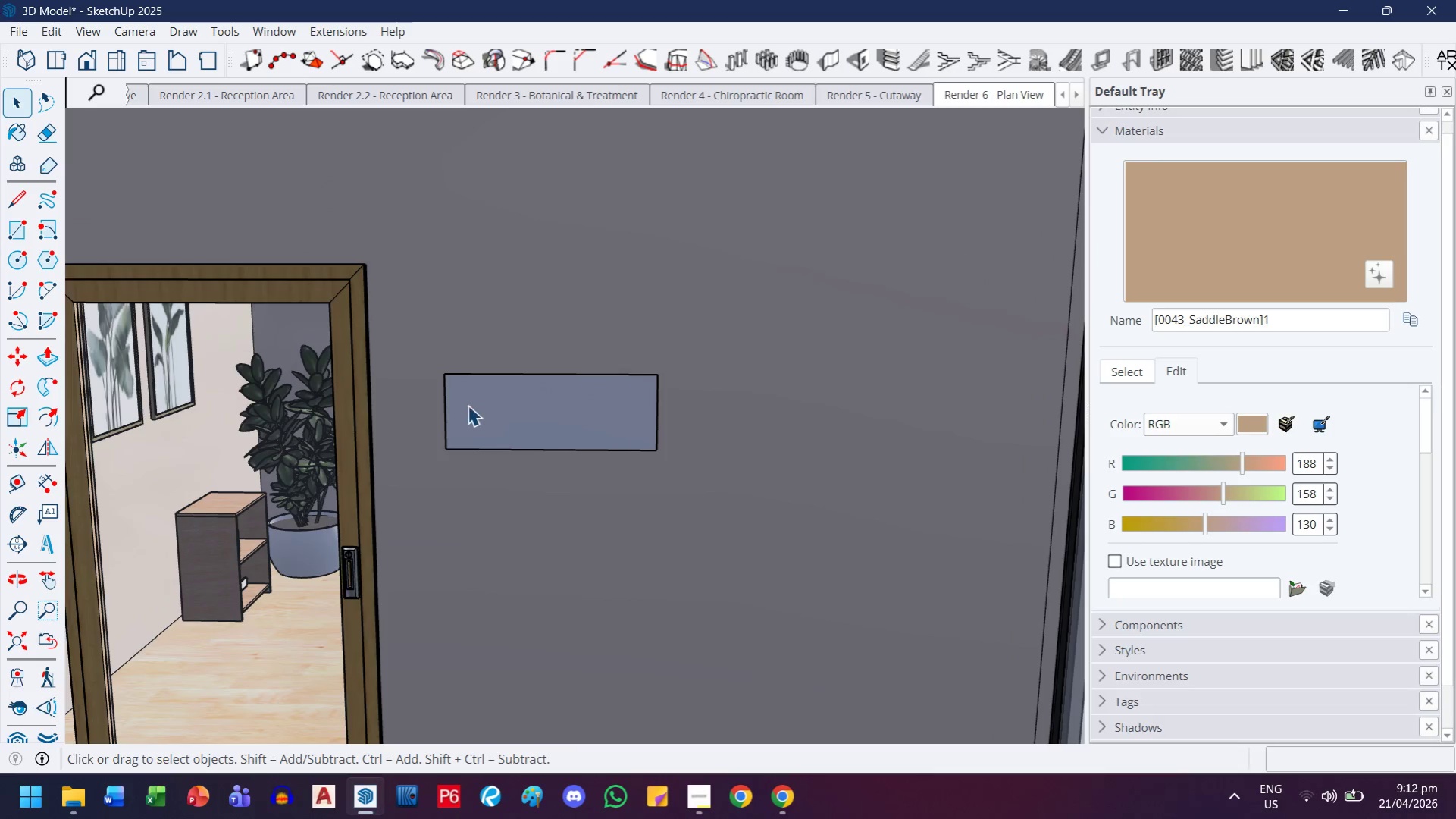 
double_click([524, 405])
 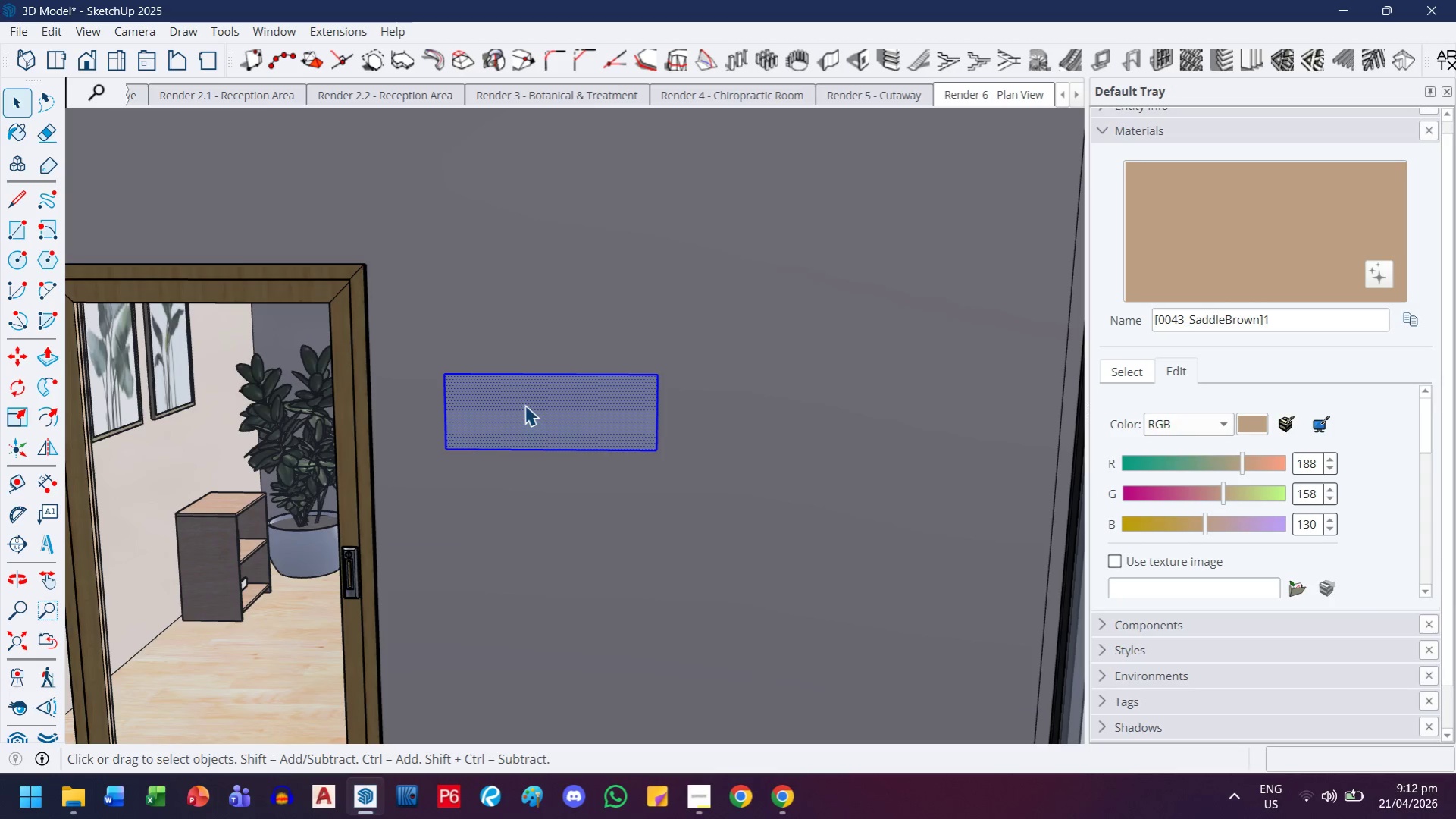 
right_click([524, 405])
 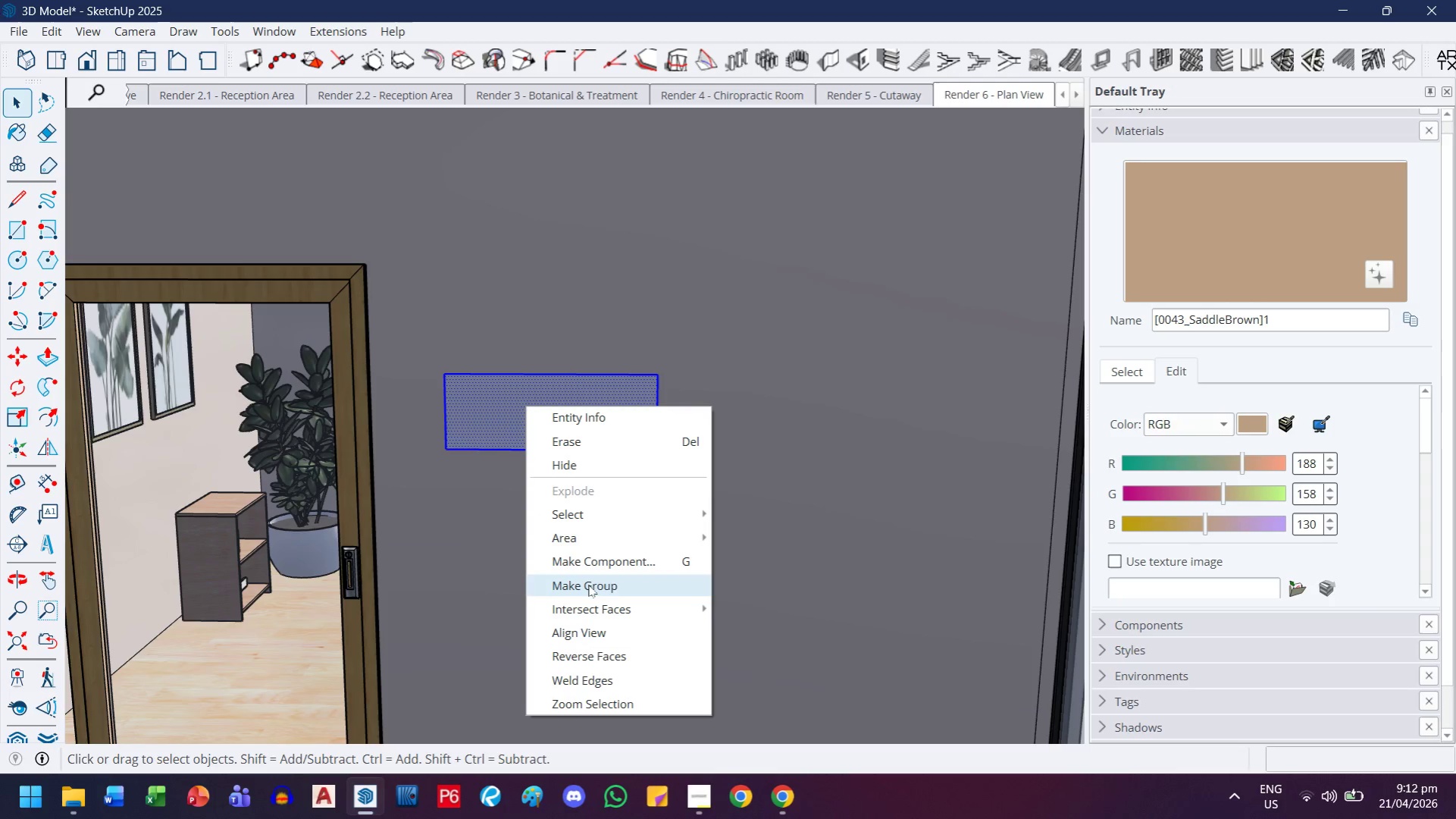 
left_click([588, 586])
 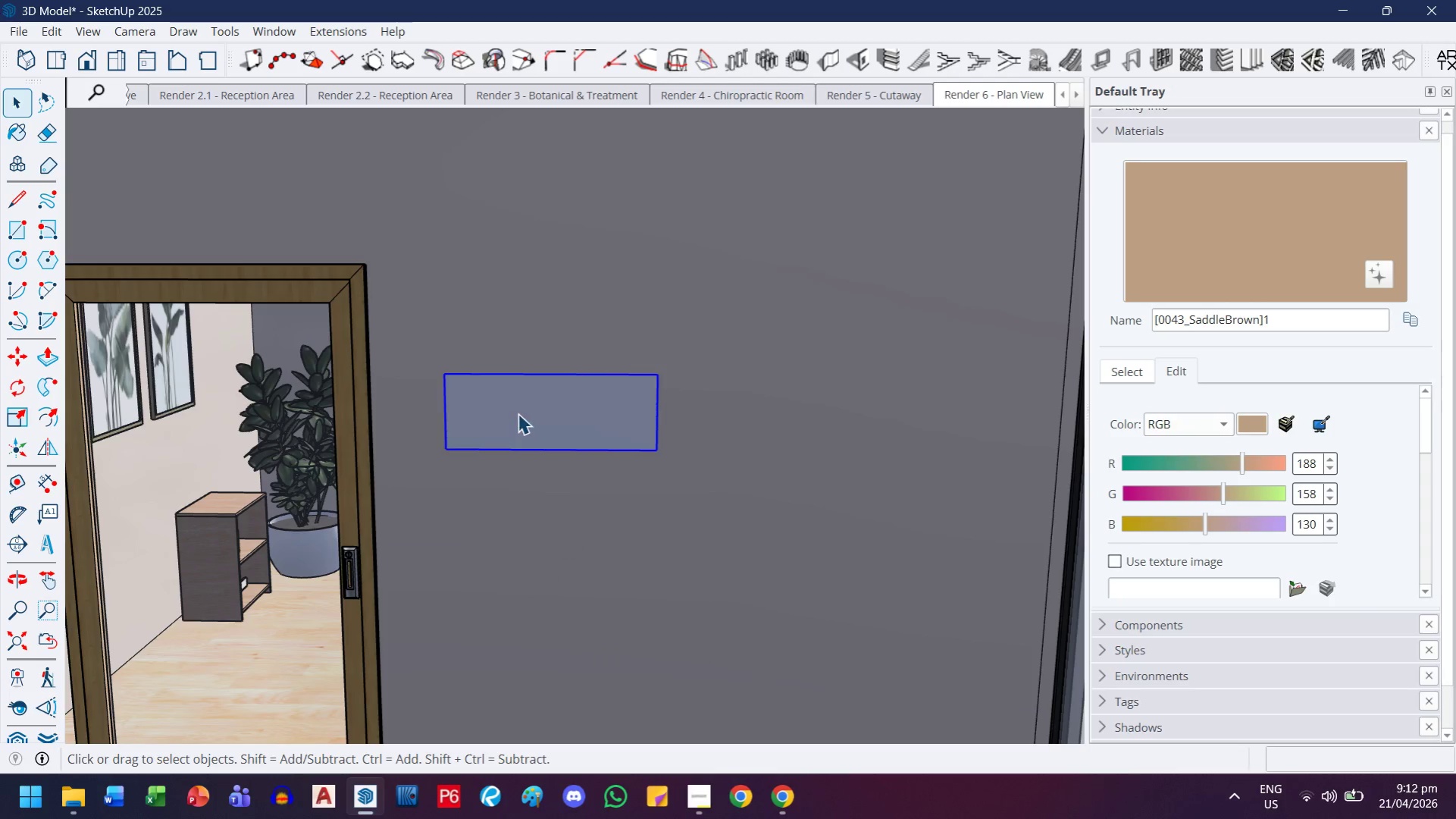 
left_click([488, 394])
 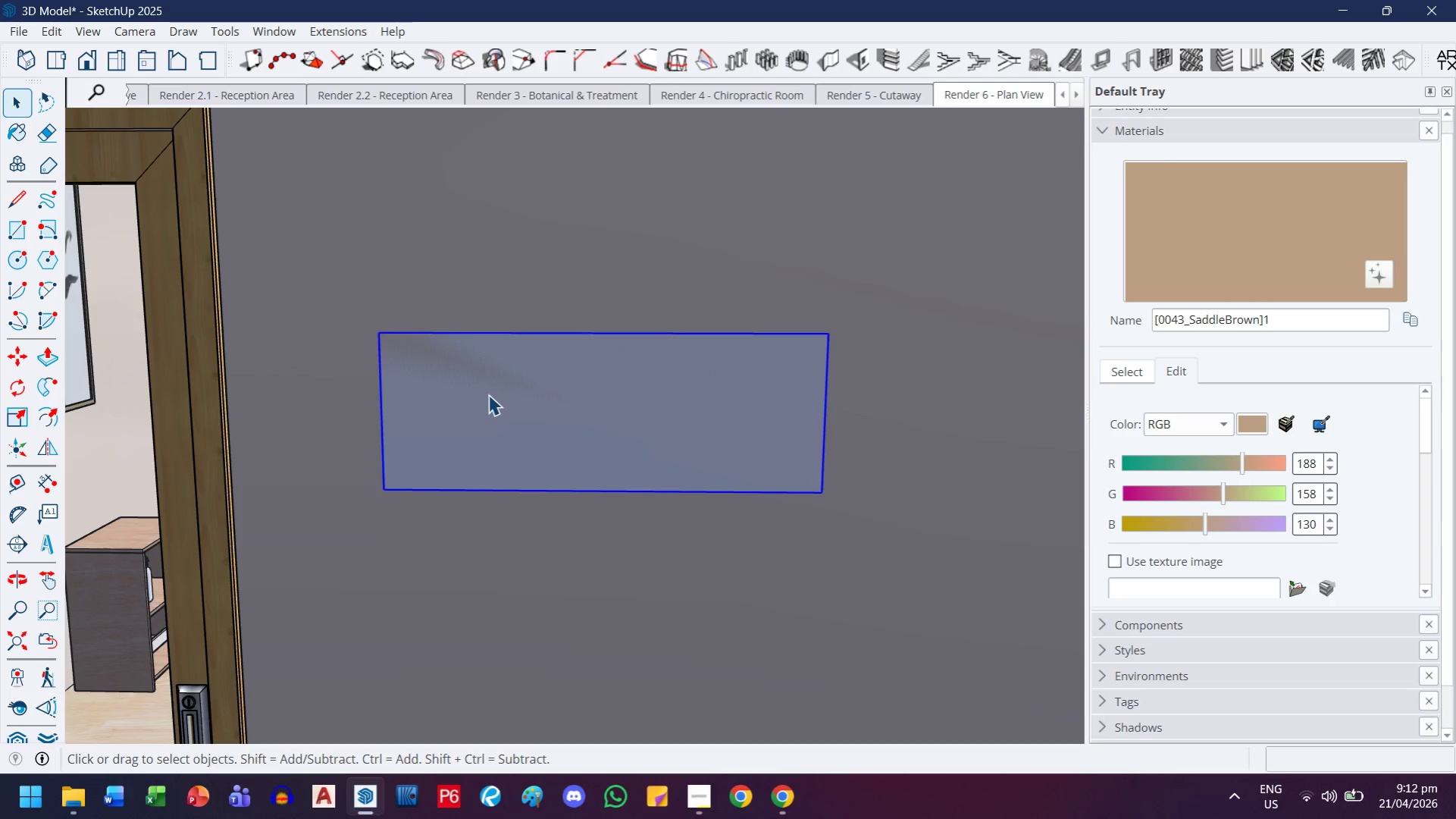 
scroll: coordinate [487, 411], scroll_direction: up, amount: 7.0
 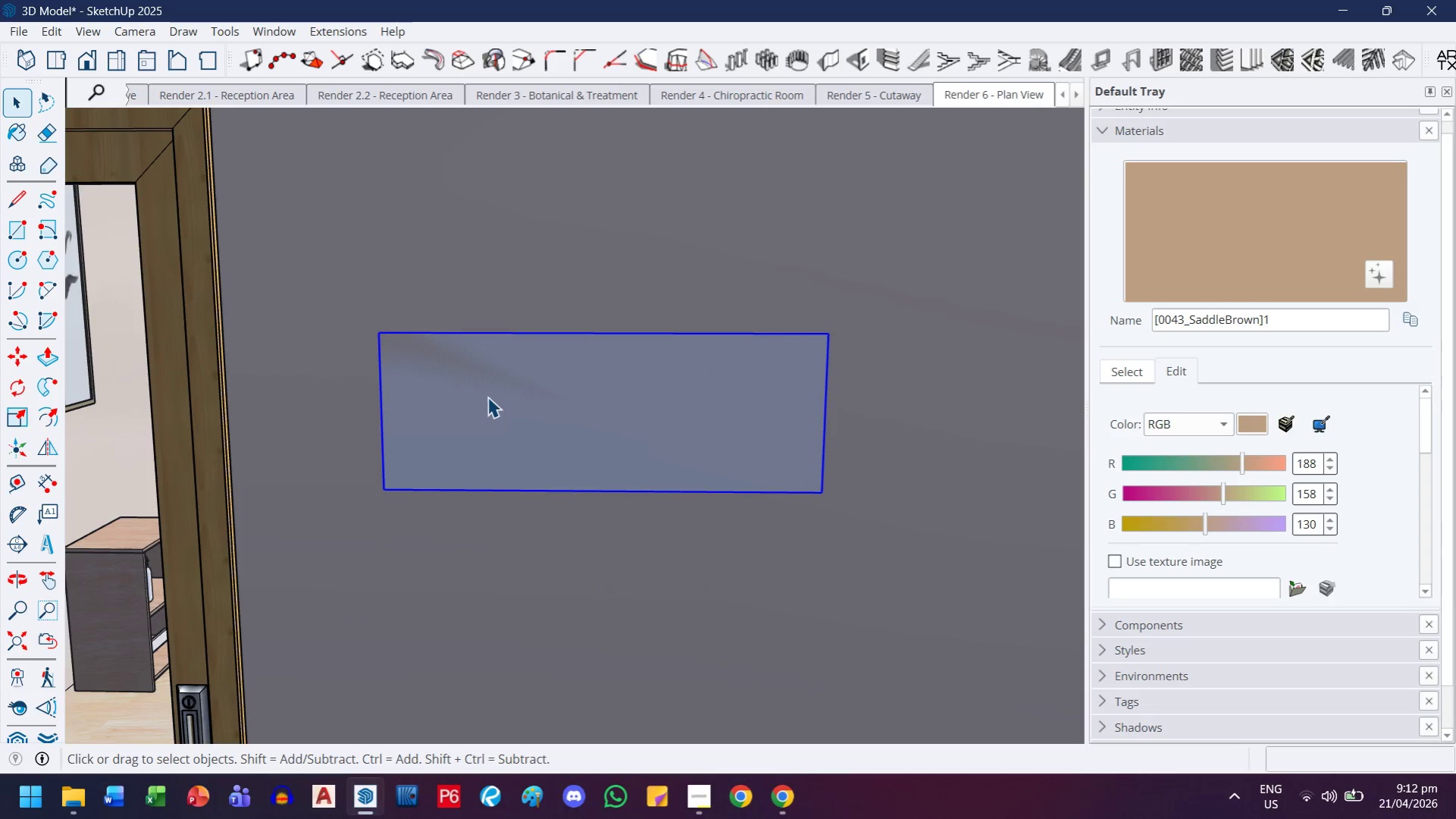 
double_click([488, 394])
 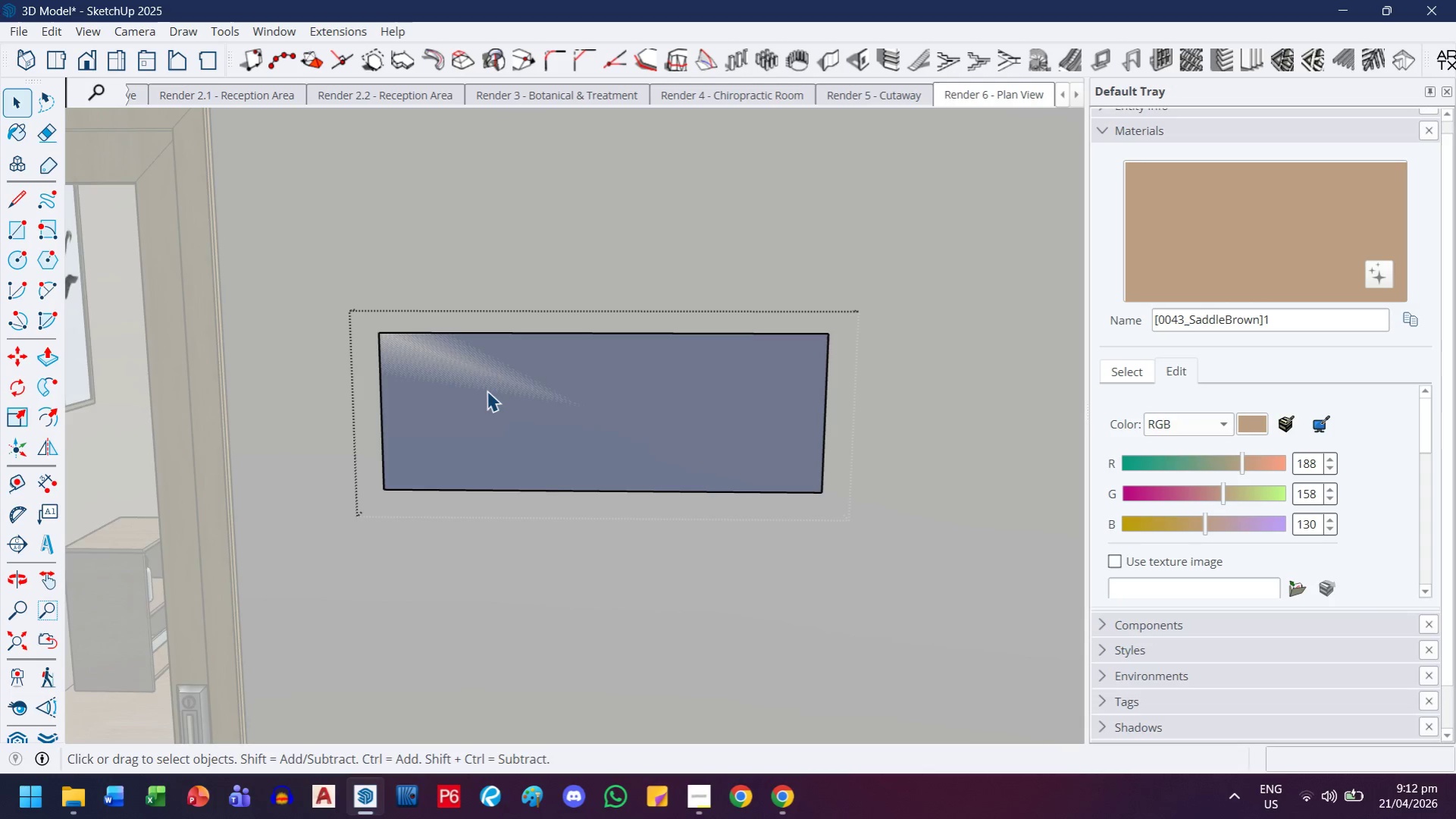 
key(F)
 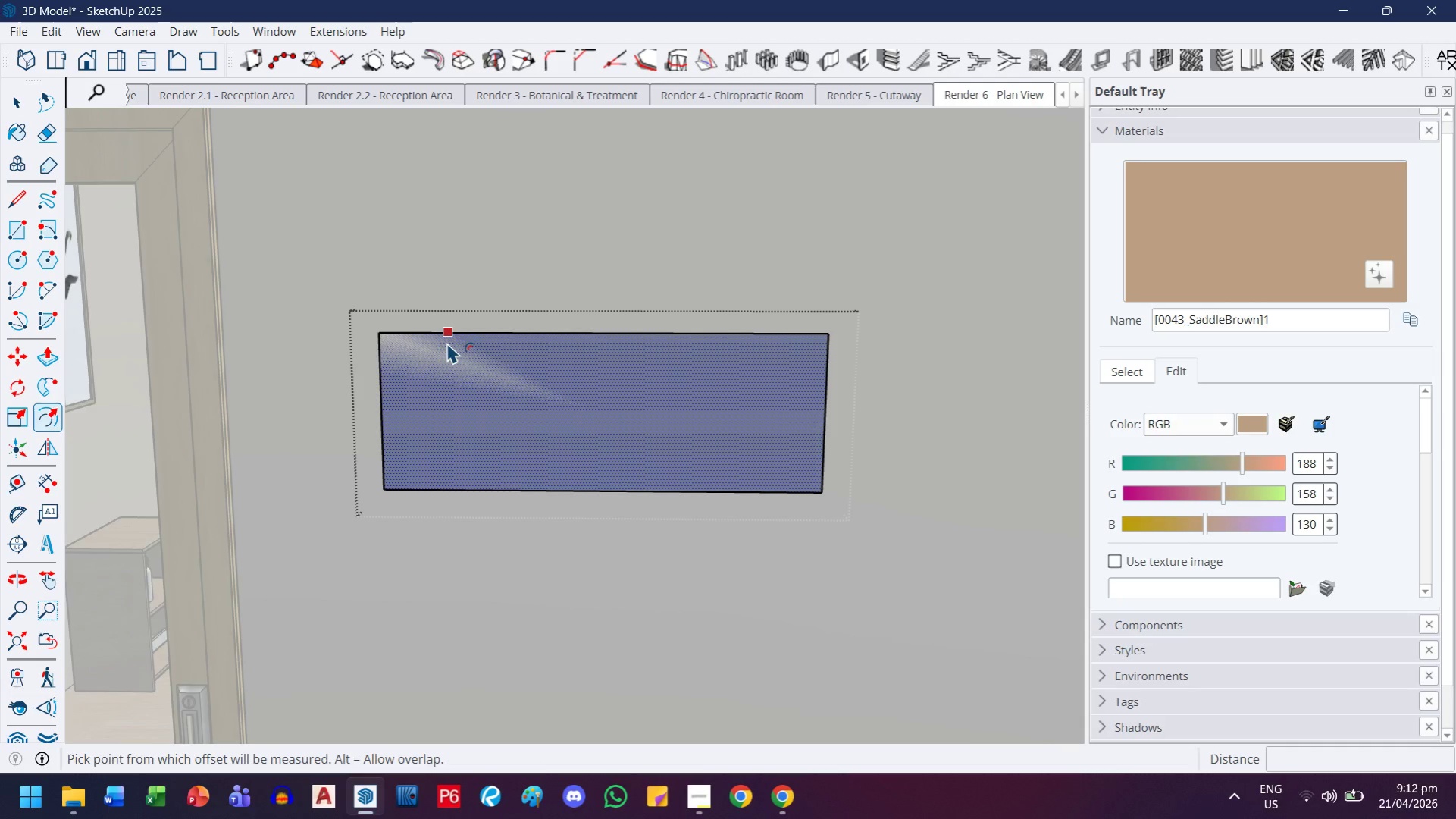 
scroll: coordinate [437, 347], scroll_direction: up, amount: 7.0
 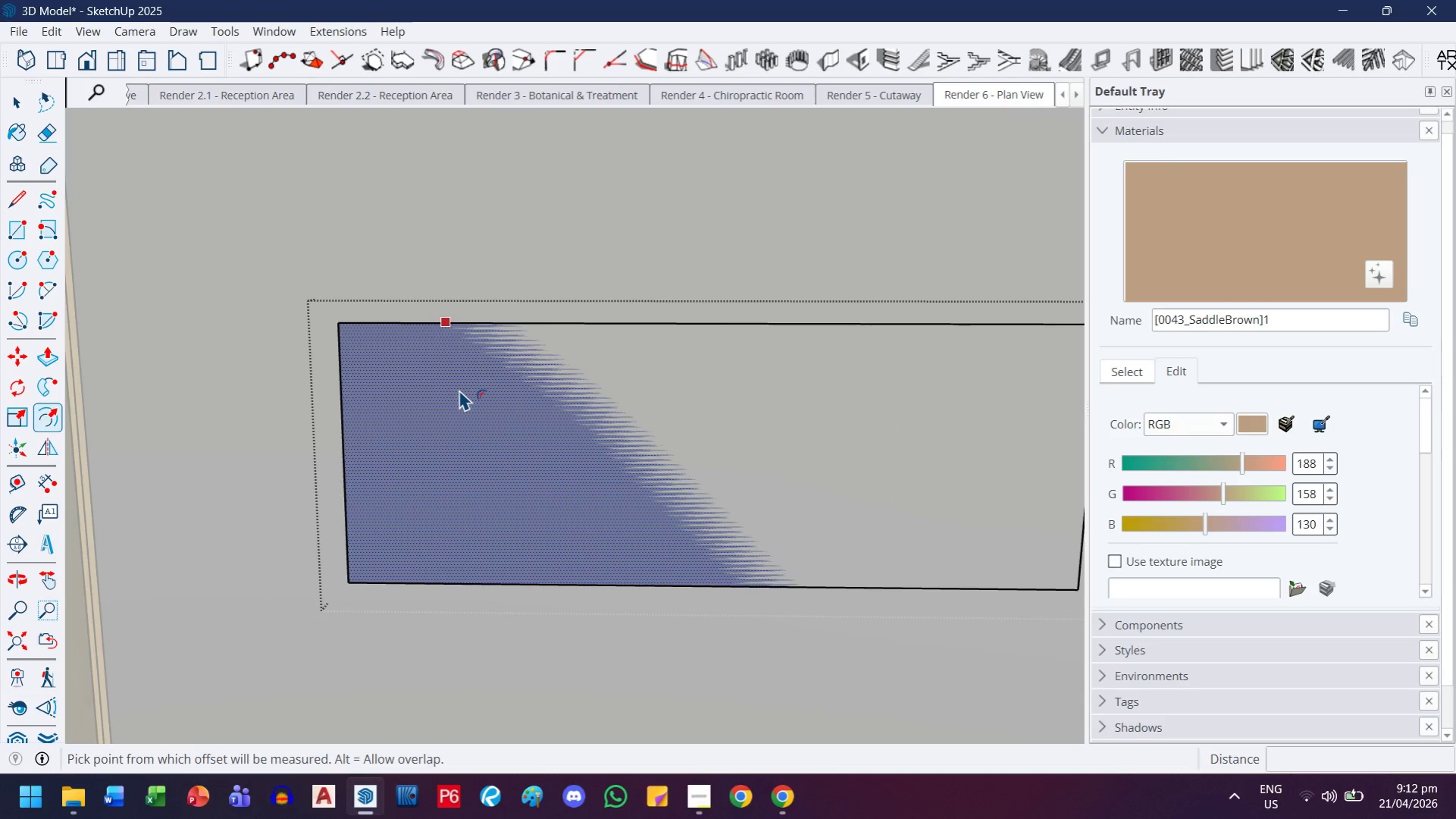 
key(Escape)
 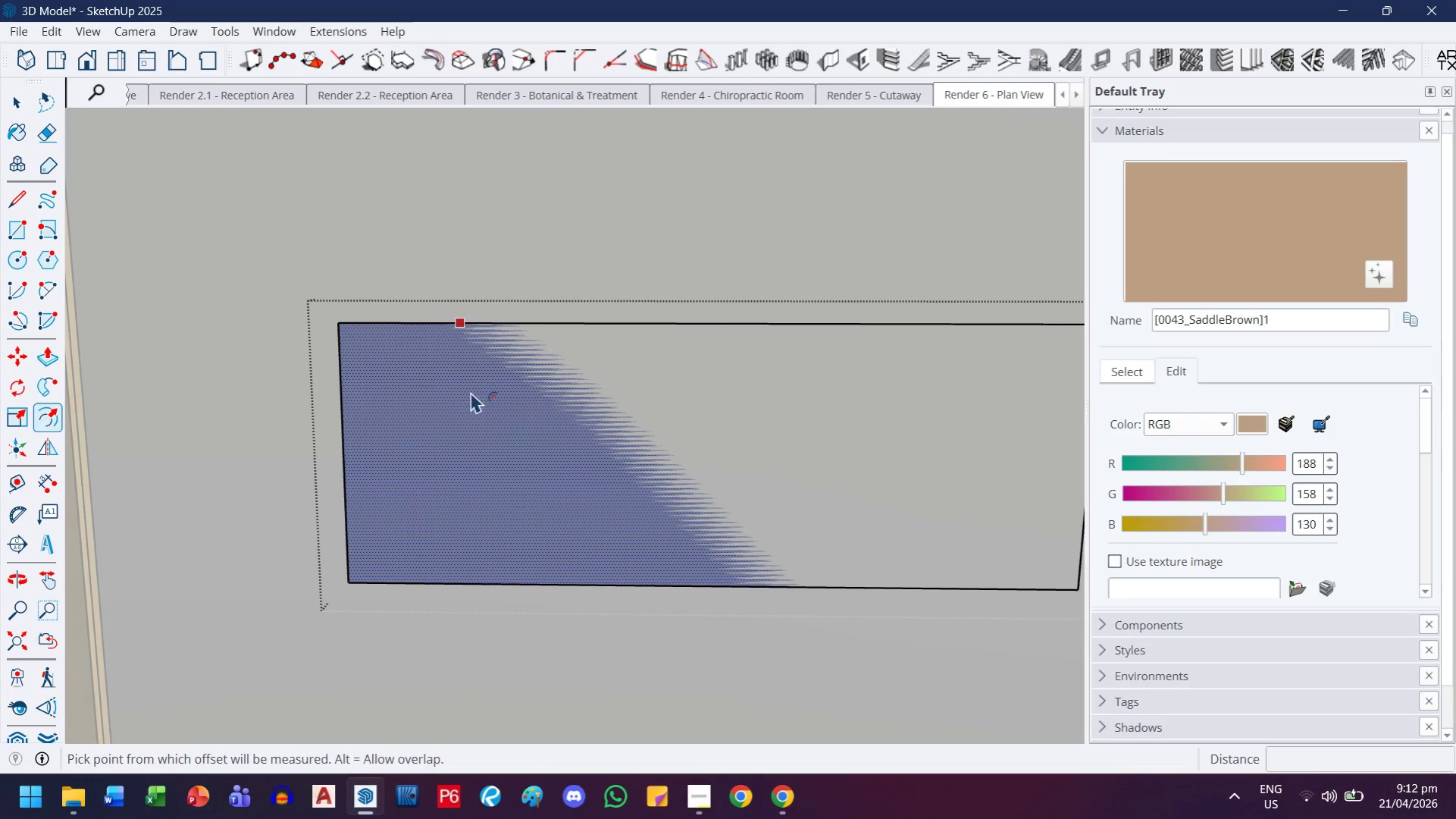 
key(P)
 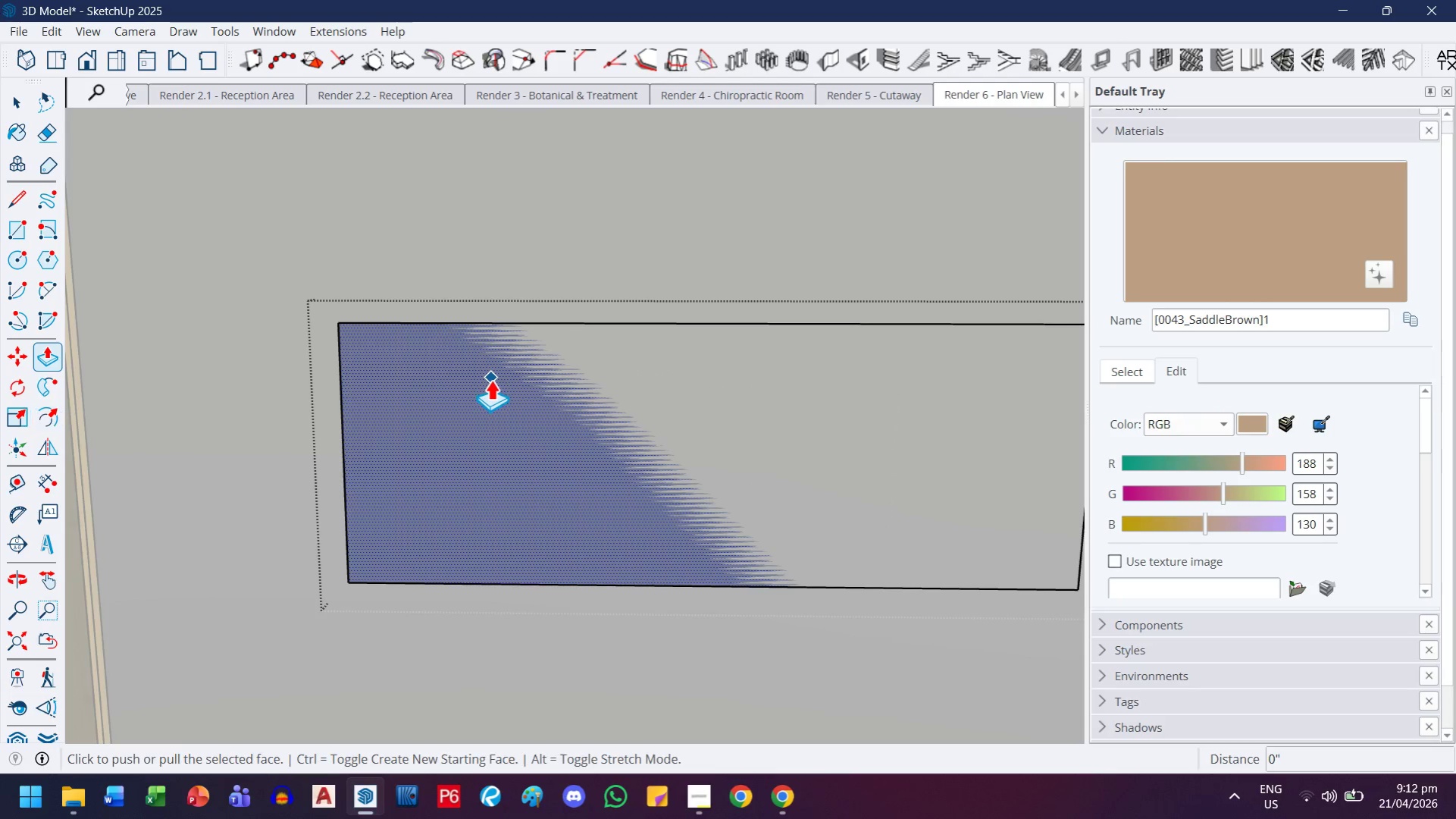 
left_click([490, 379])
 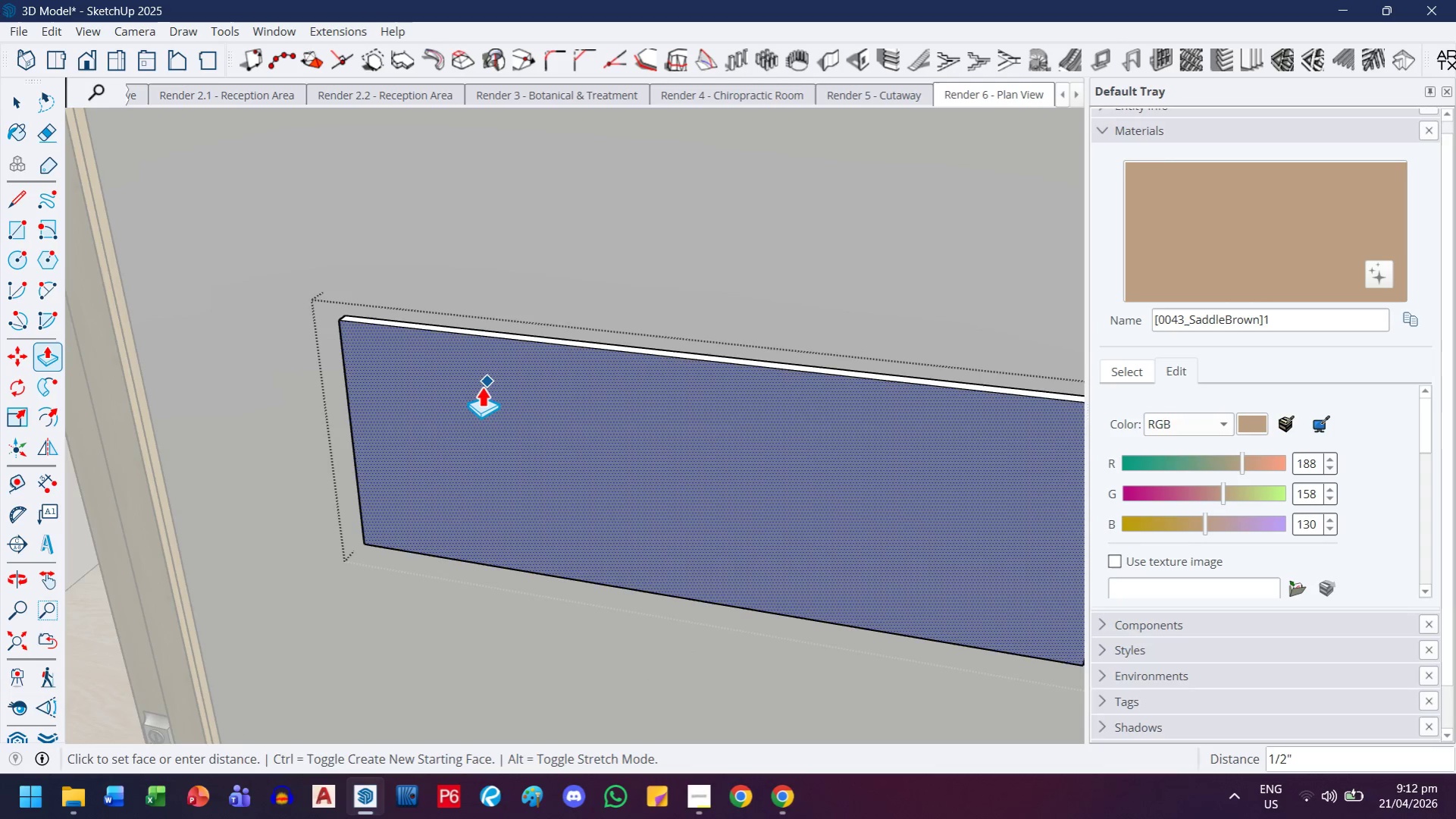 
wait(5.19)
 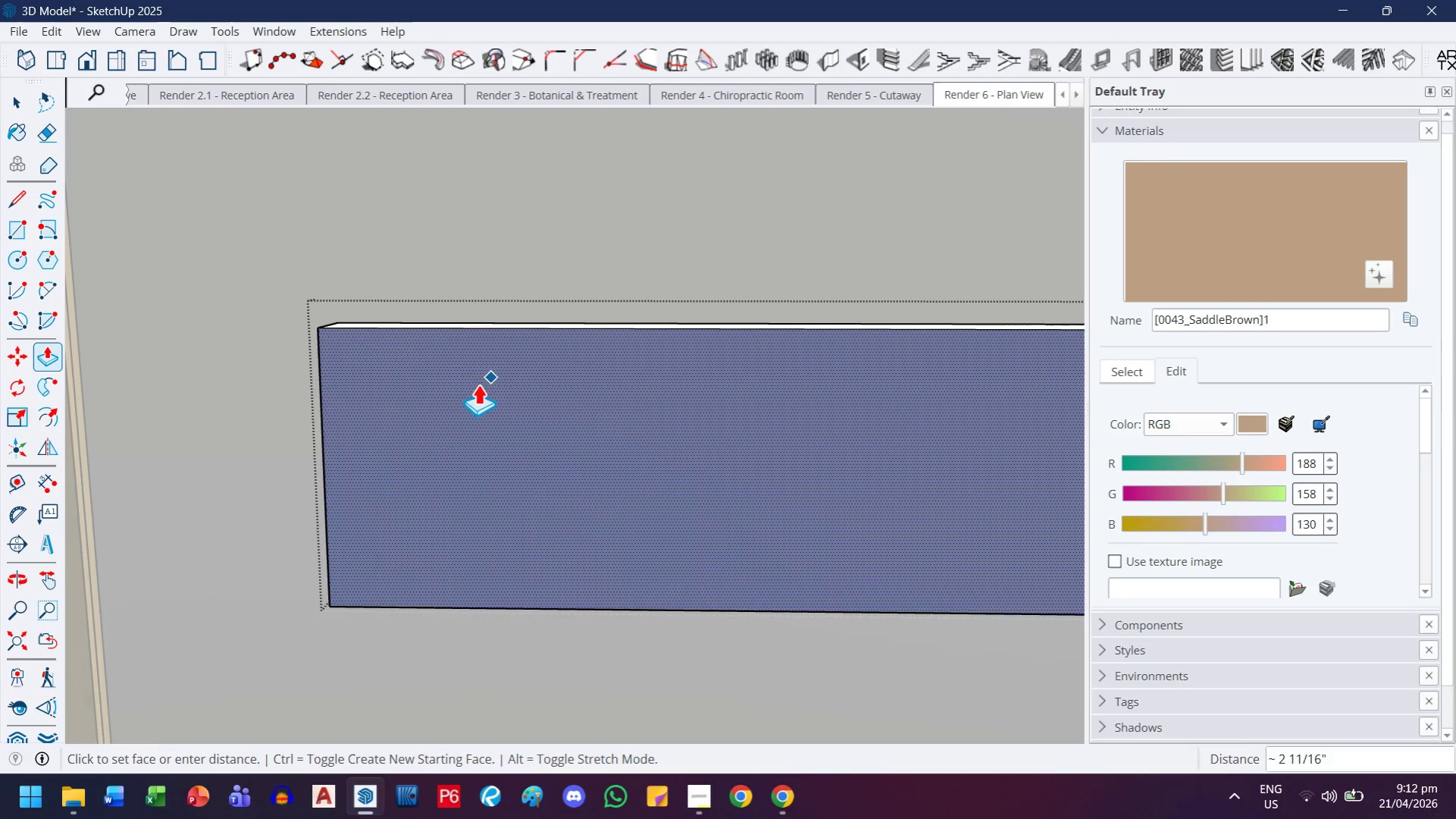 
key(Period)
 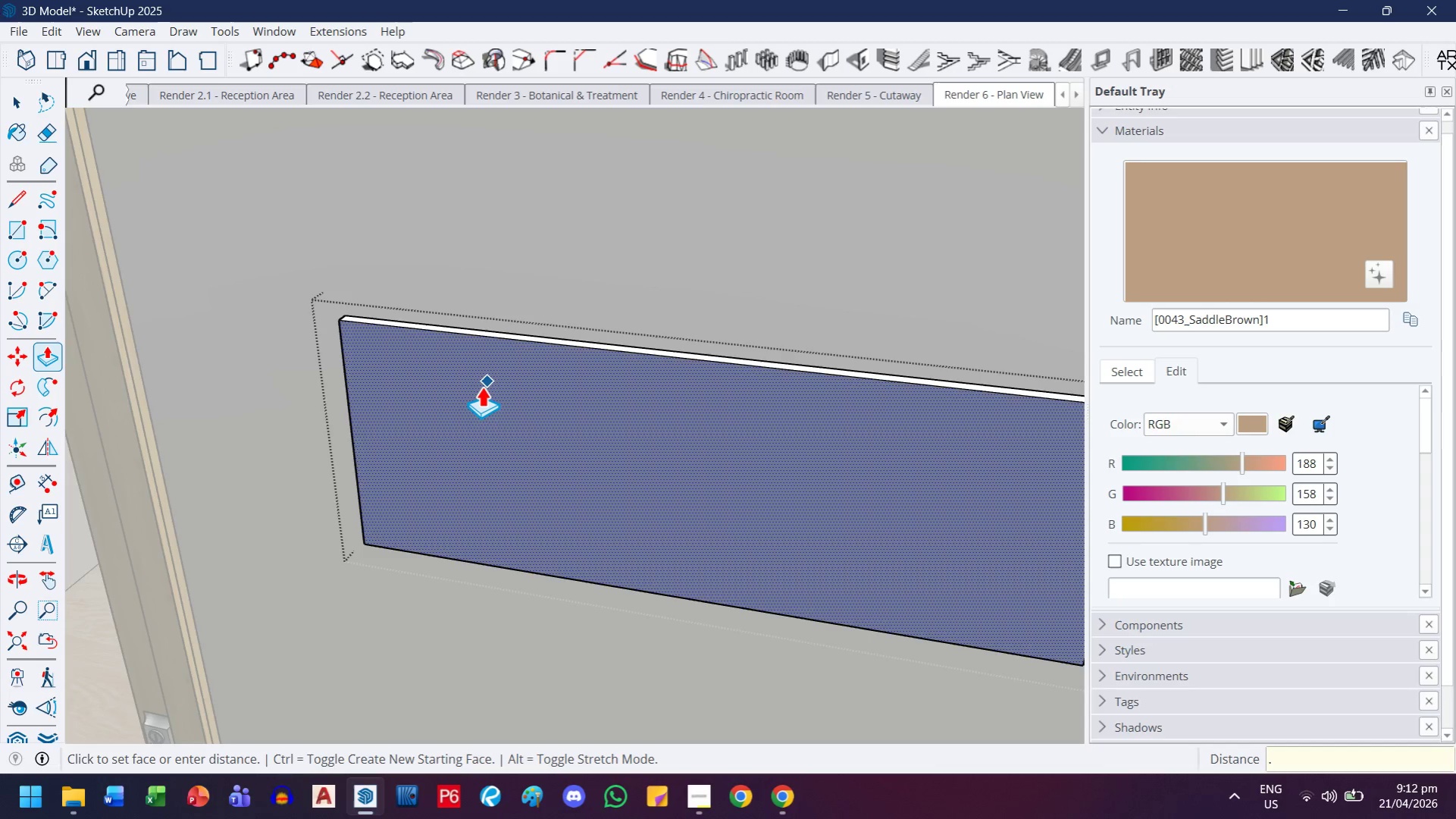 
key(5)
 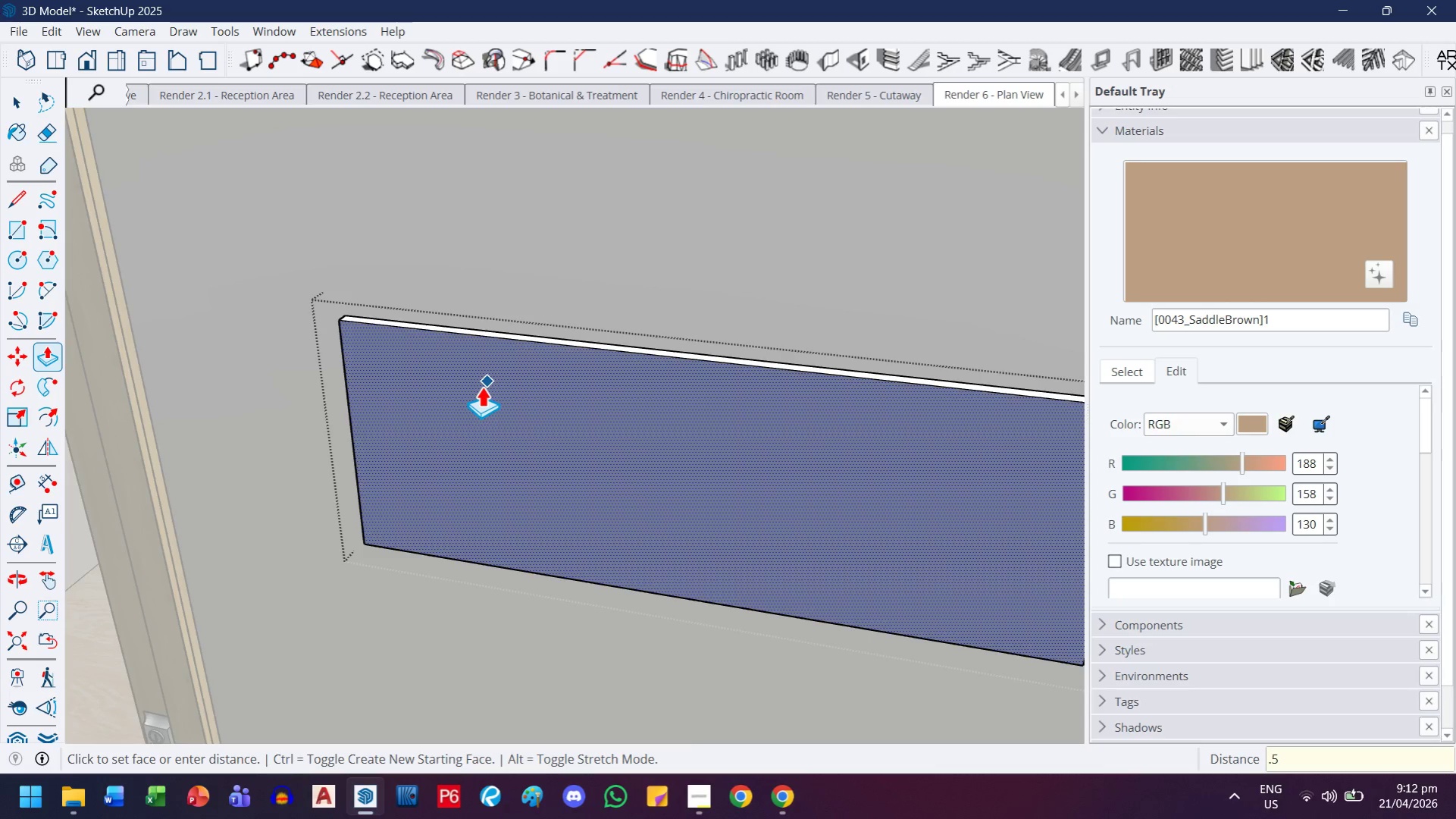 
key(Enter)
 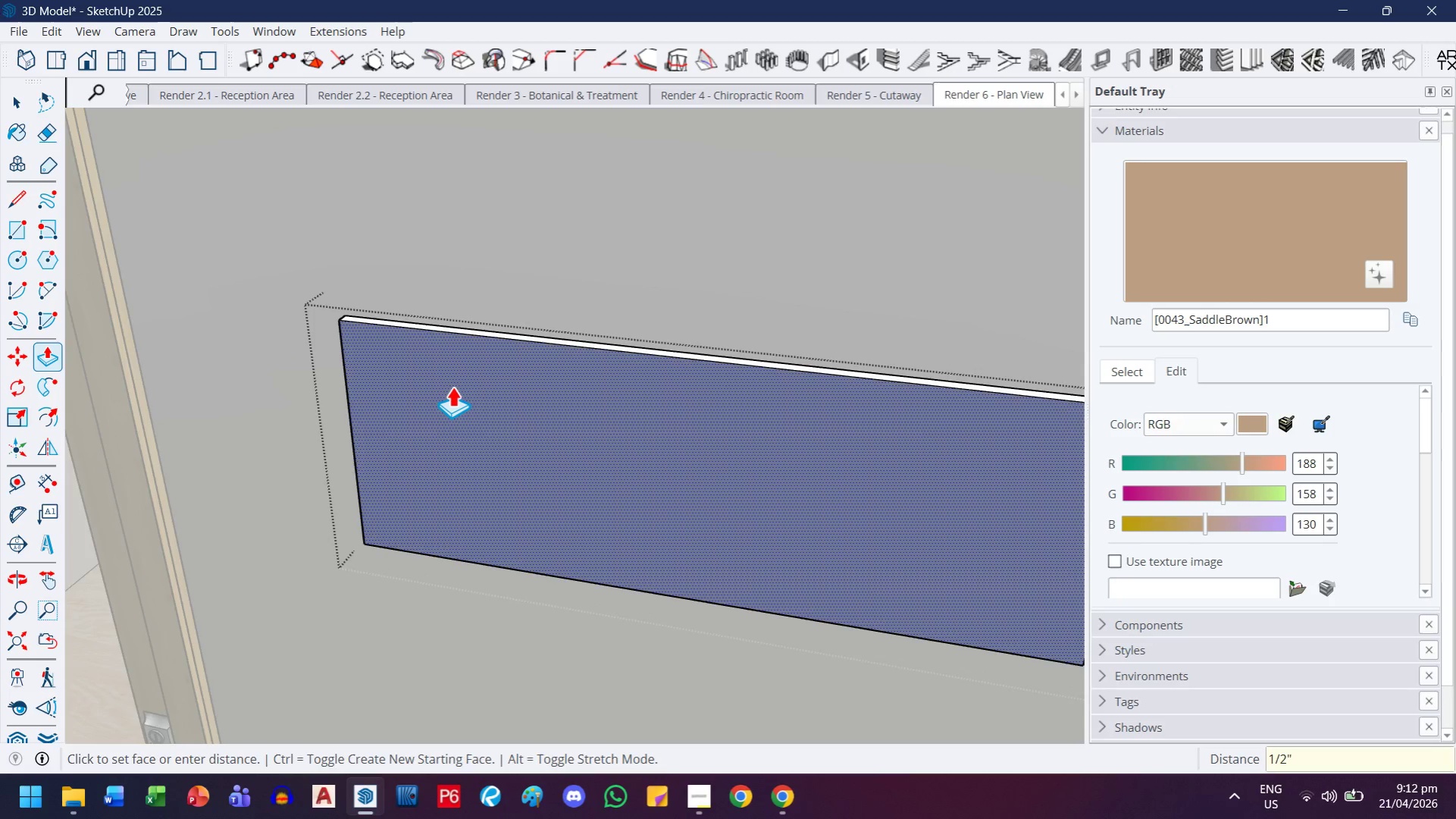 
key(F)
 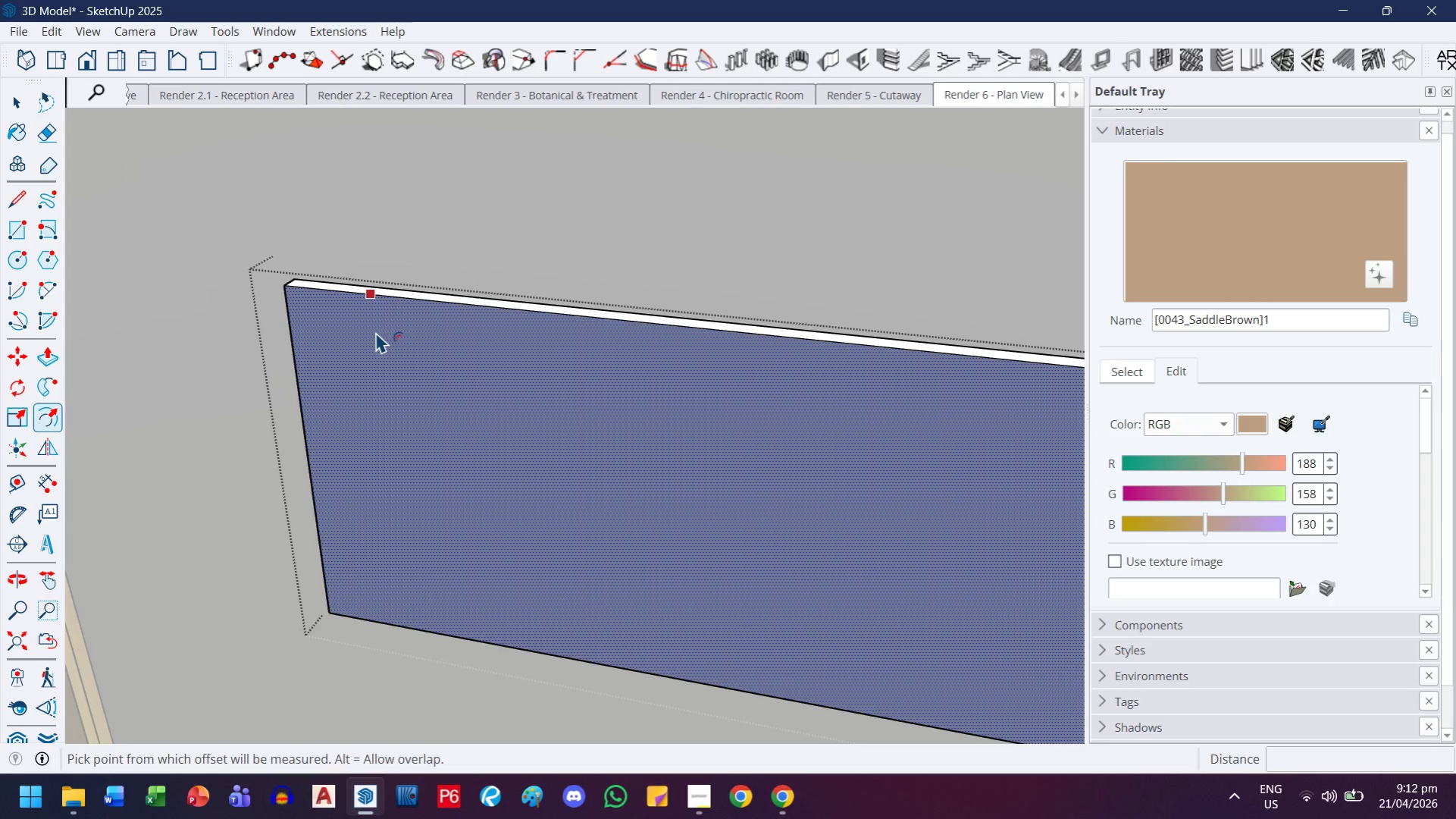 
scroll: coordinate [434, 388], scroll_direction: up, amount: 4.0
 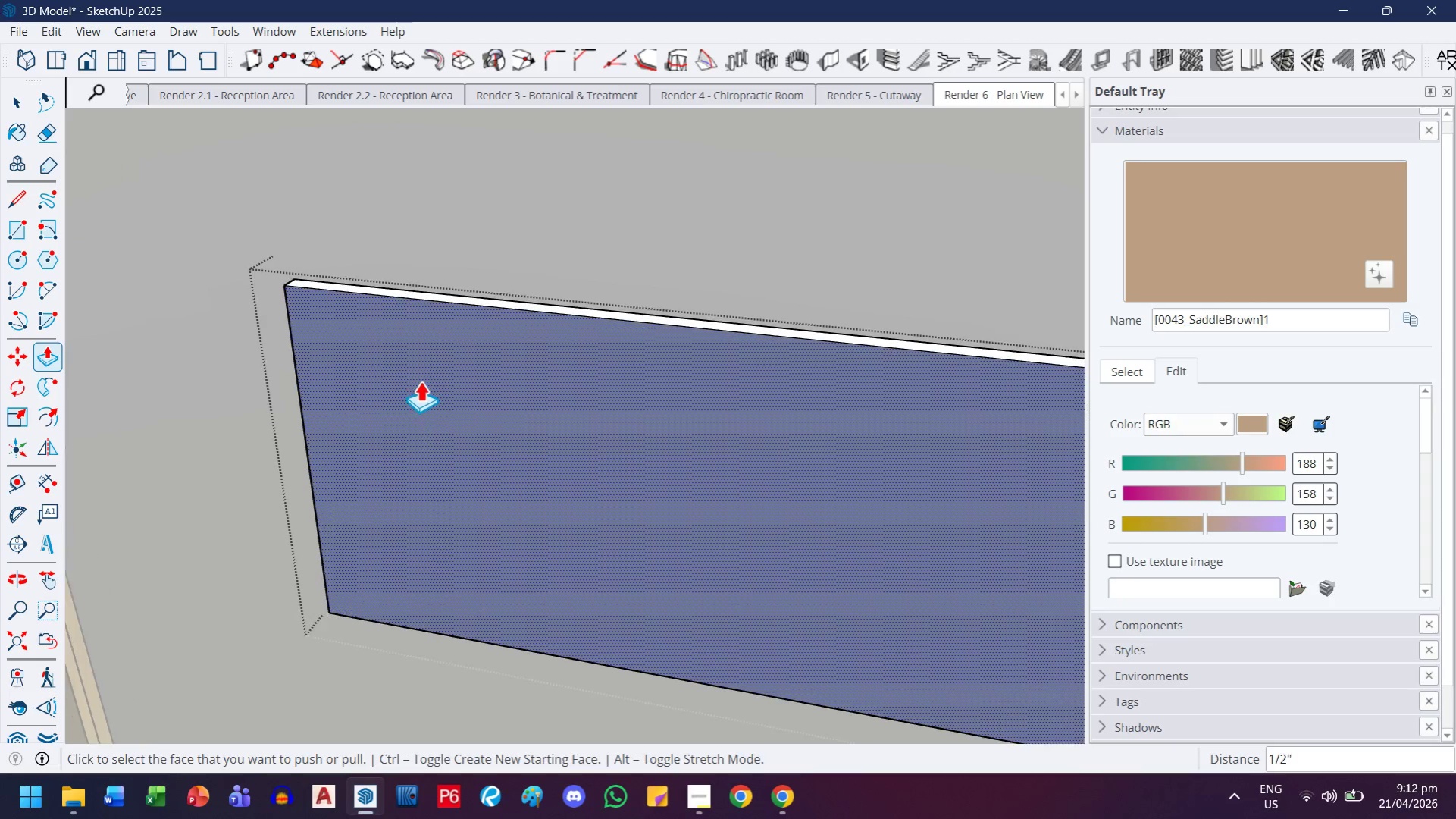 
left_click([375, 330])
 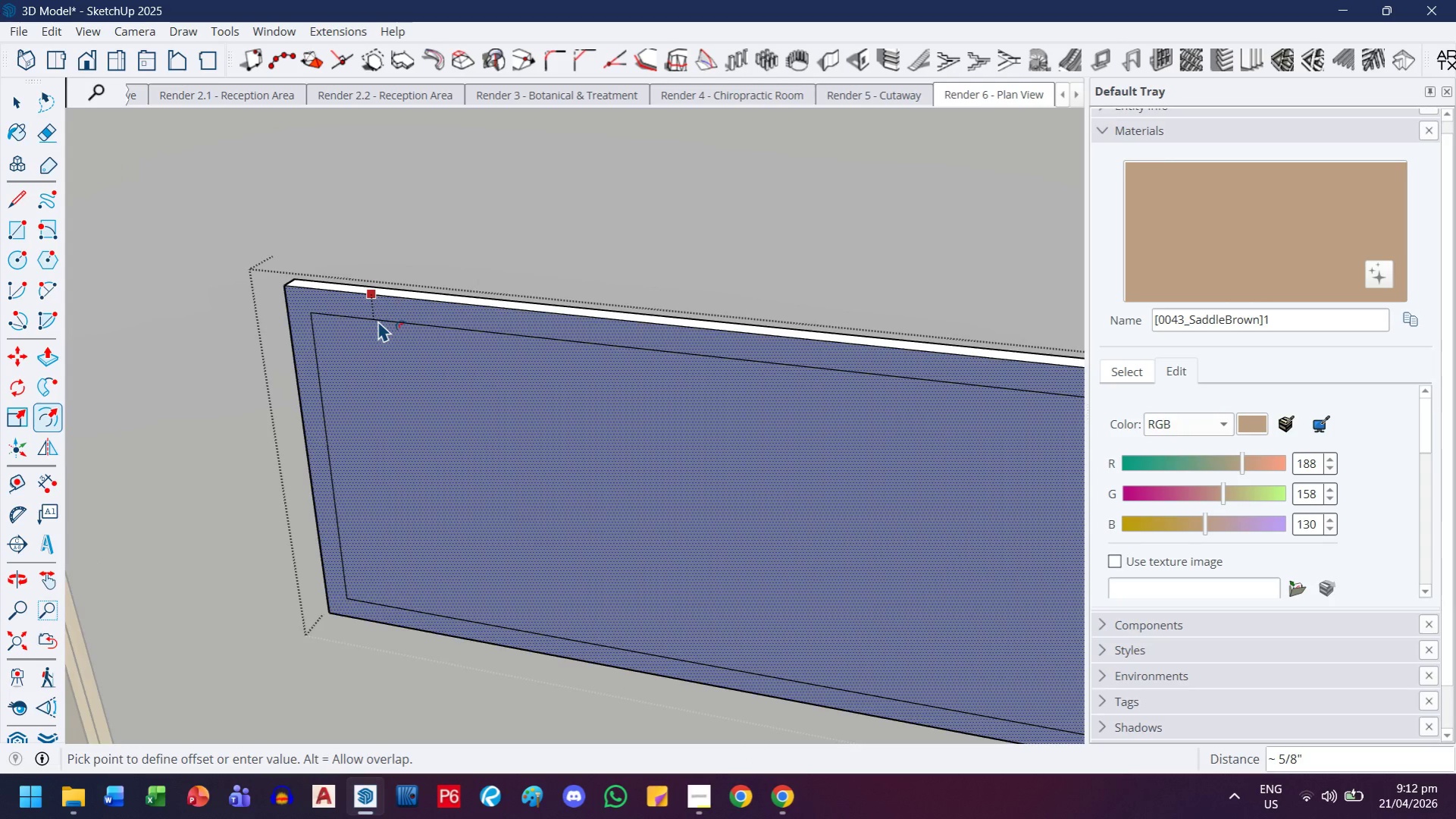 
key(Period)
 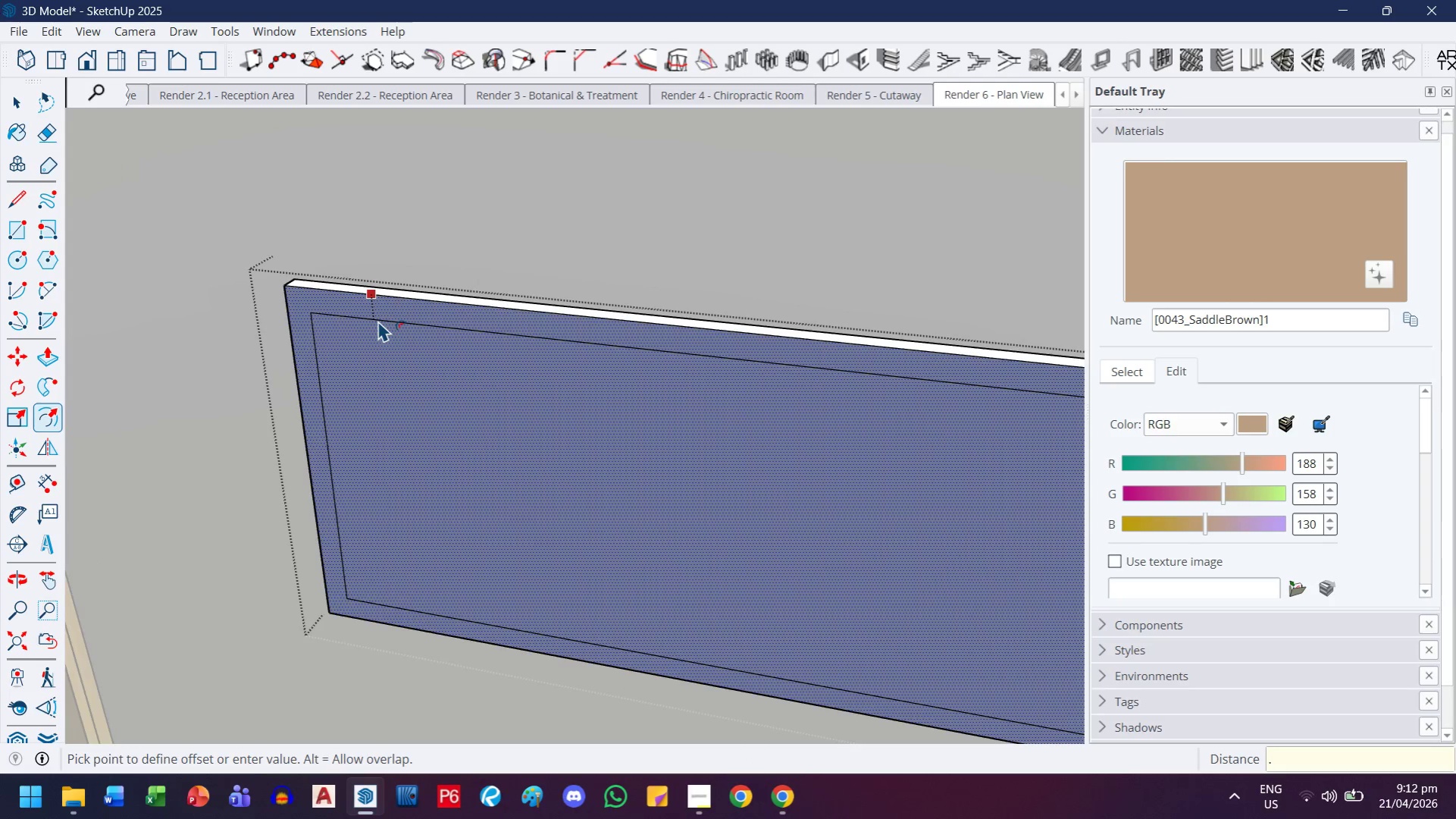 
key(5)
 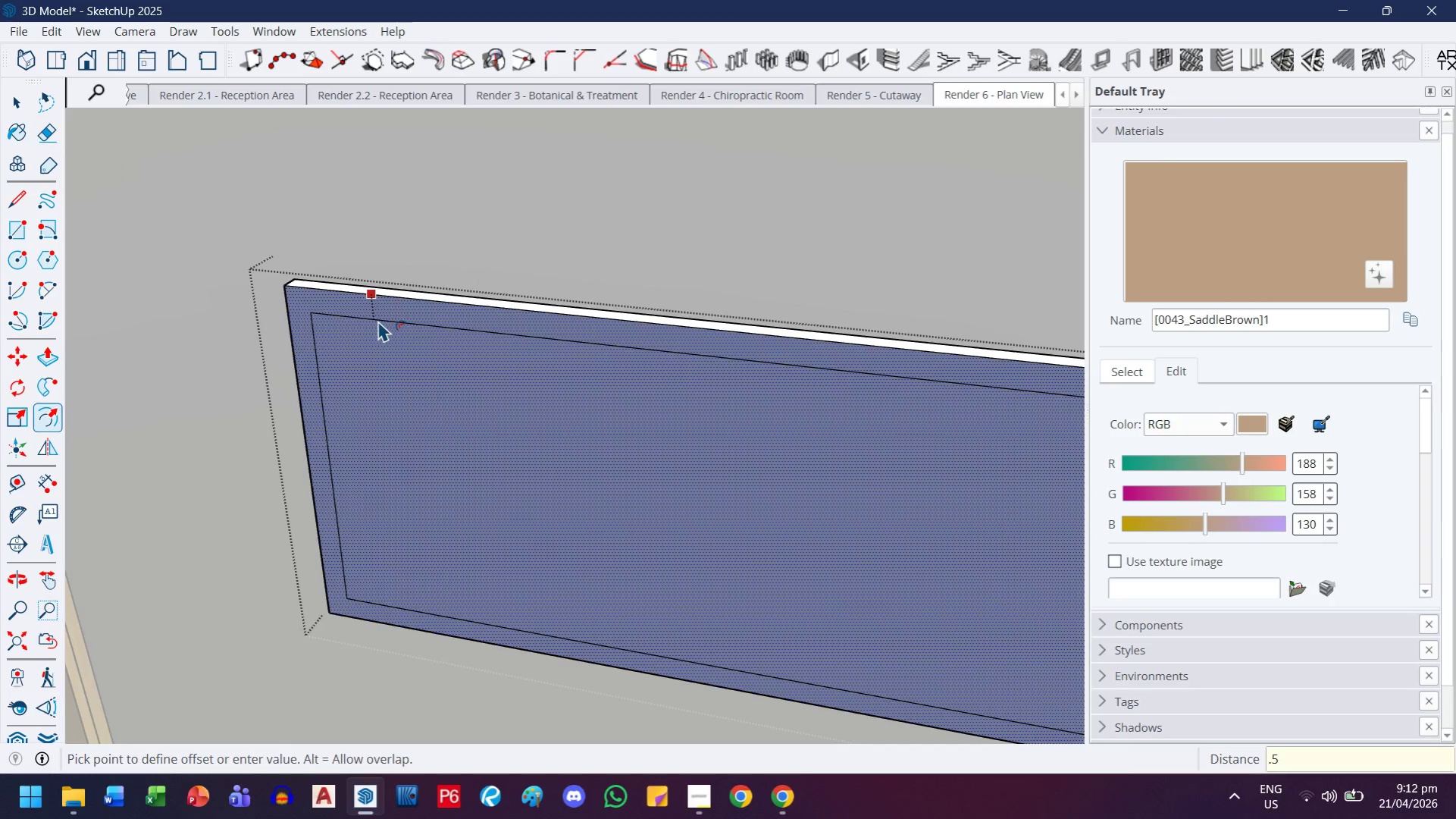 
key(Enter)
 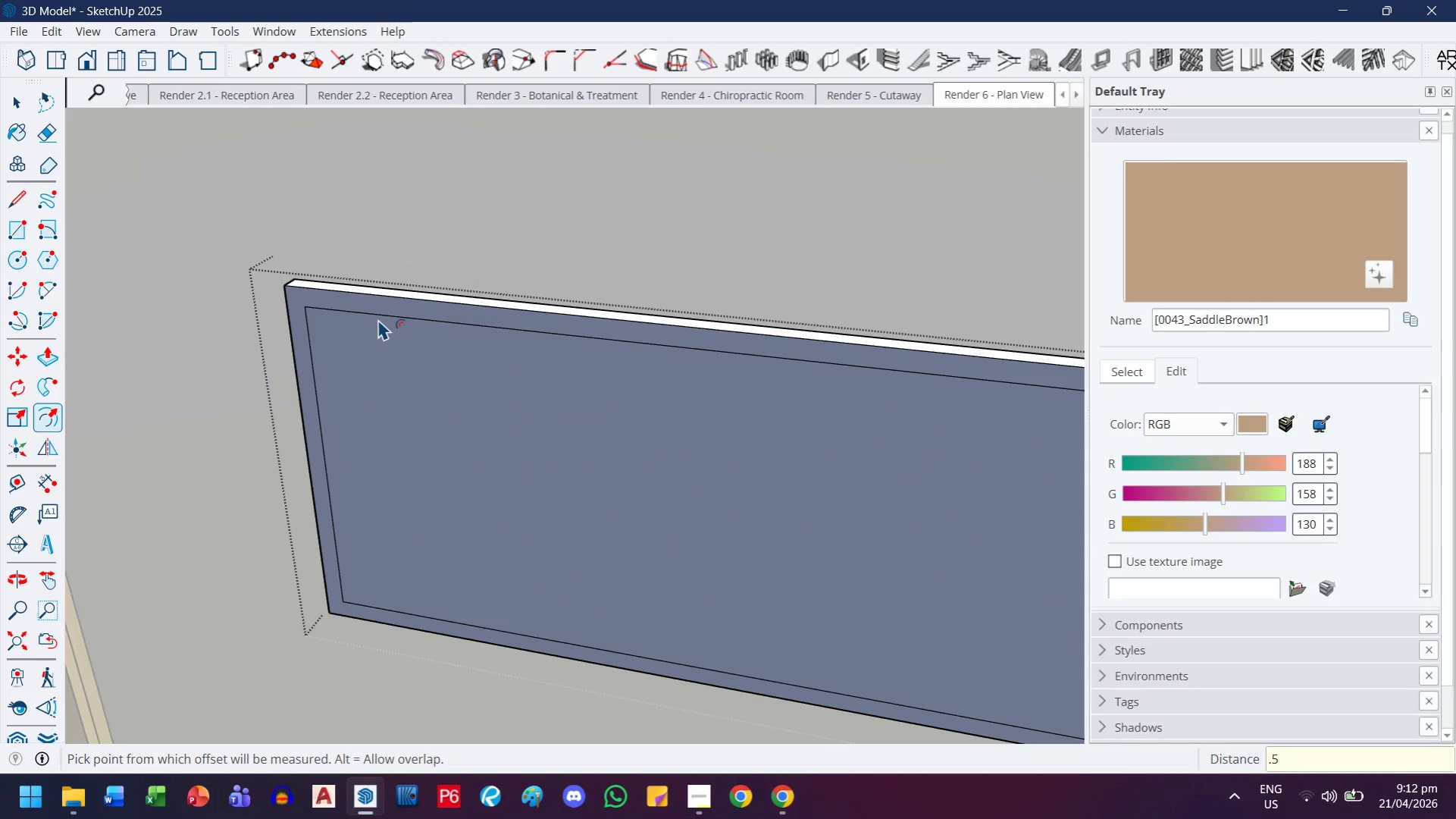 
key(P)
 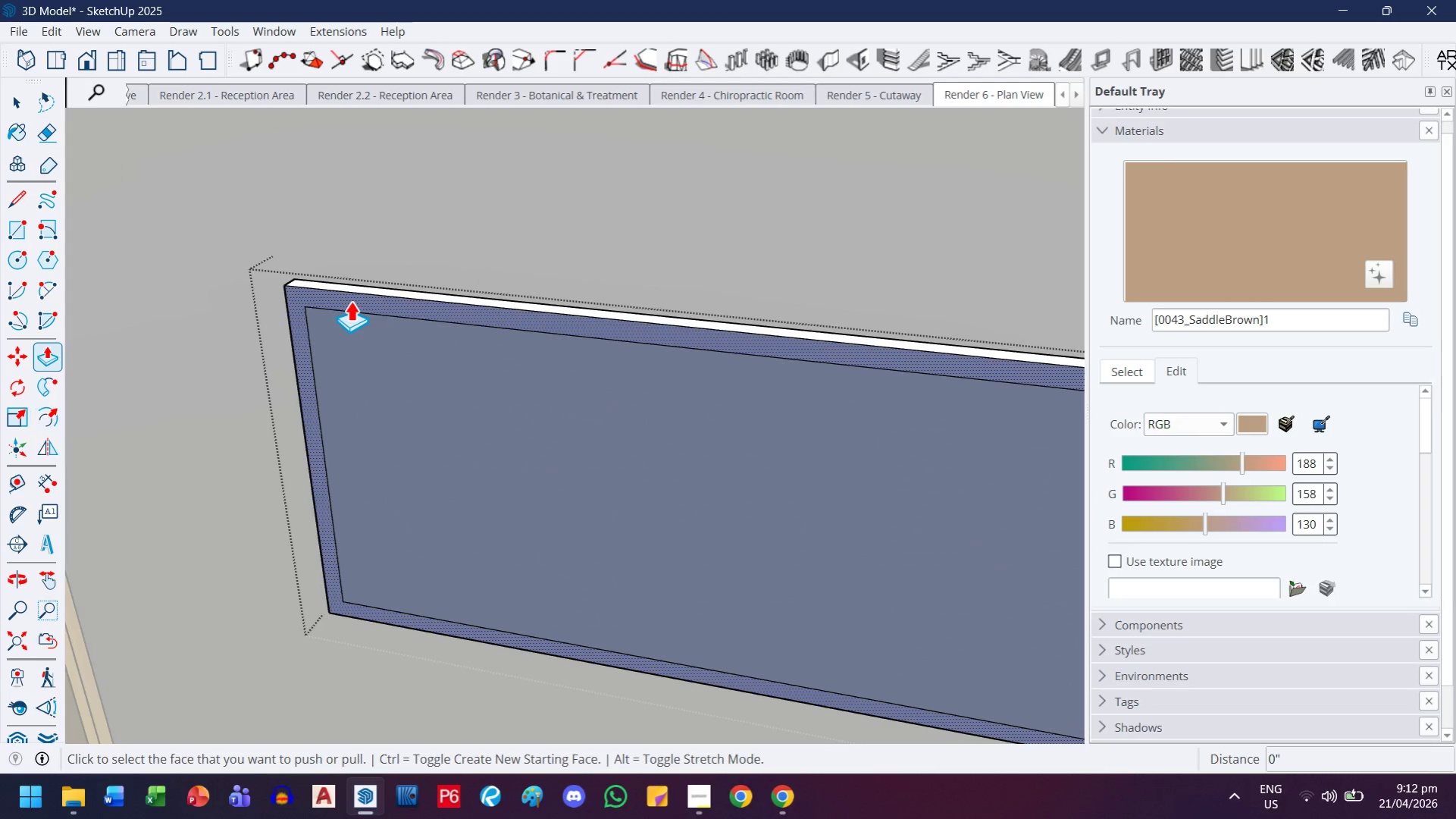 
left_click([350, 300])
 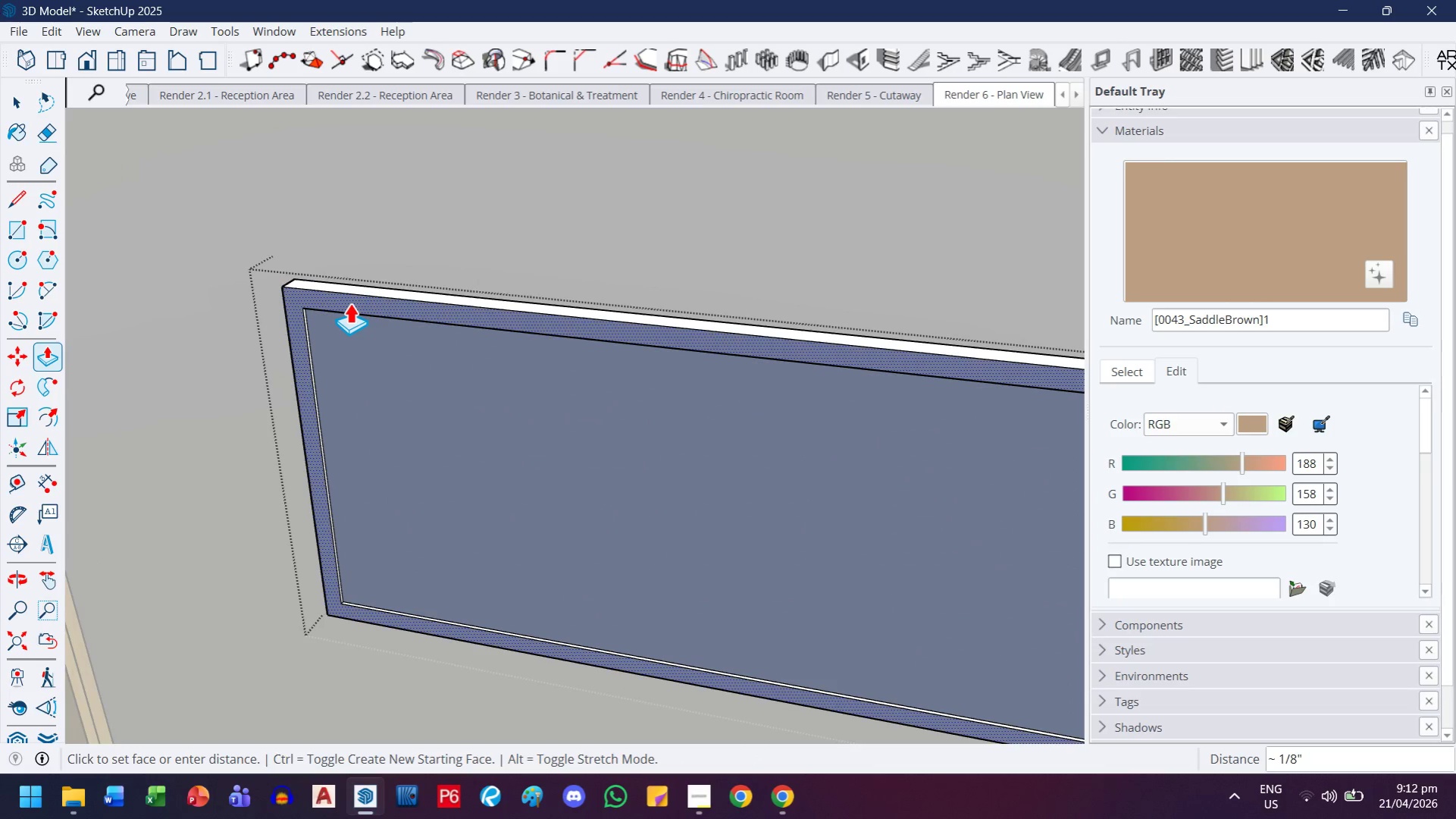 
key(Period)
 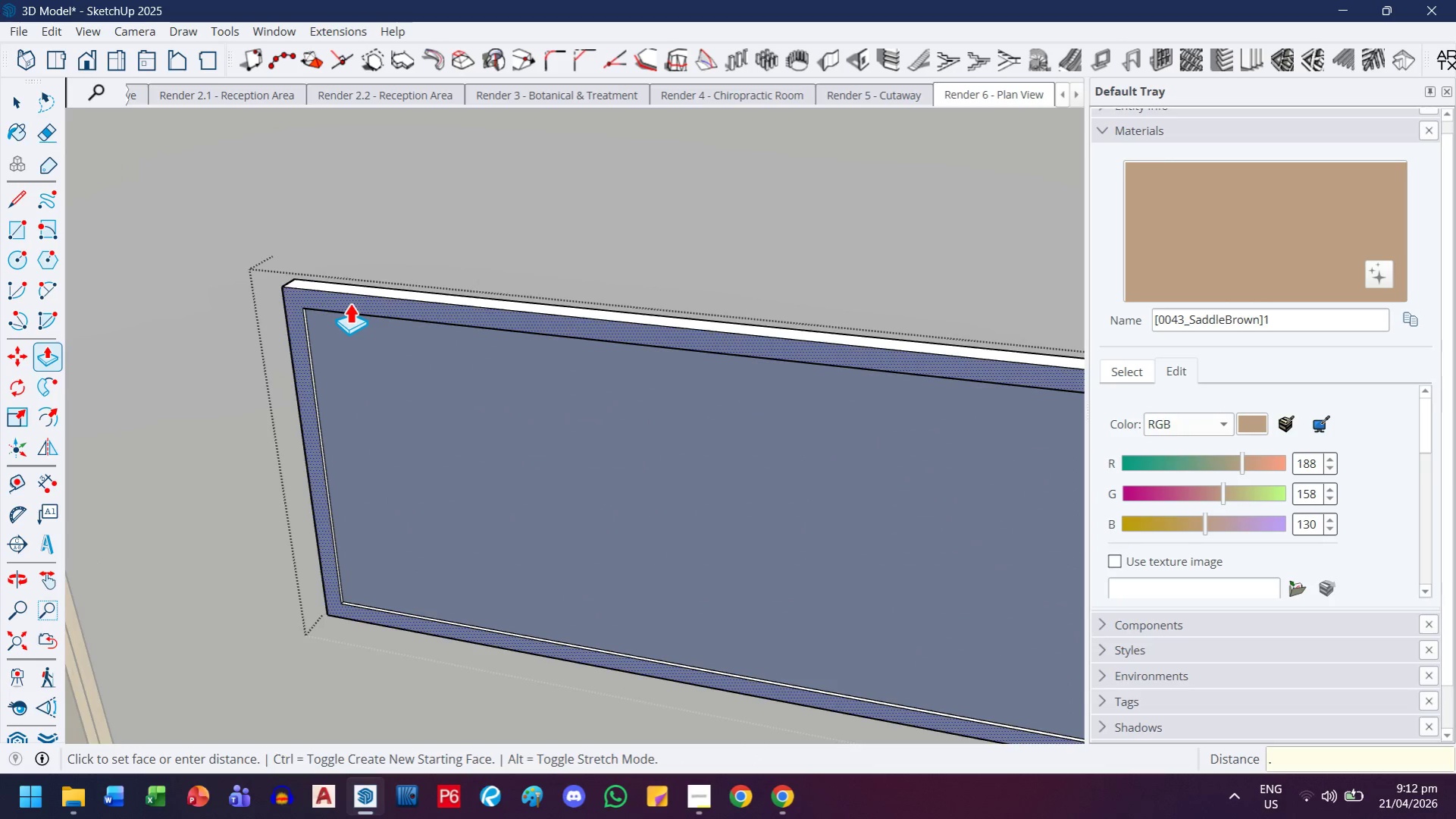 
key(5)
 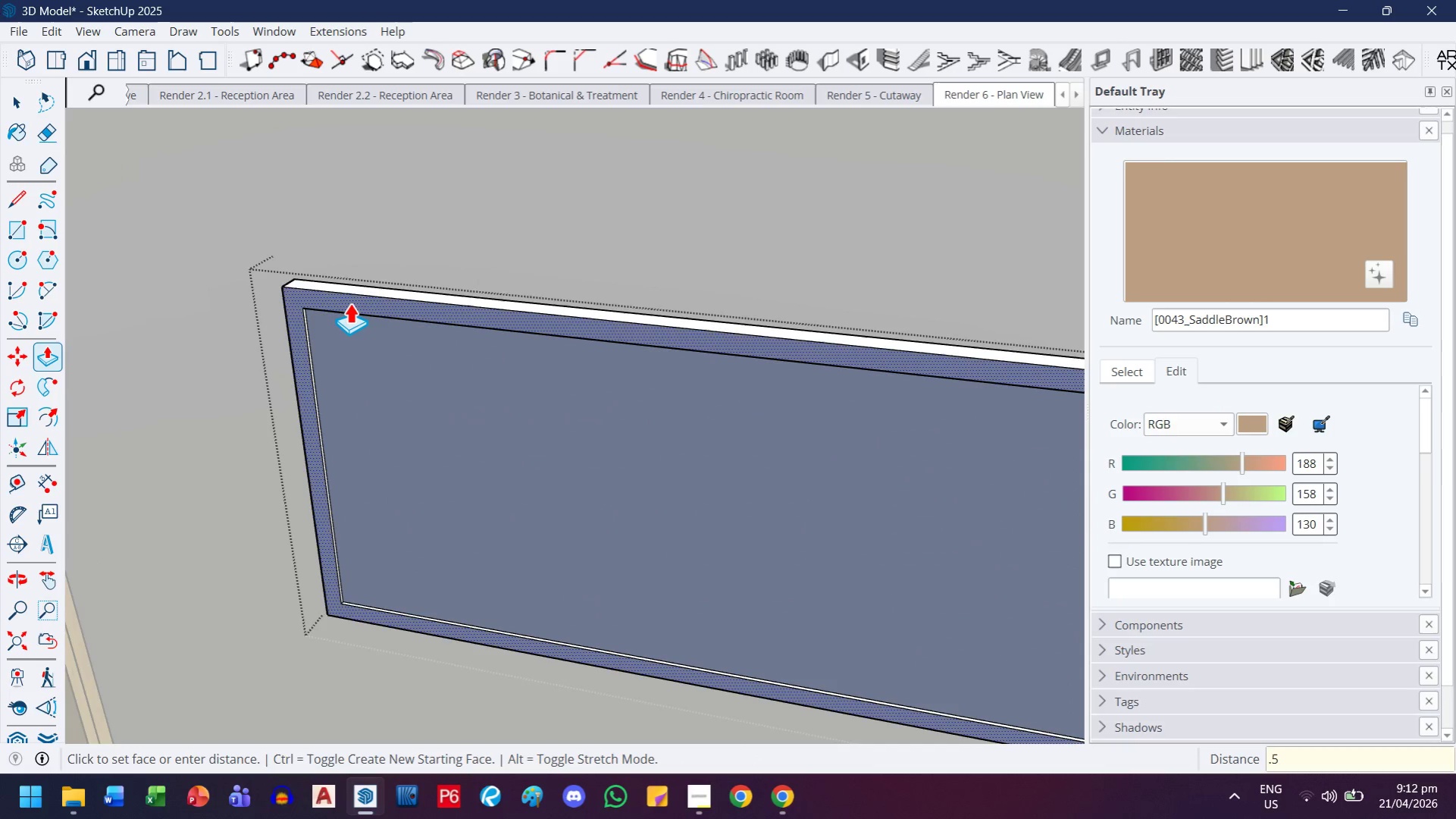 
key(Enter)
 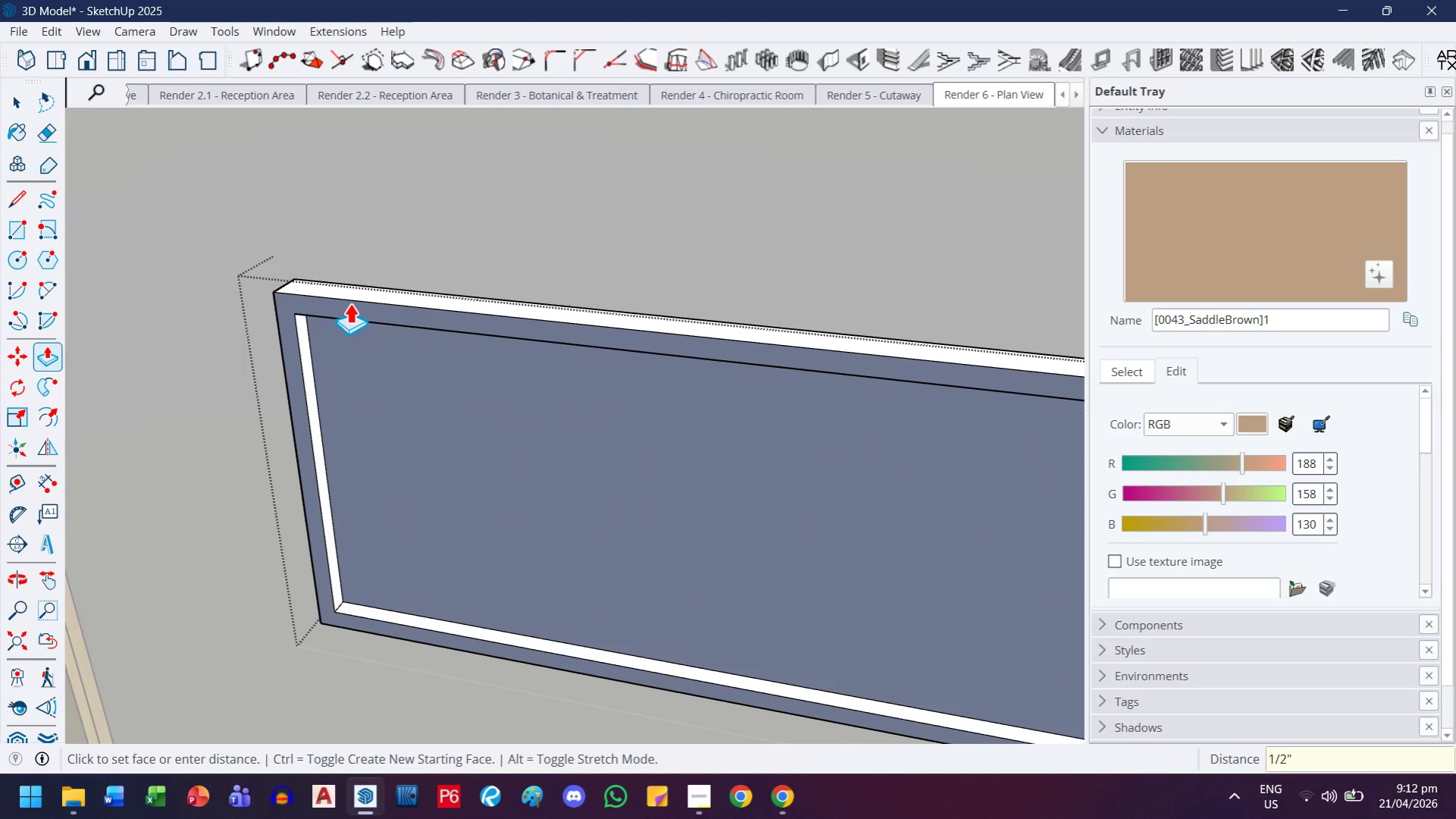 
scroll: coordinate [405, 474], scroll_direction: down, amount: 15.0
 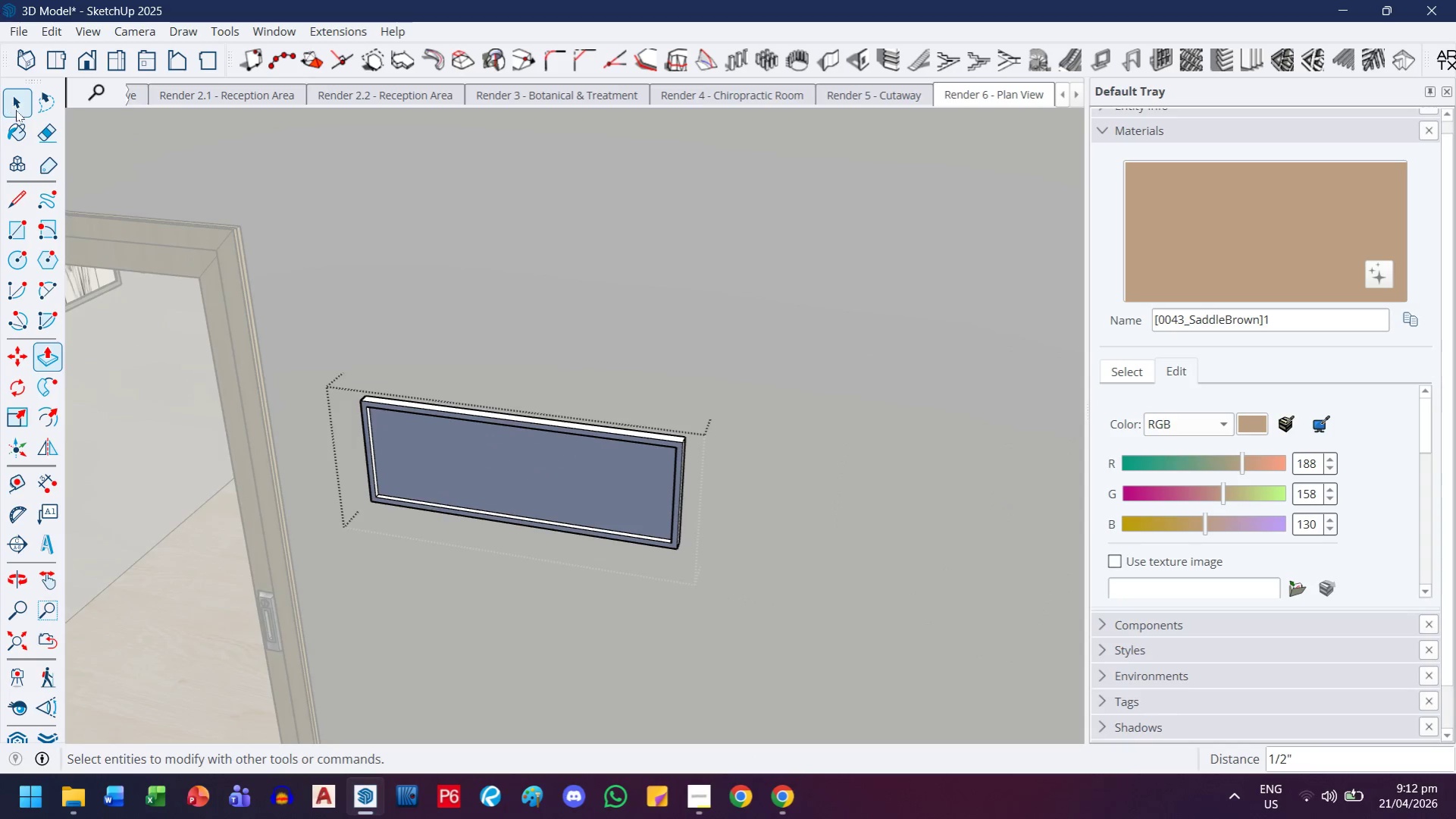 
left_click([20, 100])
 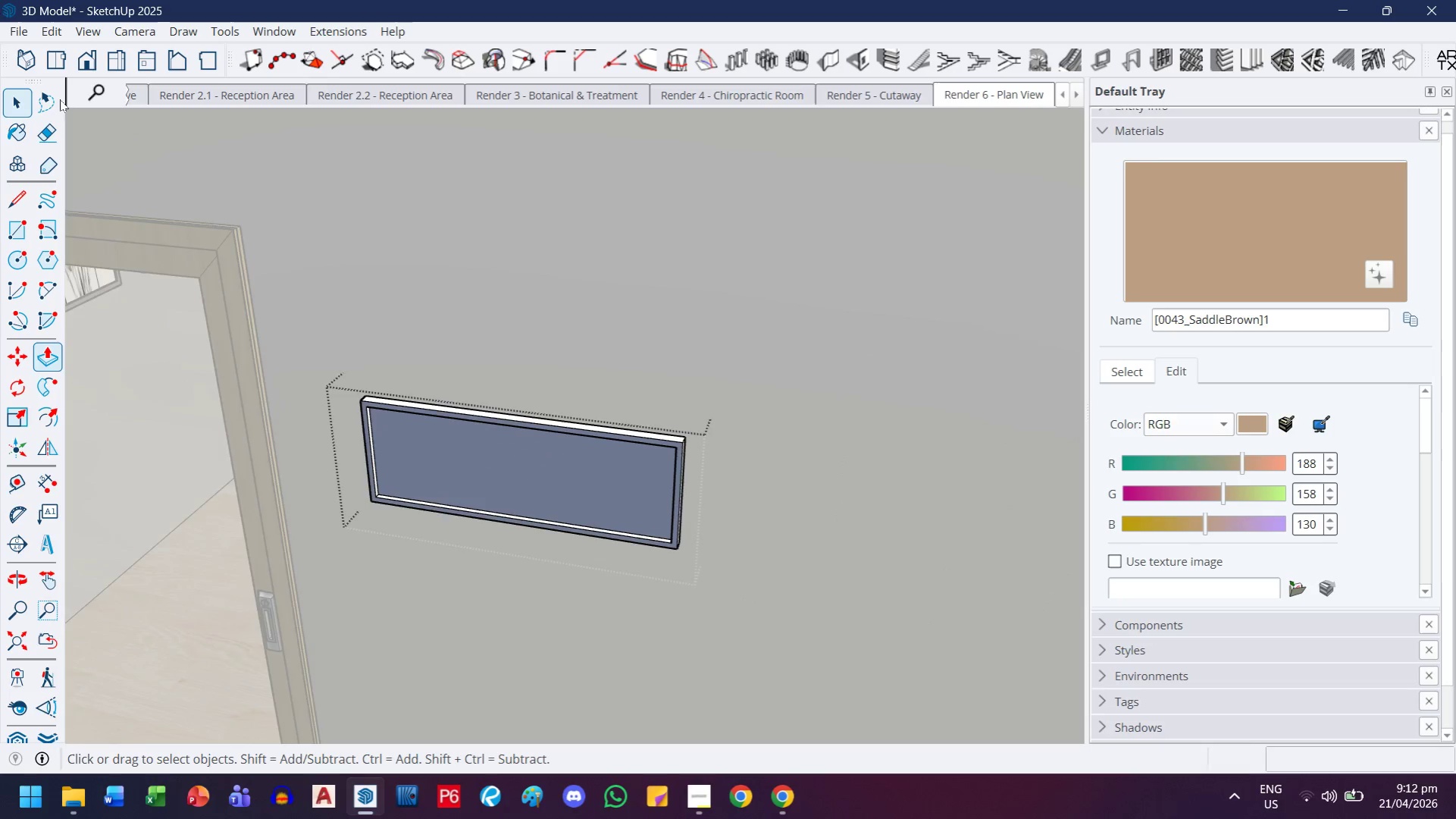 
key(Escape)
 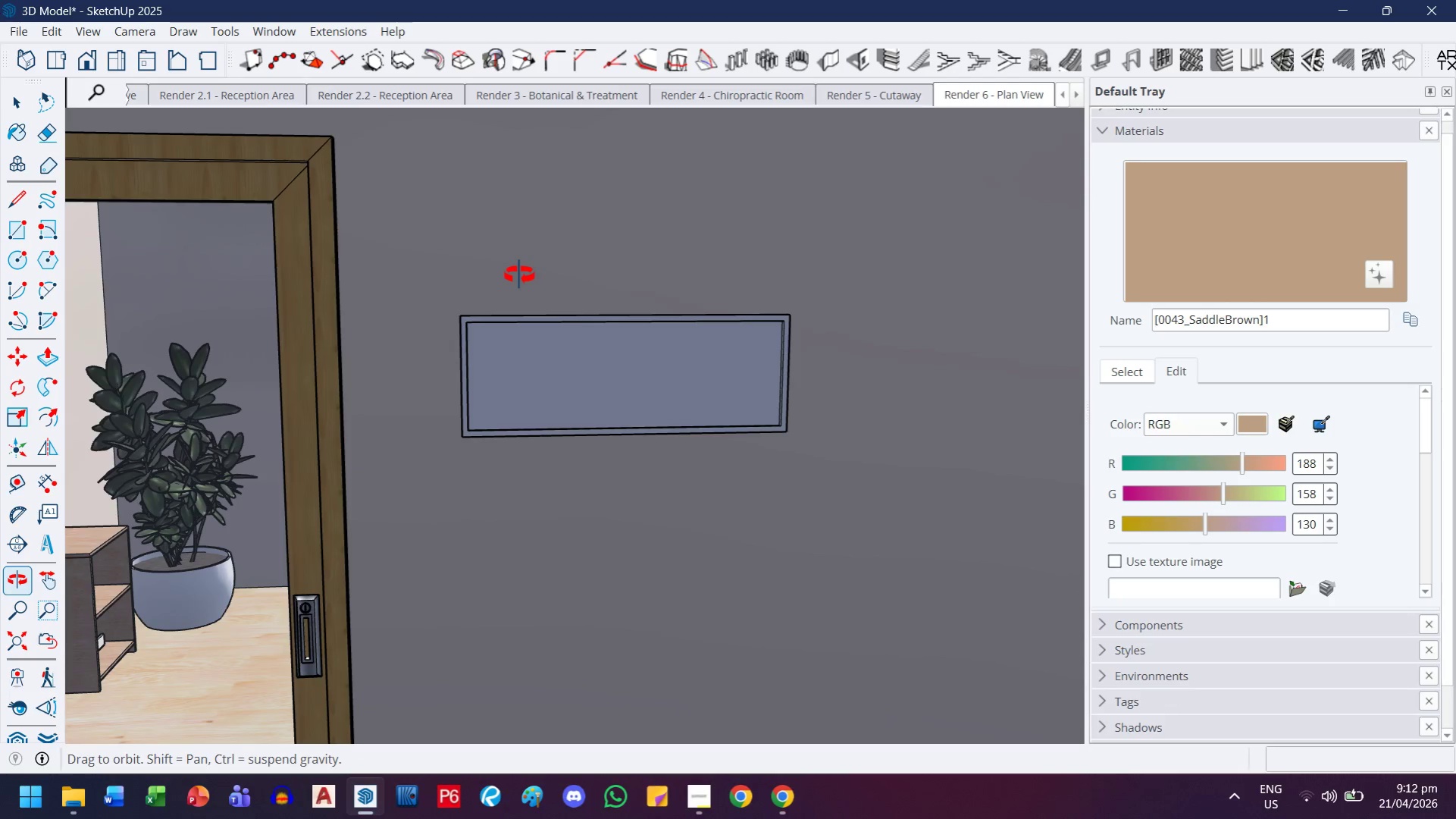 
scroll: coordinate [508, 329], scroll_direction: down, amount: 10.0
 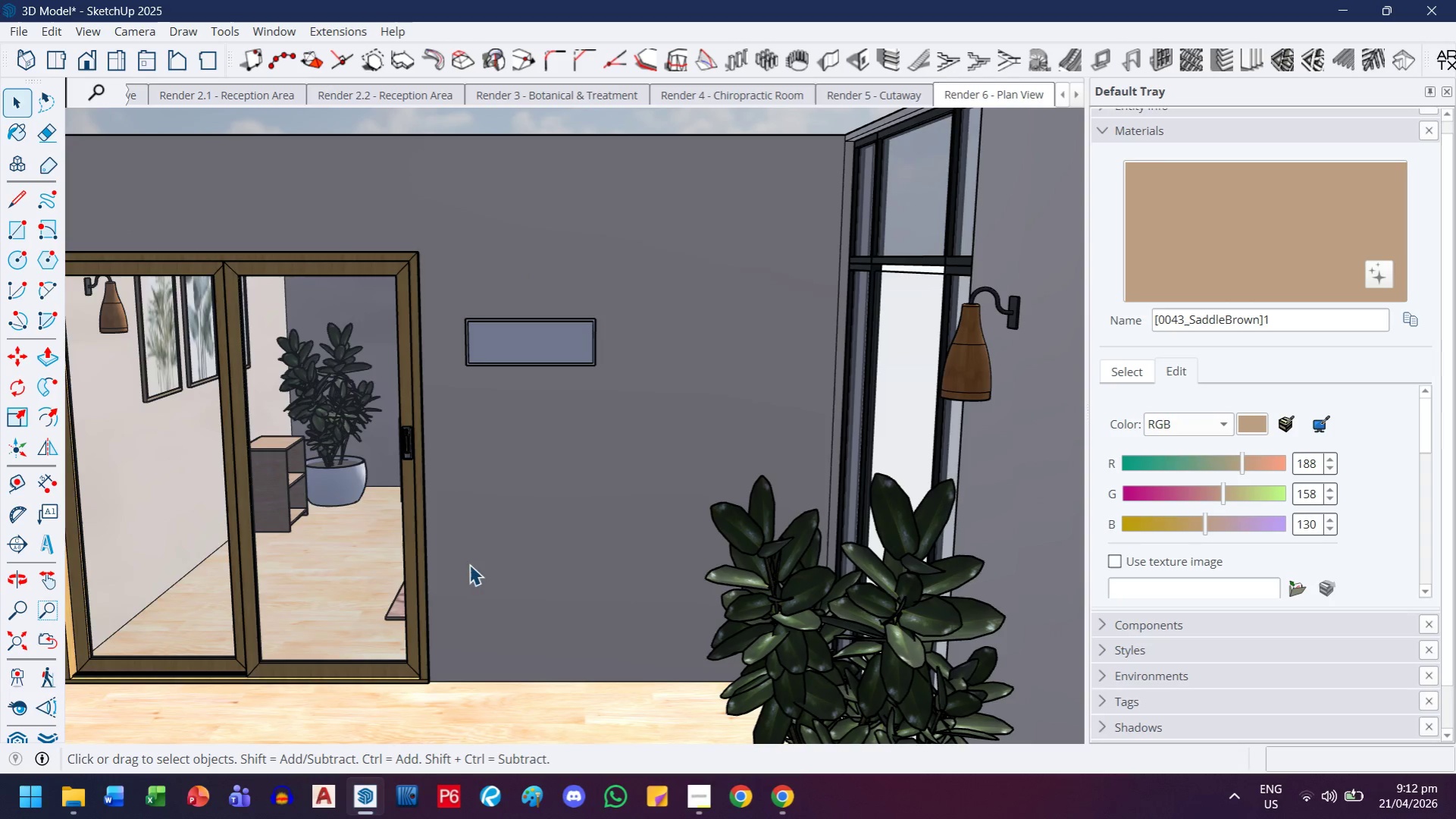 
key(T)
 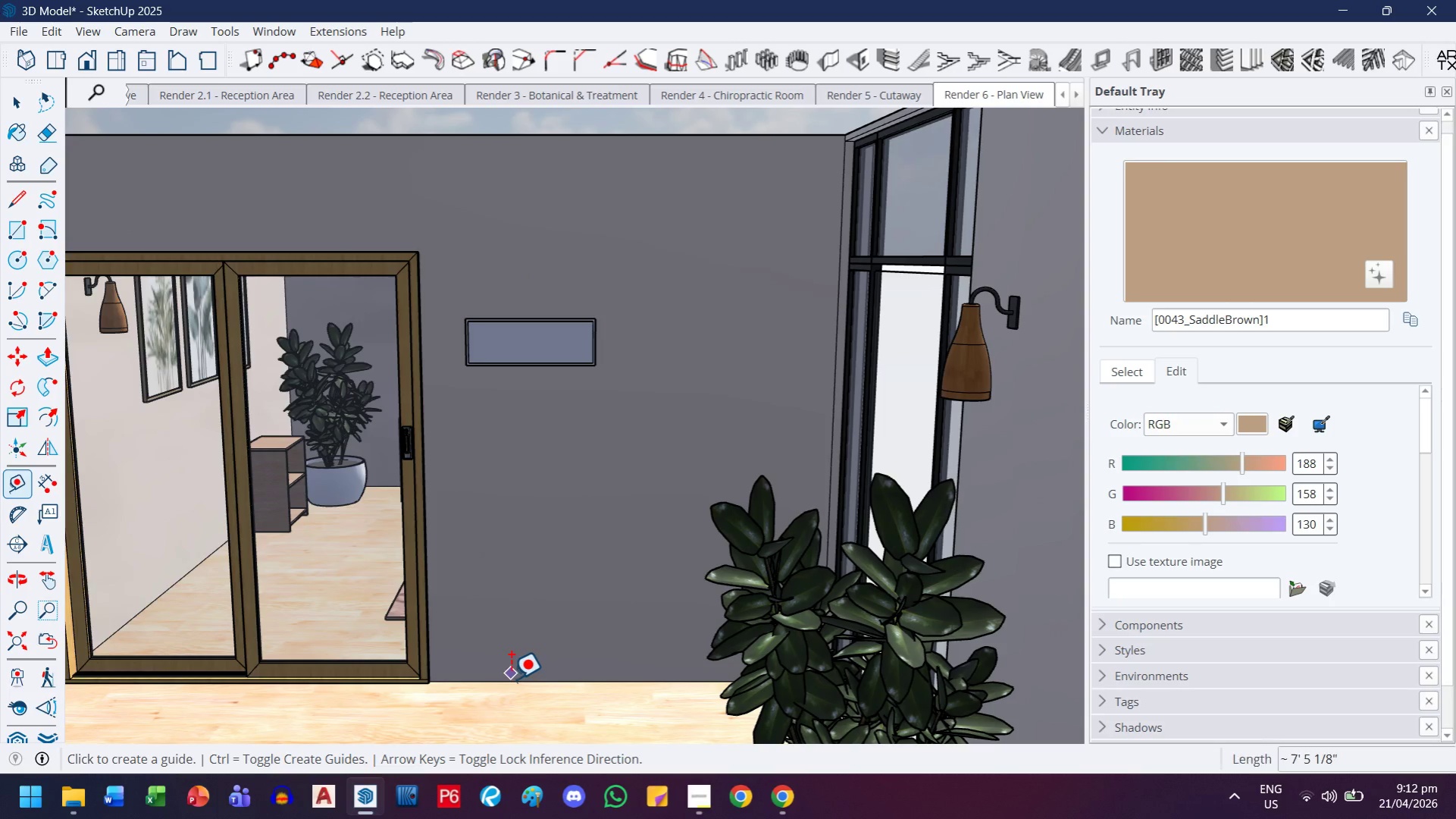 
left_click([510, 679])
 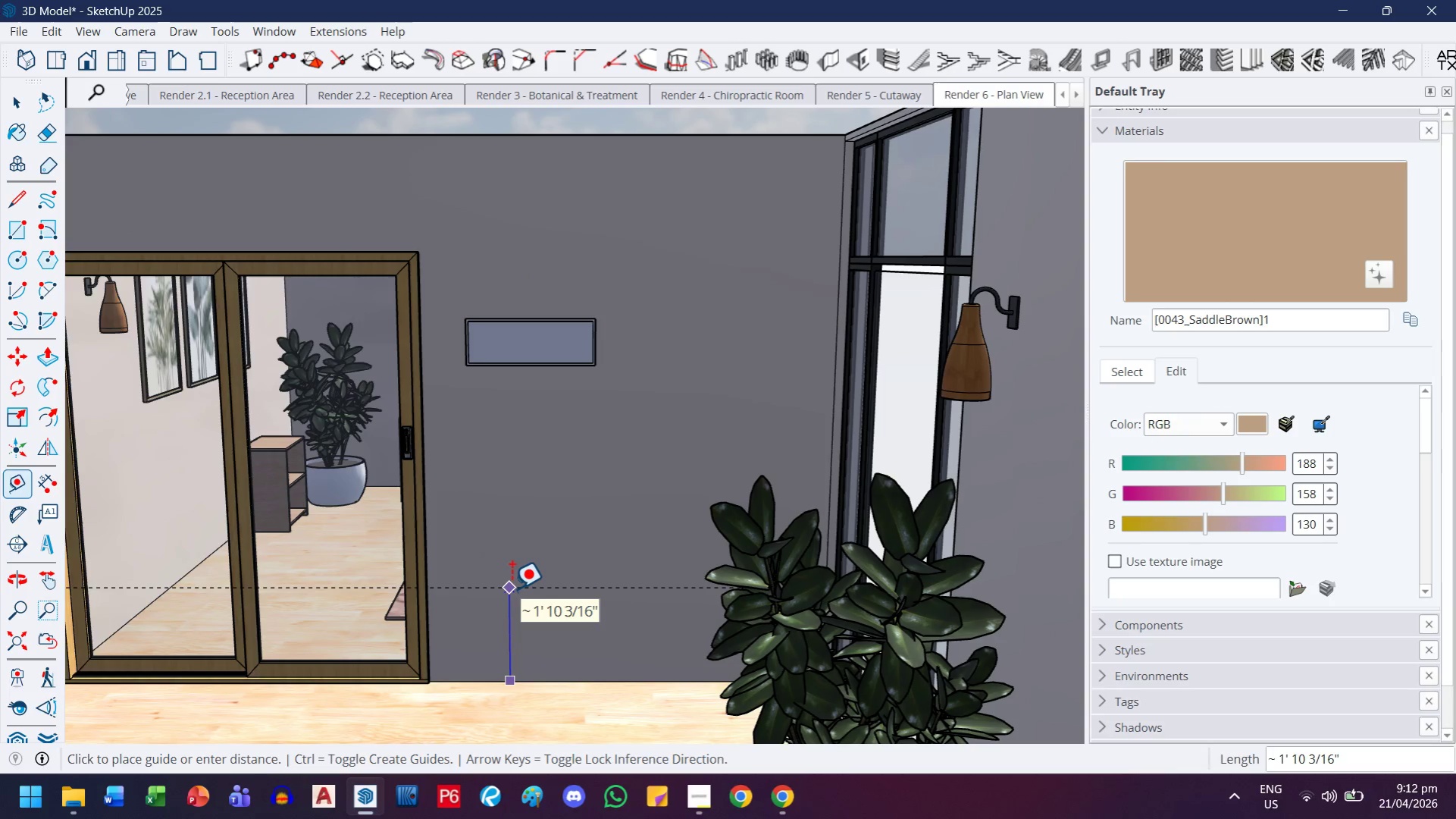 
key(ArrowUp)
 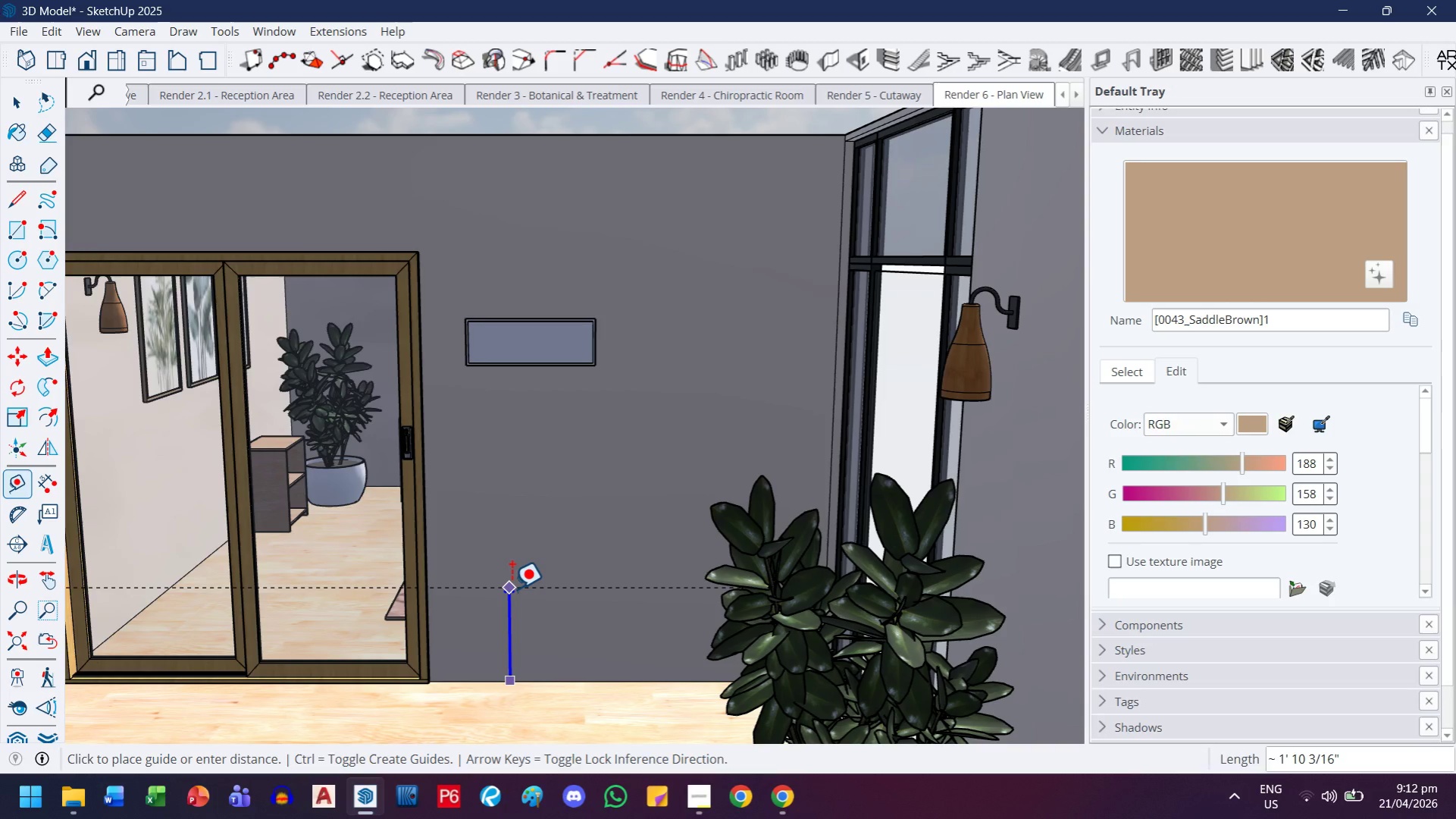 
wait(9.27)
 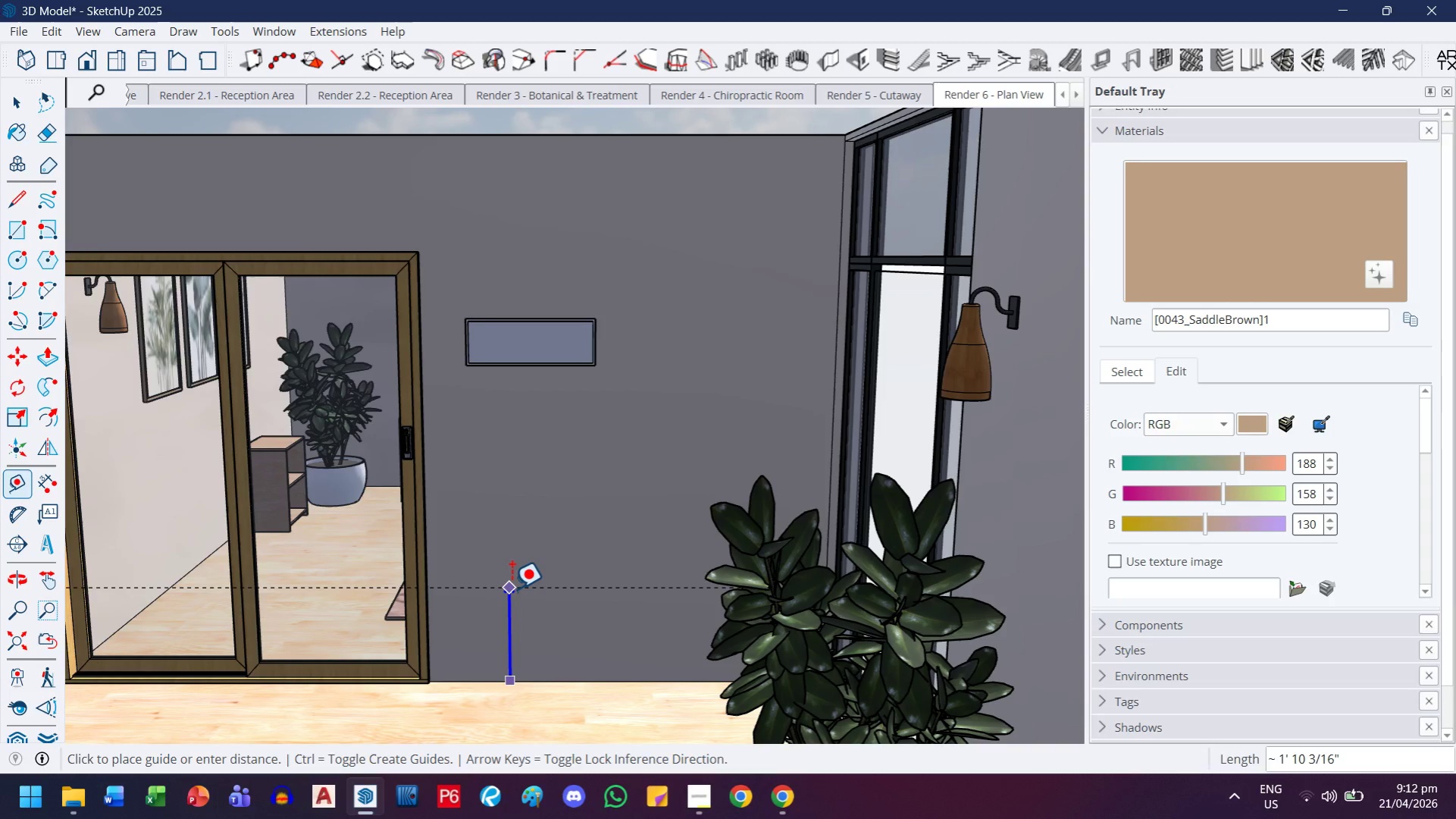 
type(80)
 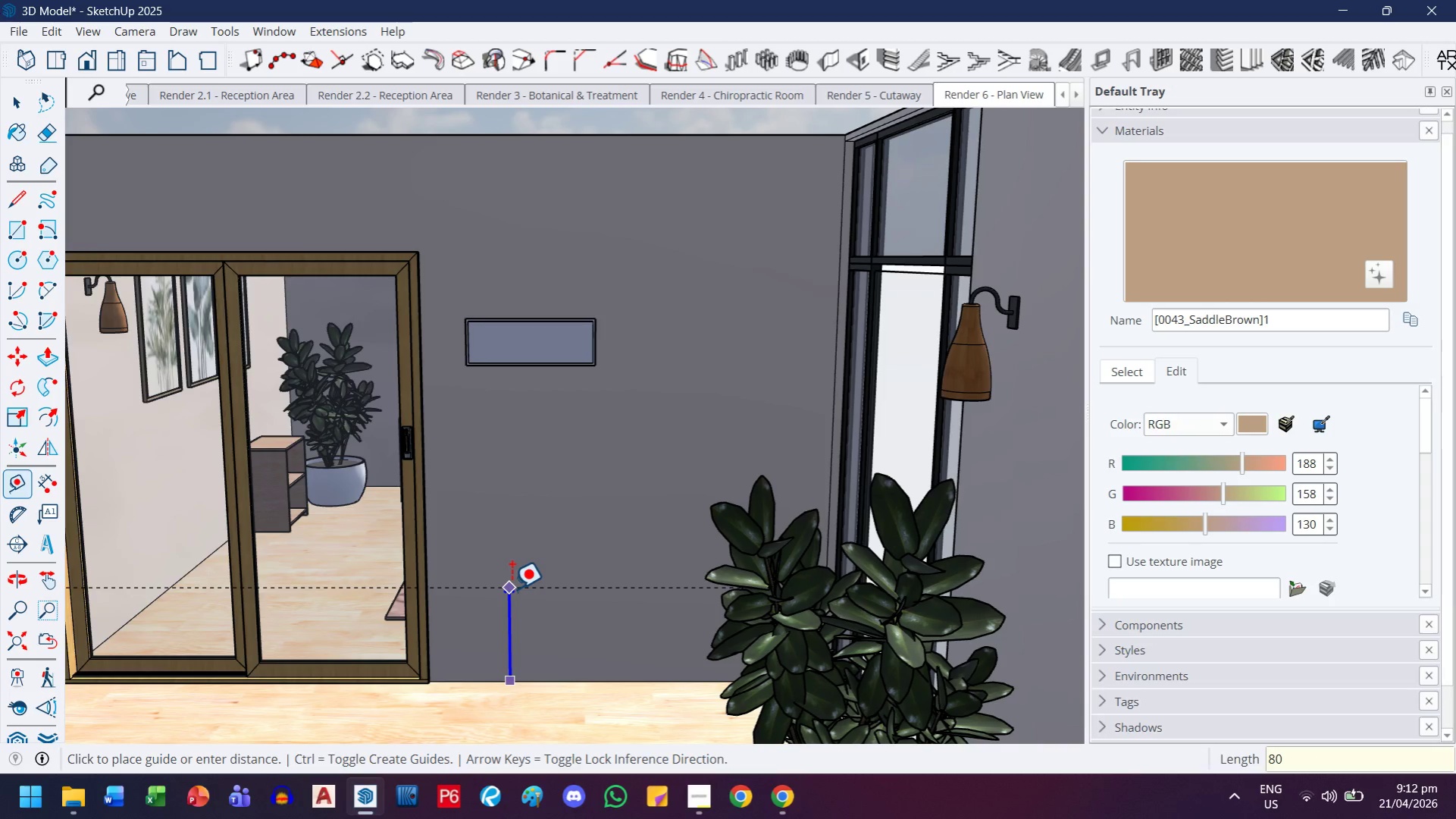 
key(Enter)
 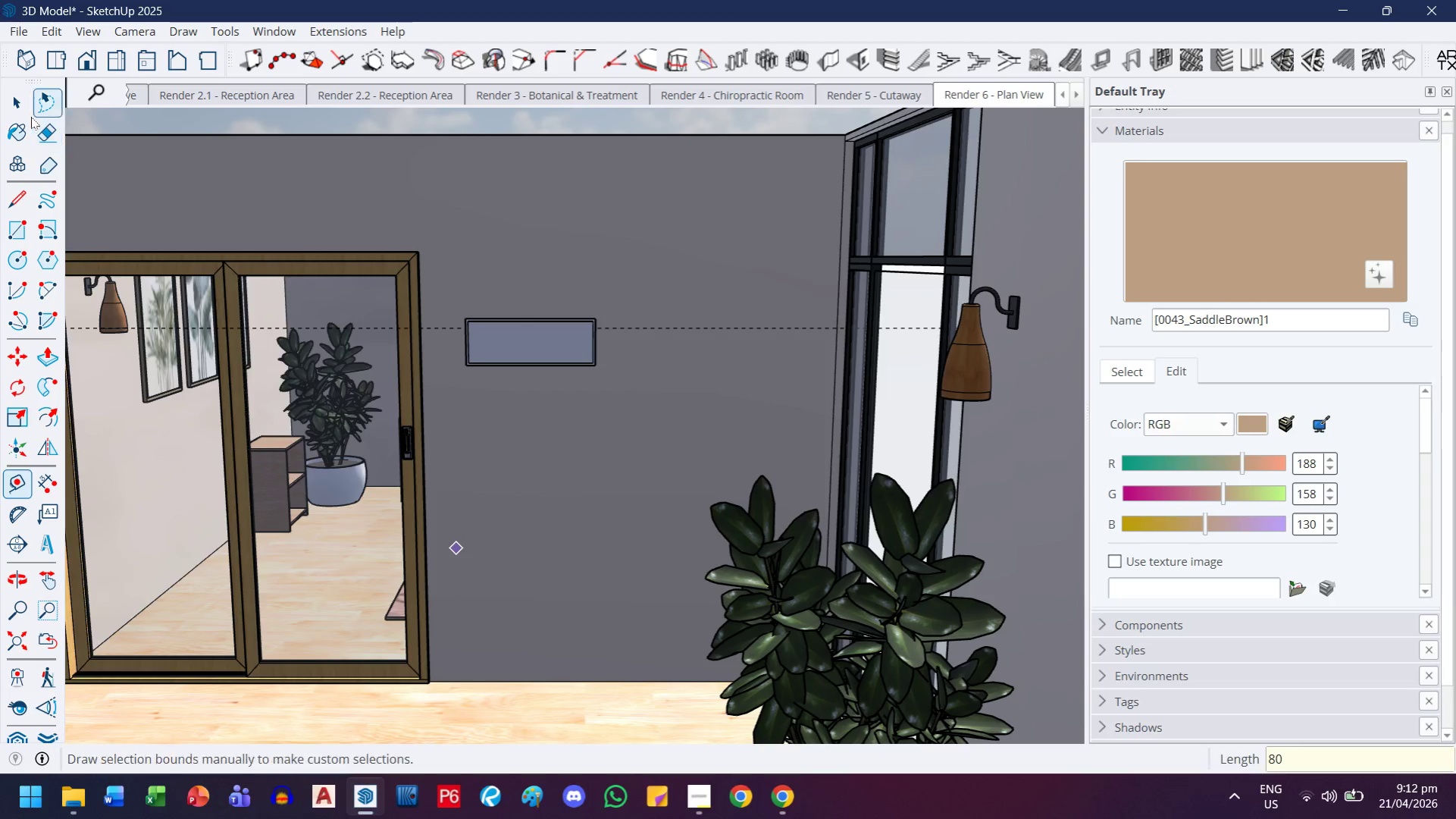 
left_click([471, 382])
 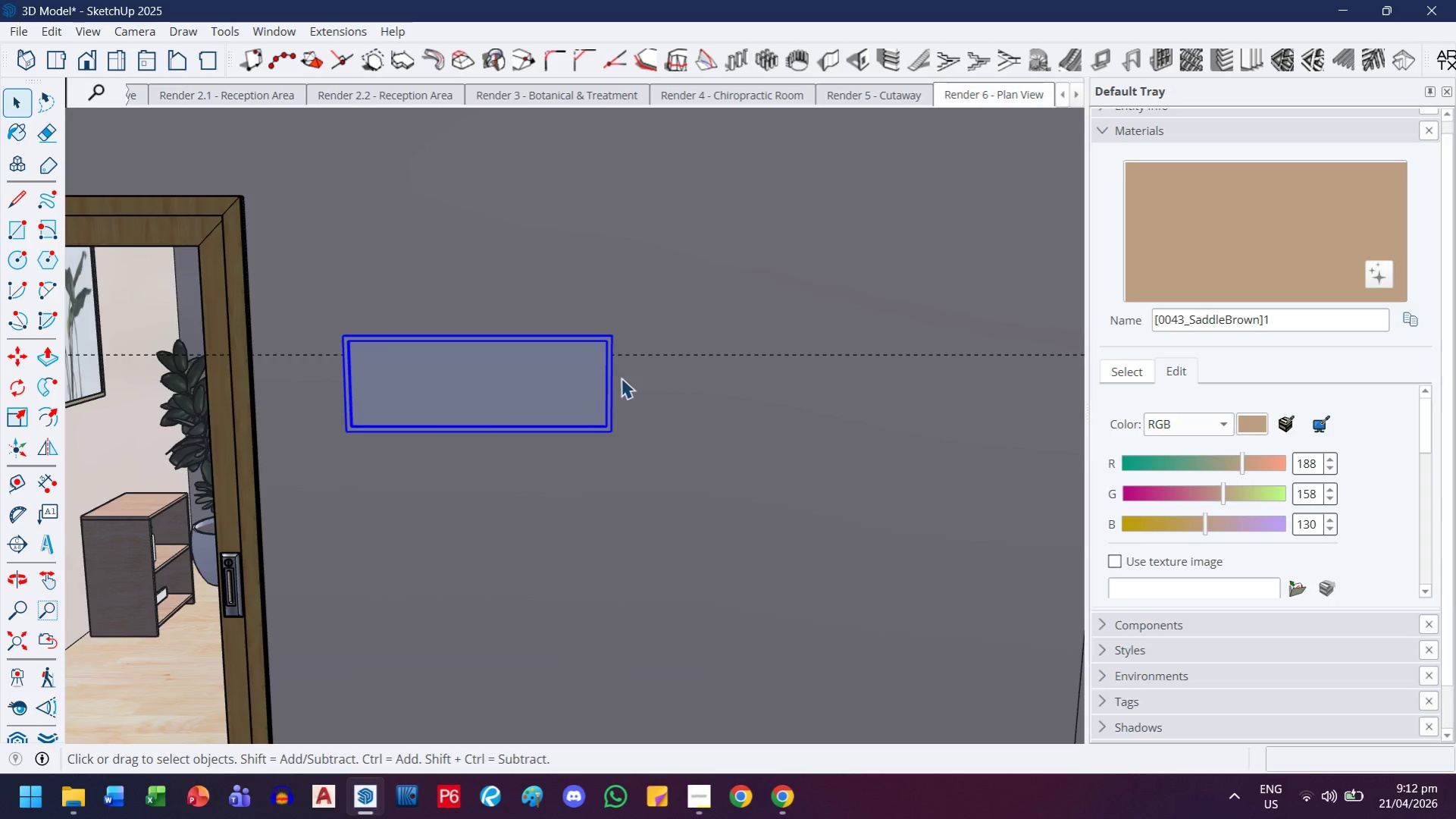 
scroll: coordinate [627, 349], scroll_direction: up, amount: 16.0
 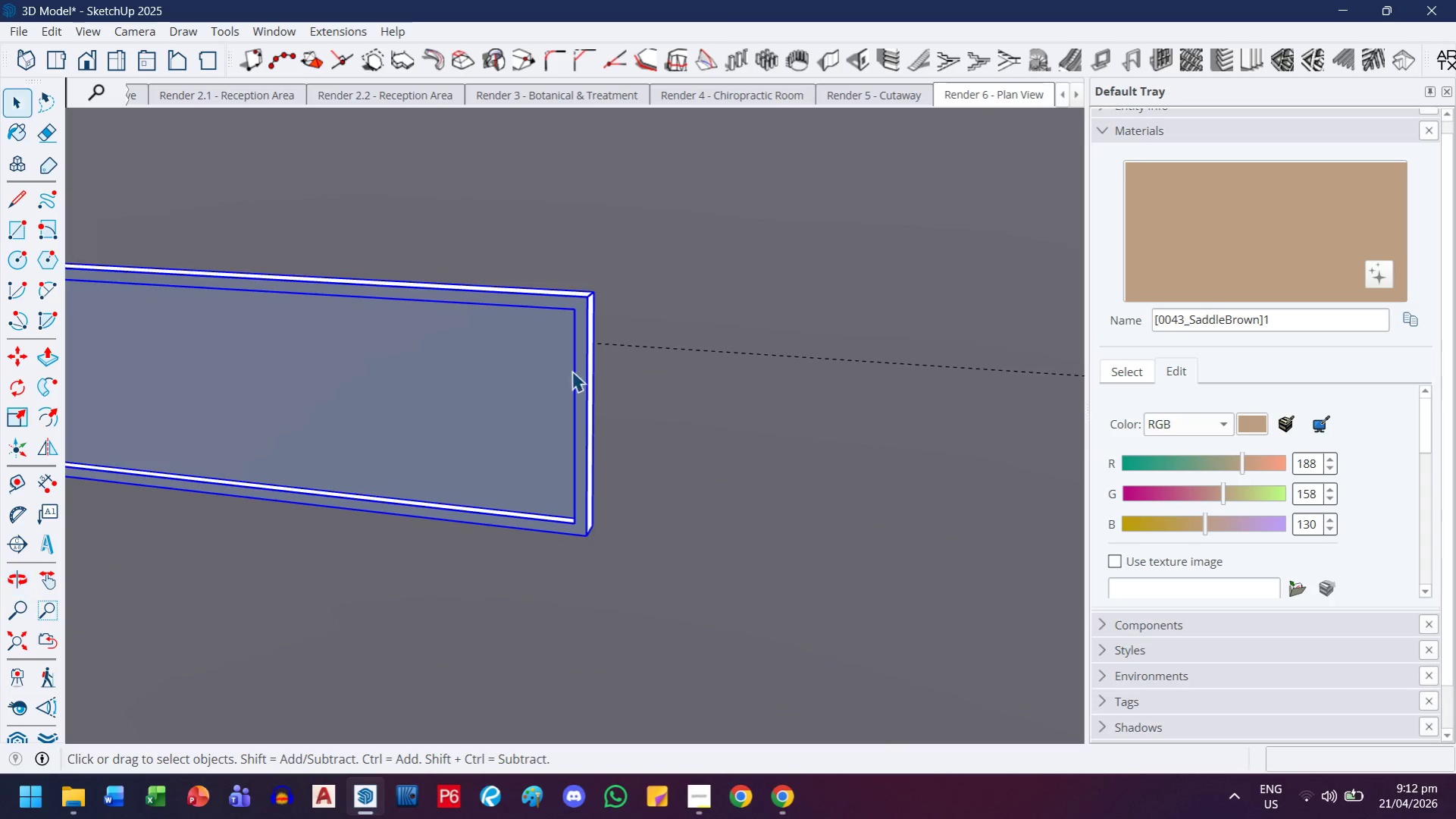 
key(M)
 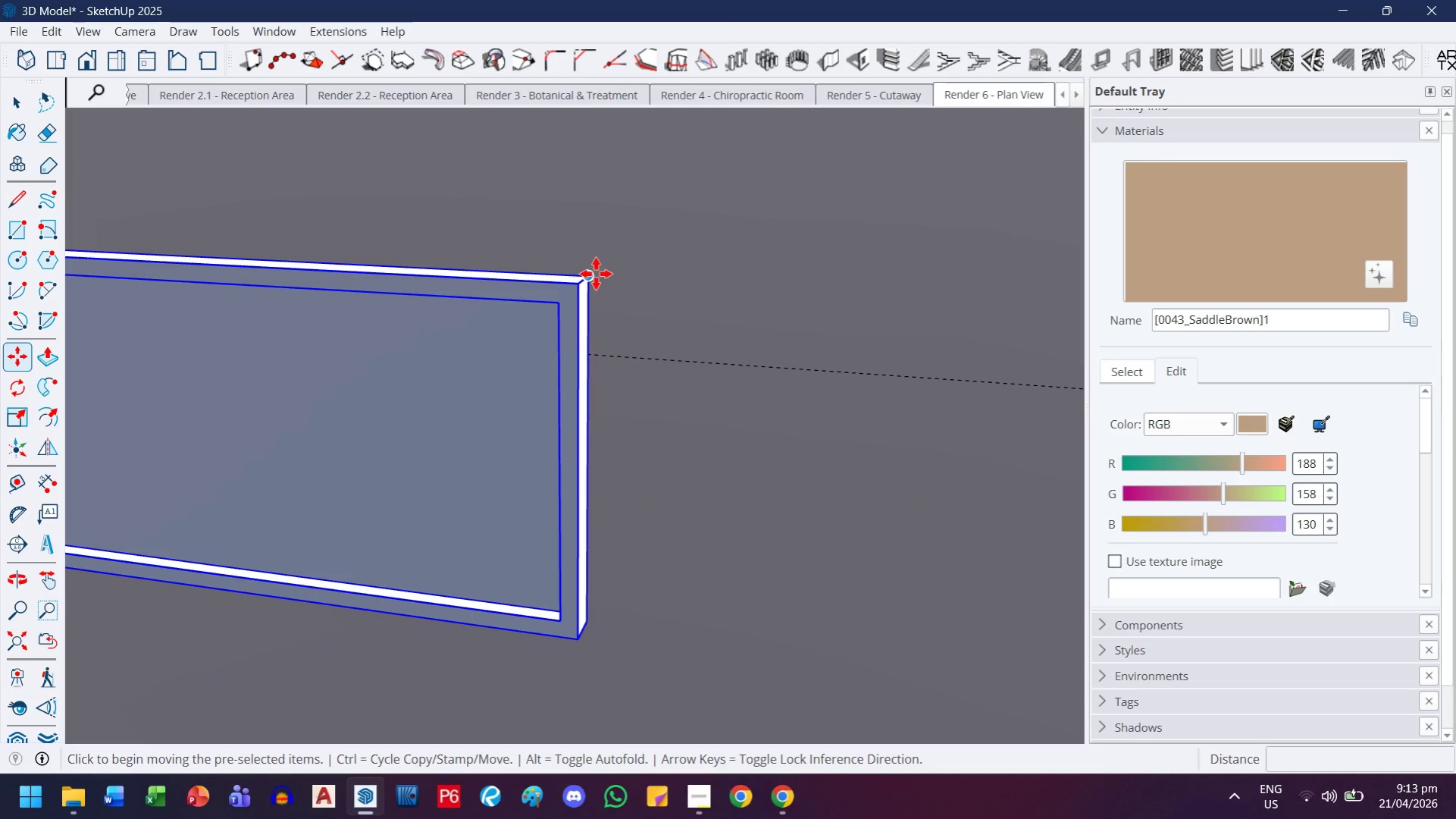 
scroll: coordinate [604, 320], scroll_direction: up, amount: 4.0
 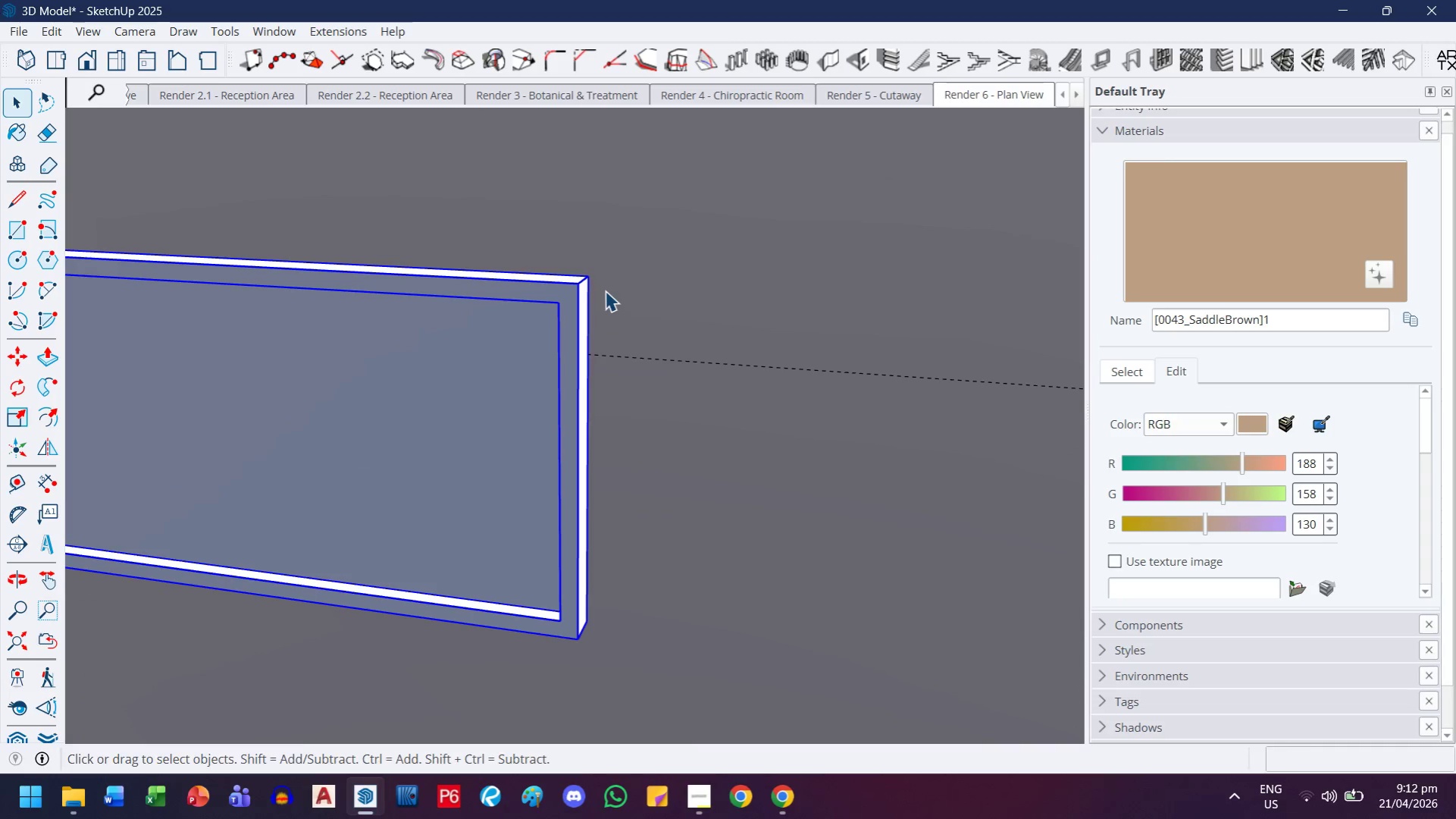 
left_click([596, 274])
 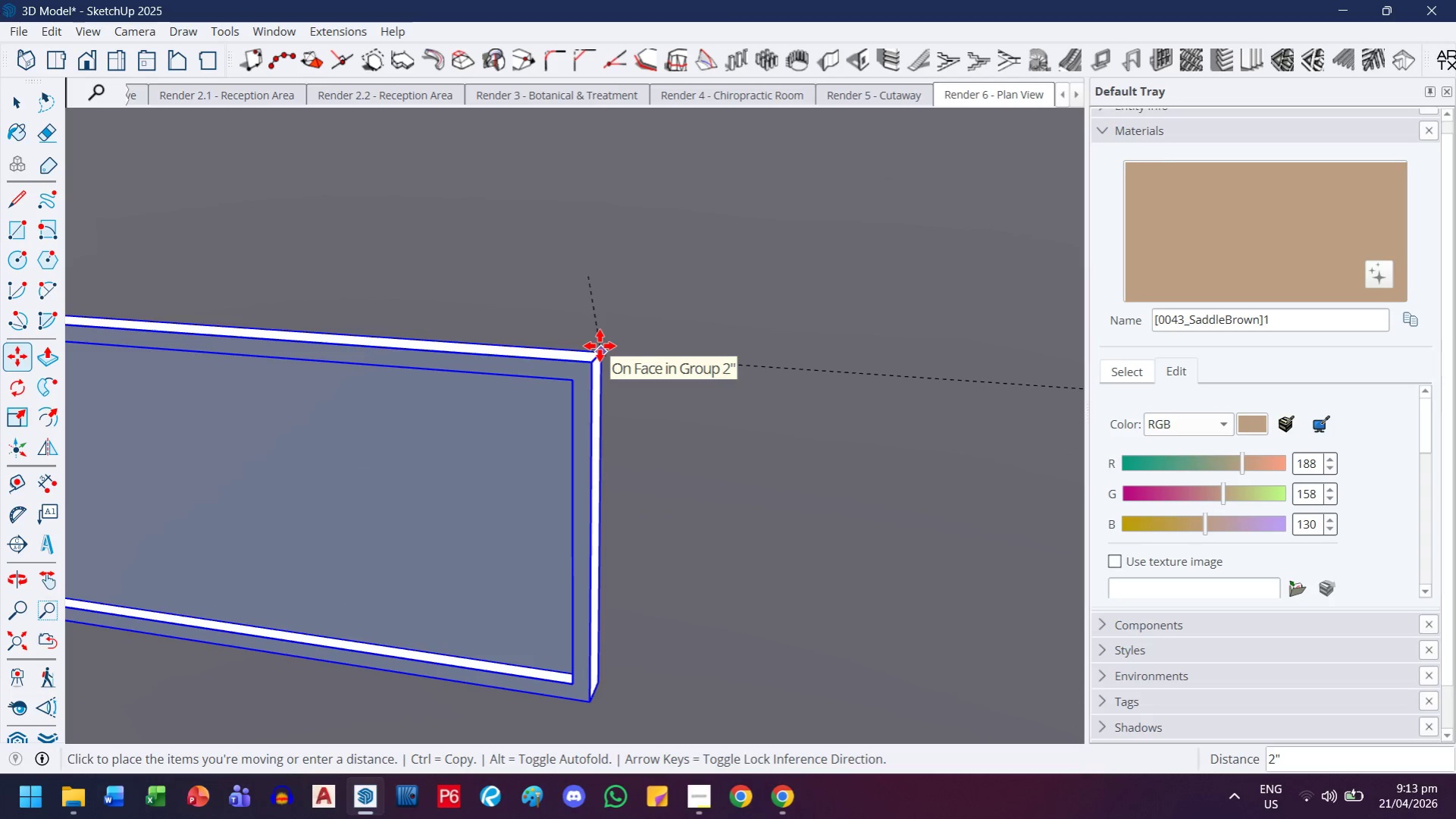 
key(ArrowUp)
 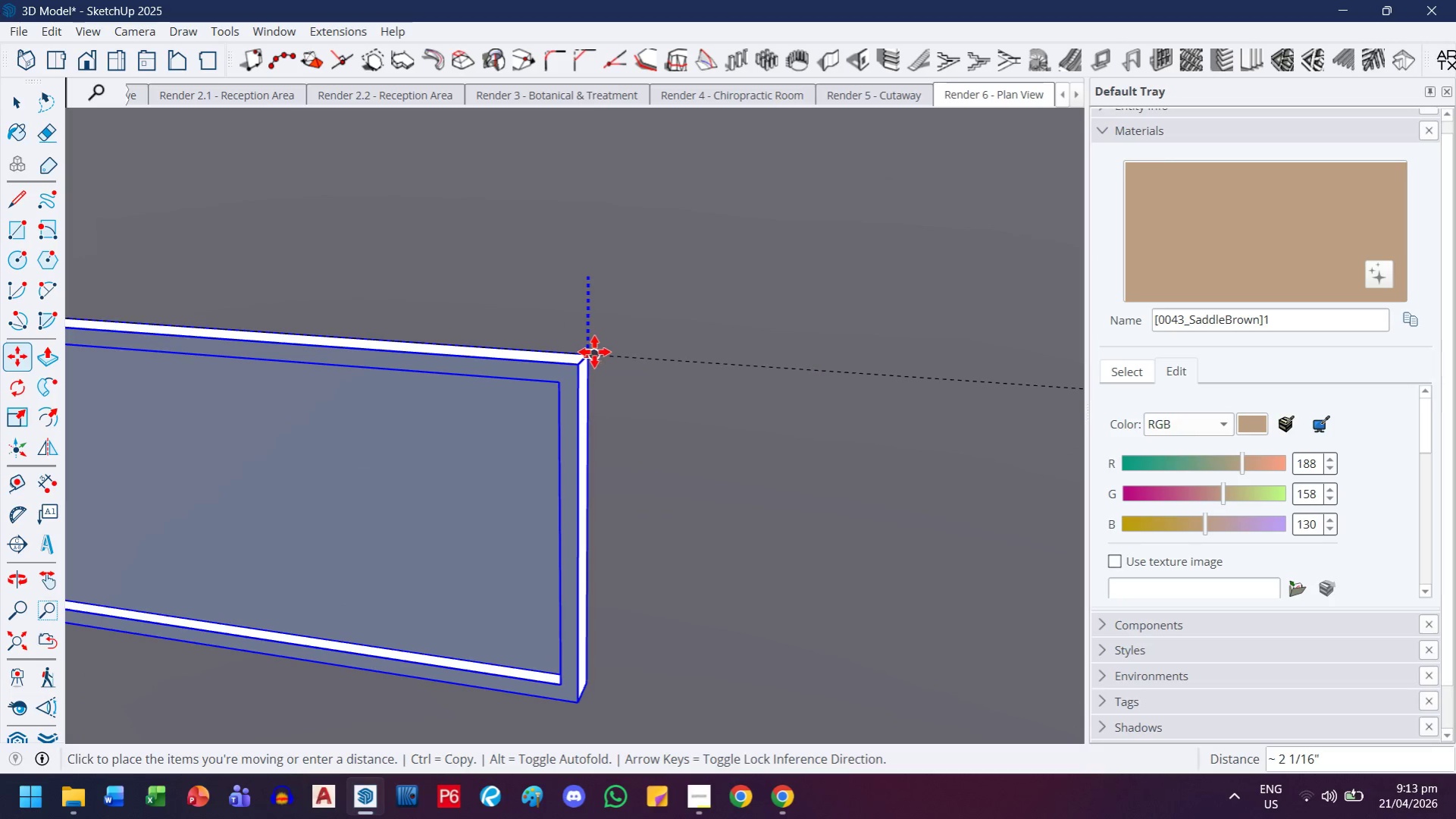 
left_click([593, 352])
 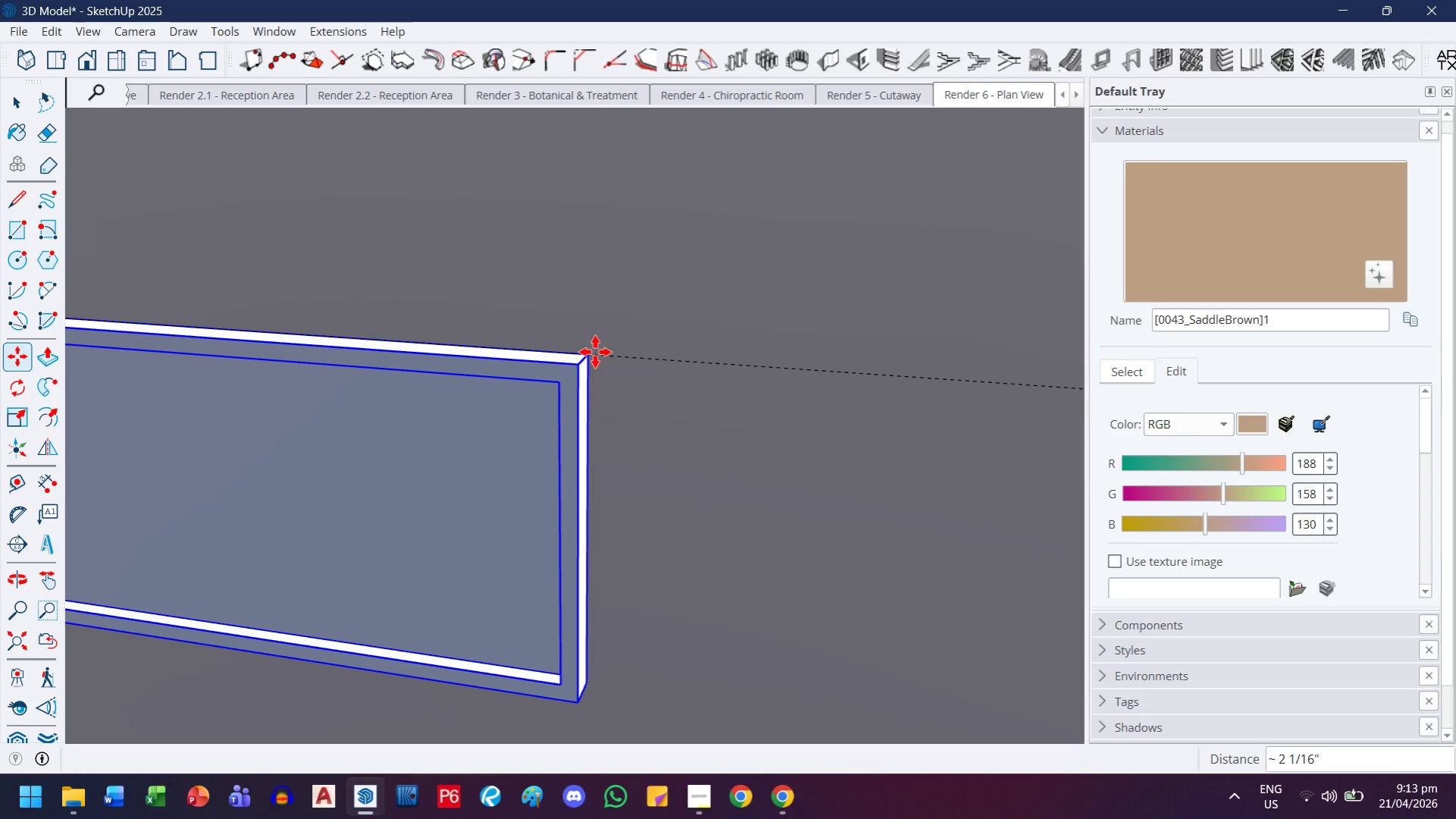 
key(H)
 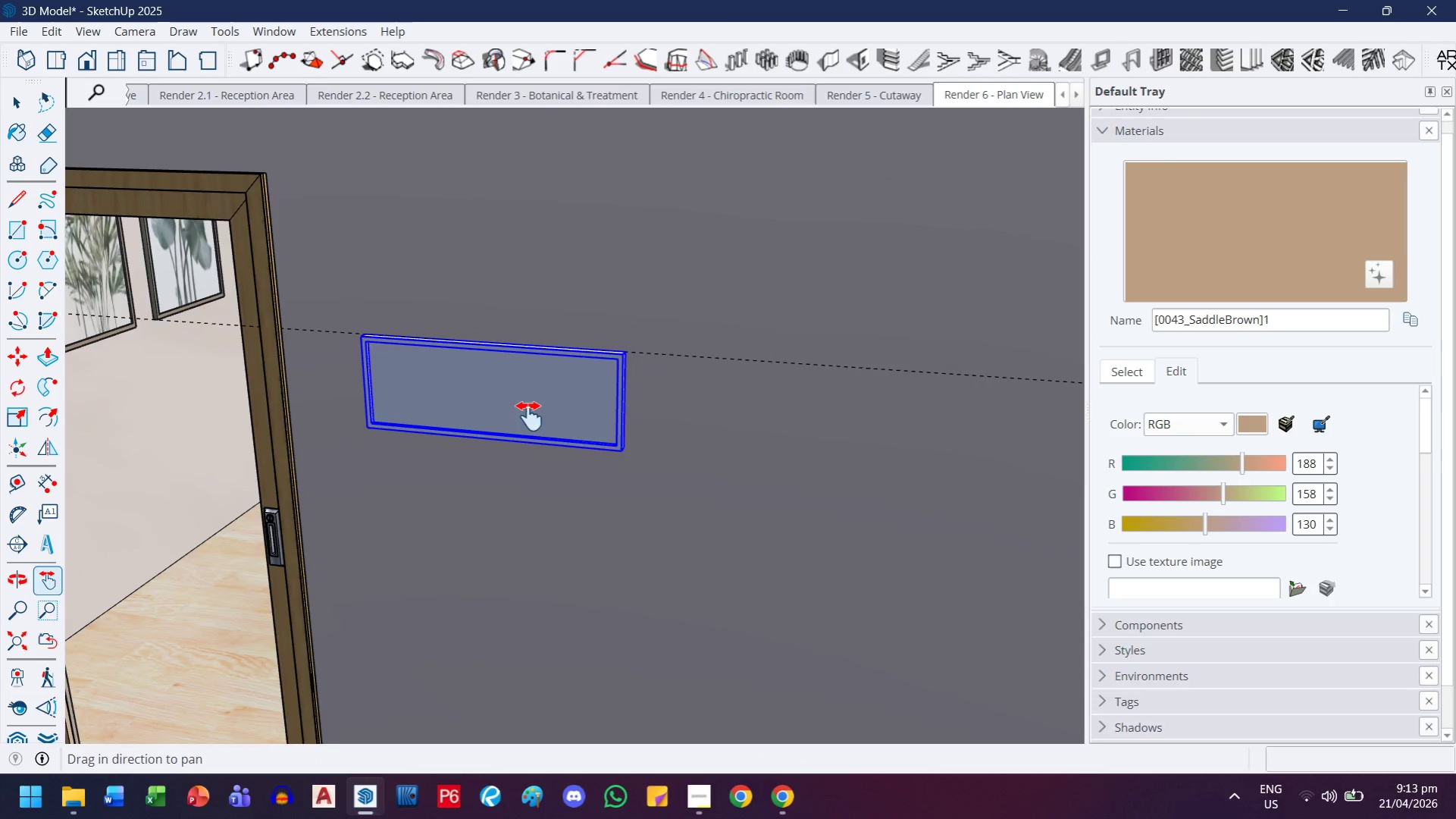 
left_click_drag(start_coordinate=[529, 417], to_coordinate=[628, 349])
 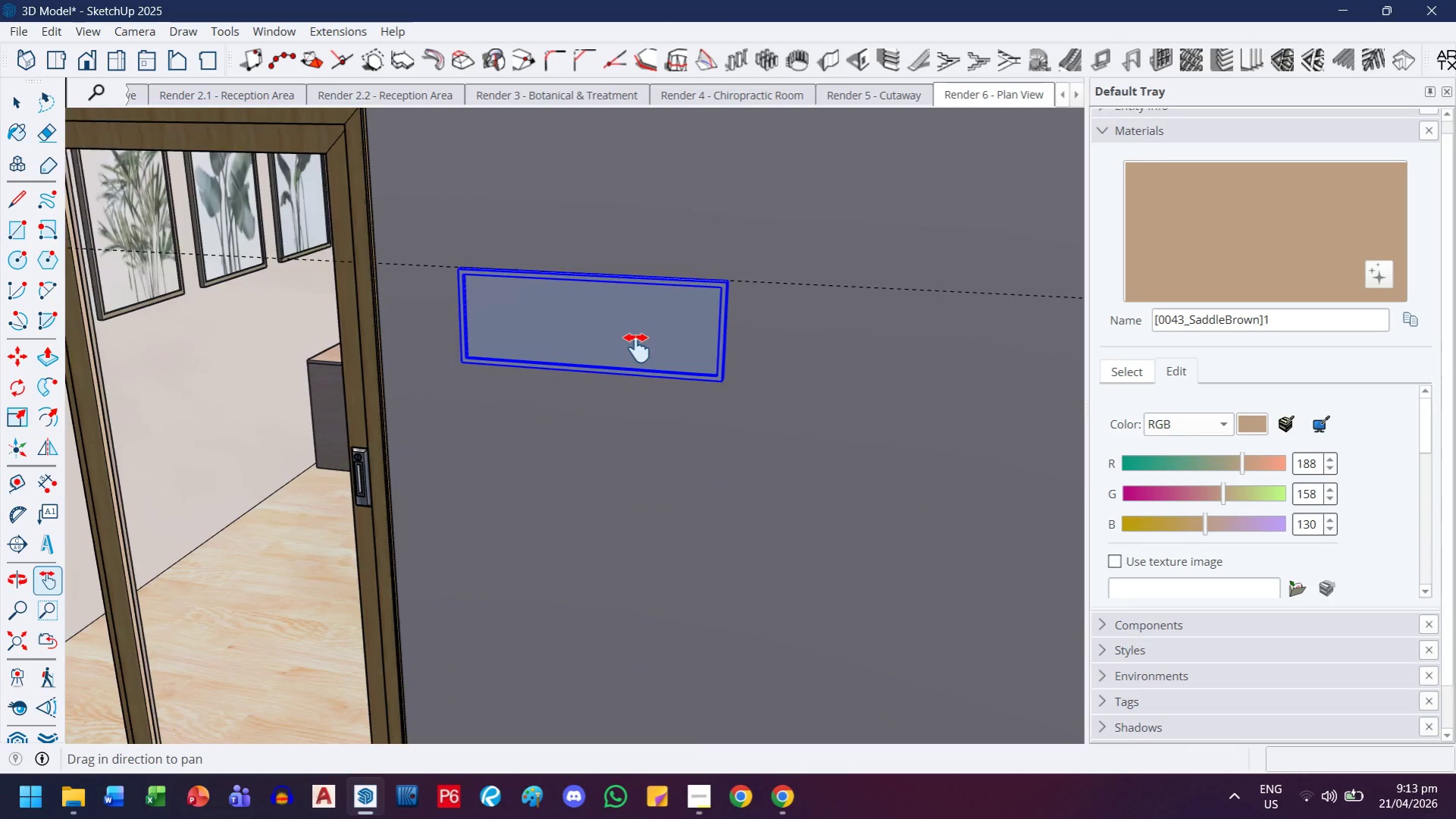 
scroll: coordinate [636, 369], scroll_direction: down, amount: 25.0
 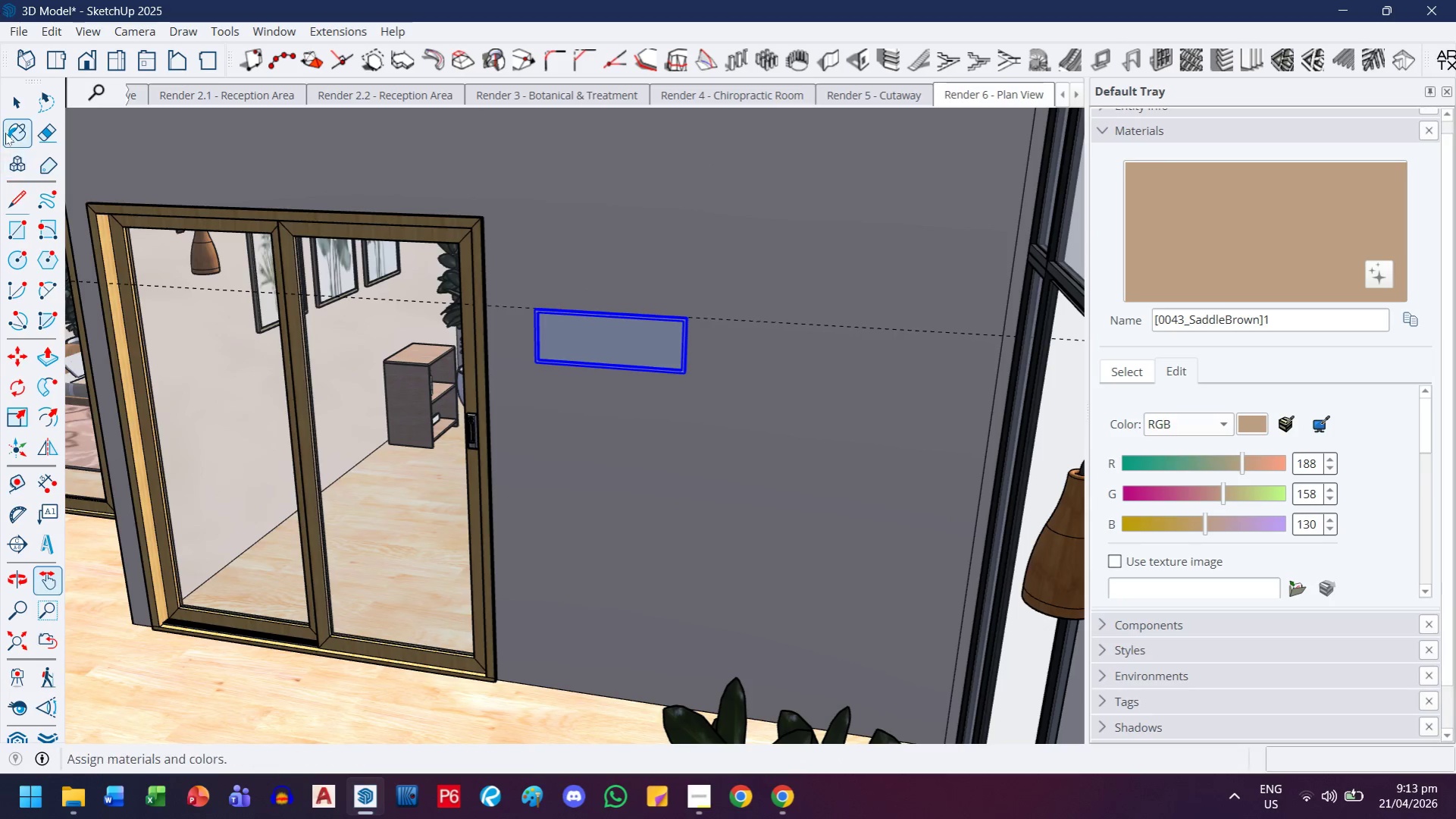 
left_click([11, 115])
 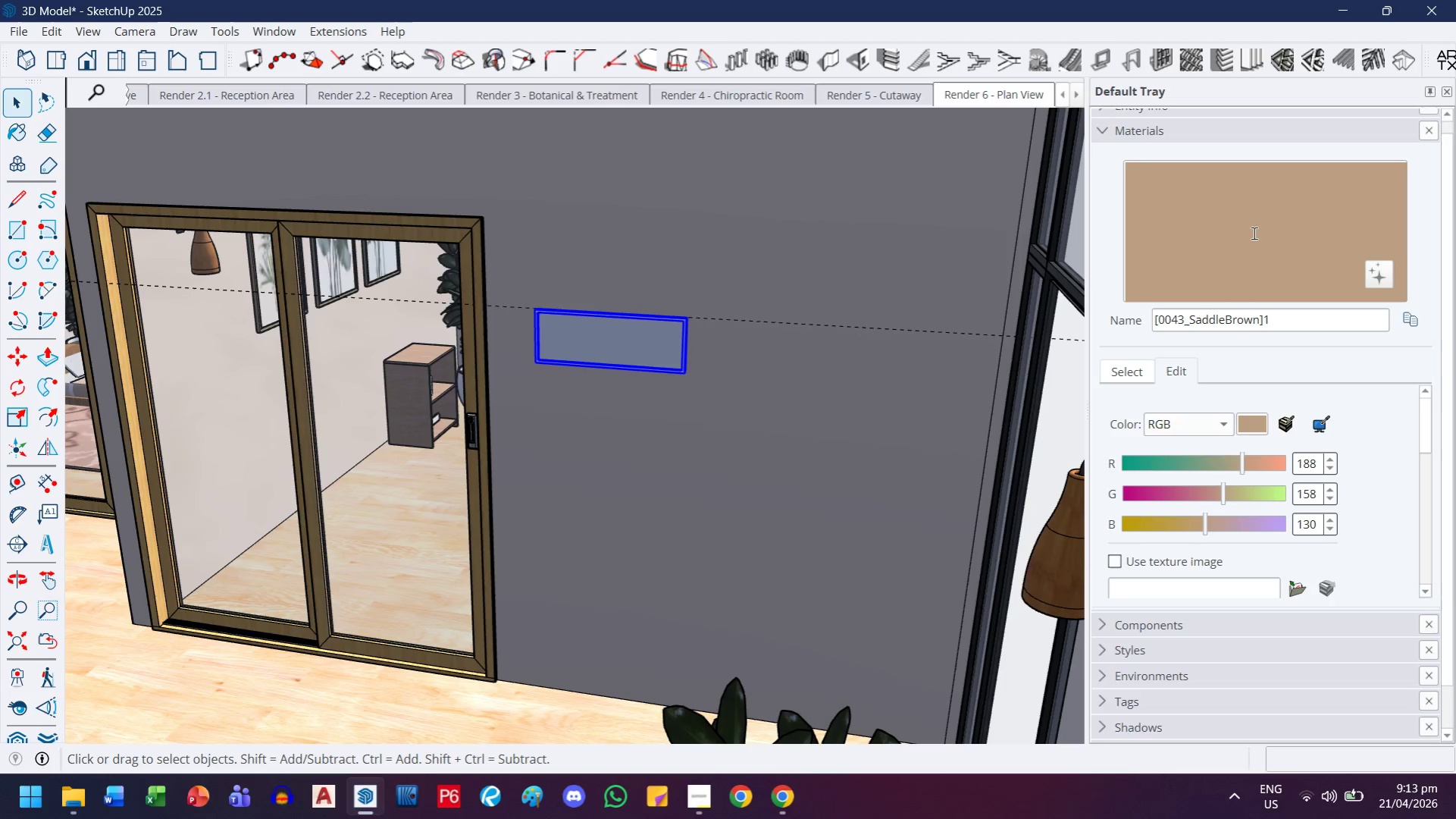 
wait(7.95)
 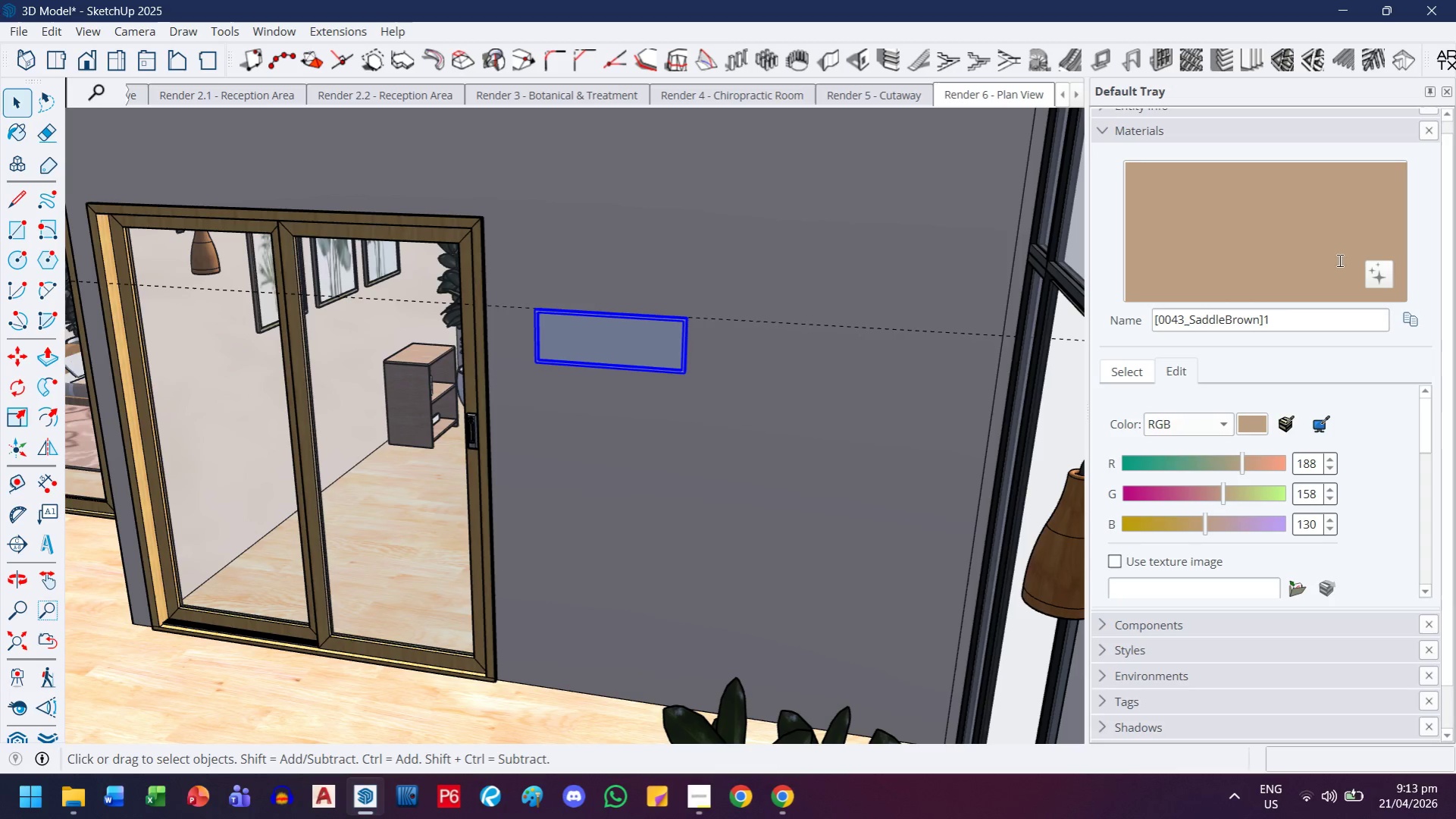 
scroll: coordinate [1163, 325], scroll_direction: down, amount: 6.0
 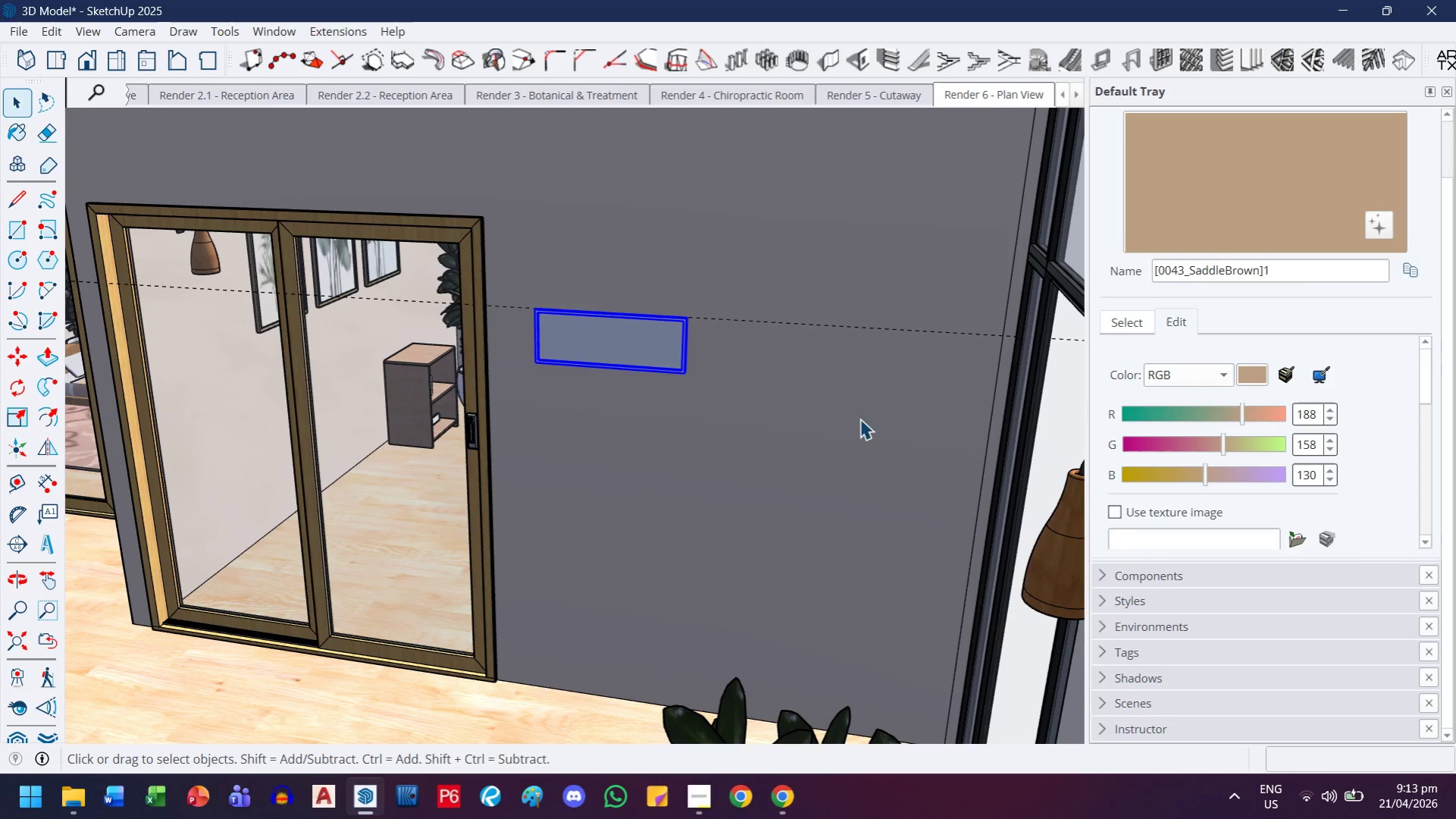 
scroll: coordinate [1215, 228], scroll_direction: up, amount: 3.0
 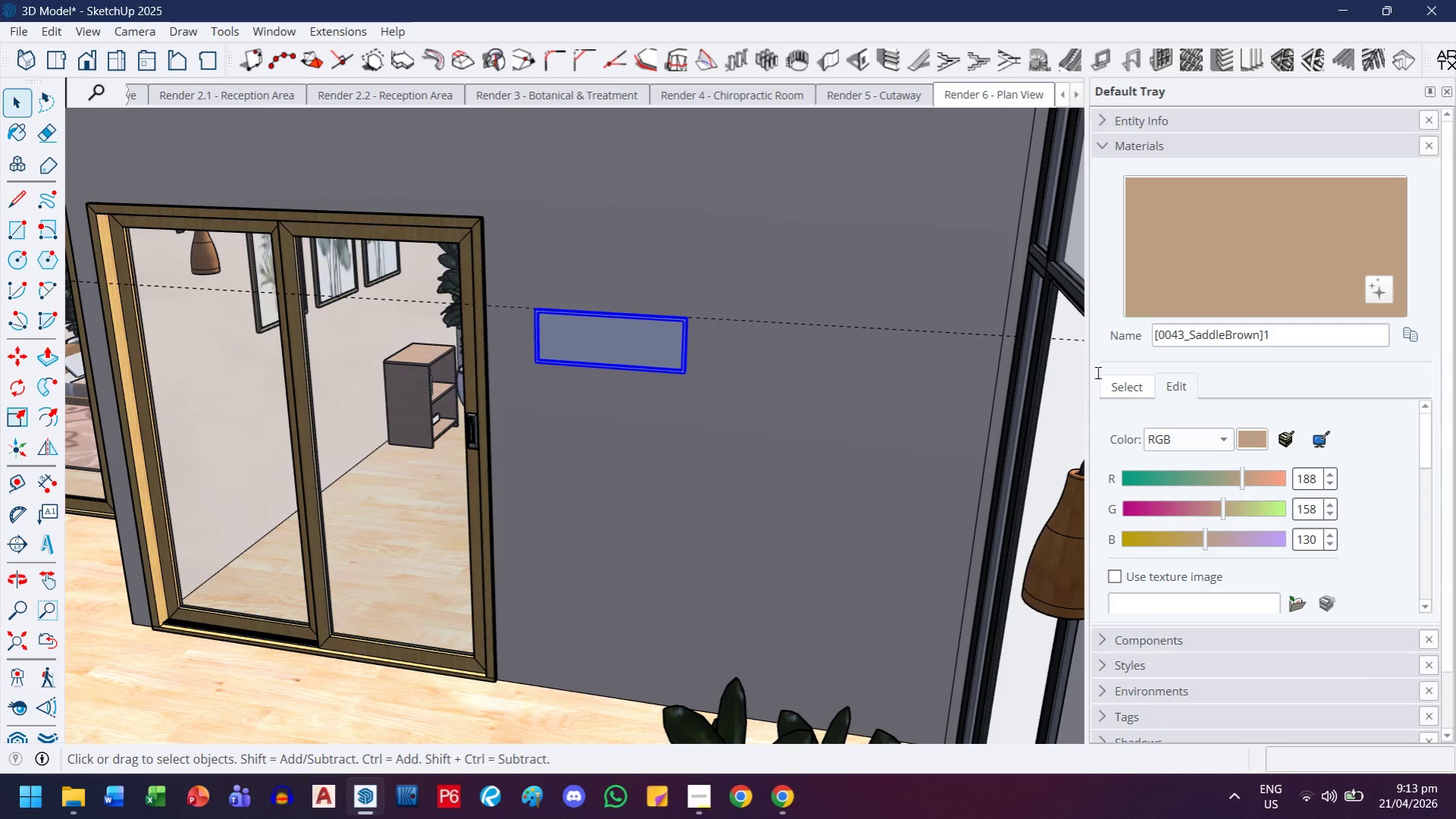 
left_click([1113, 382])
 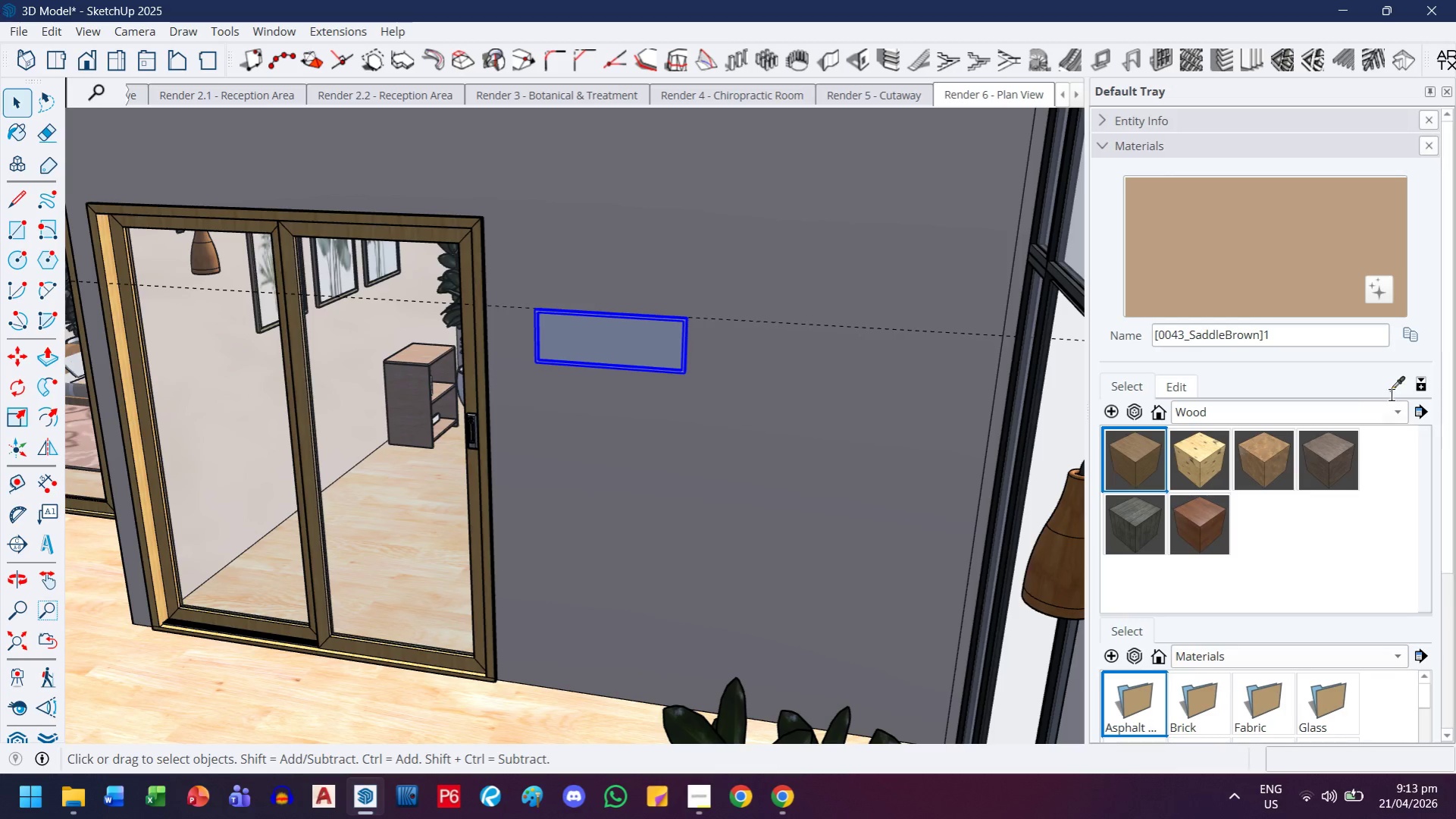 
left_click([1398, 384])
 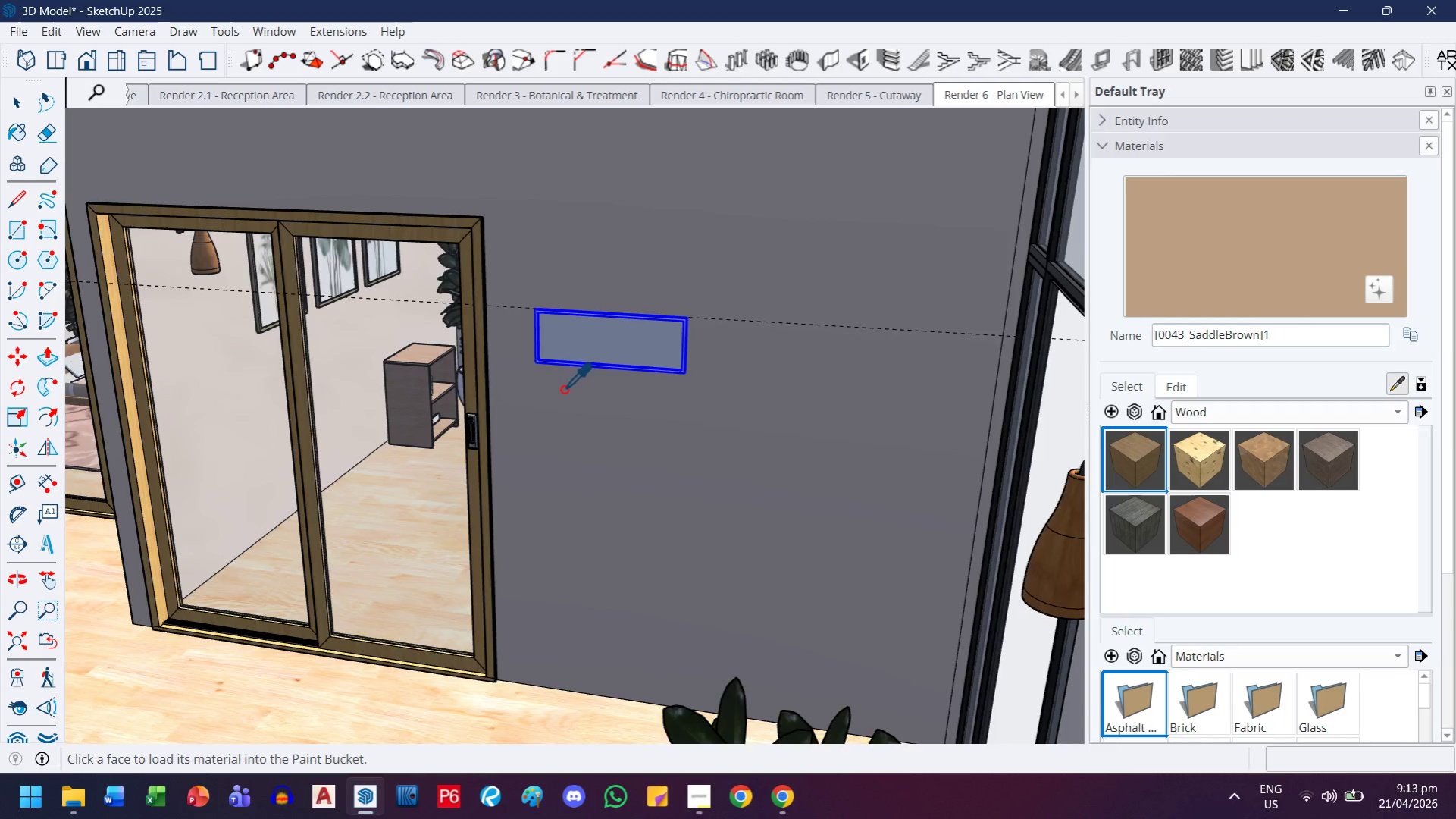 
scroll: coordinate [556, 389], scroll_direction: up, amount: 3.0
 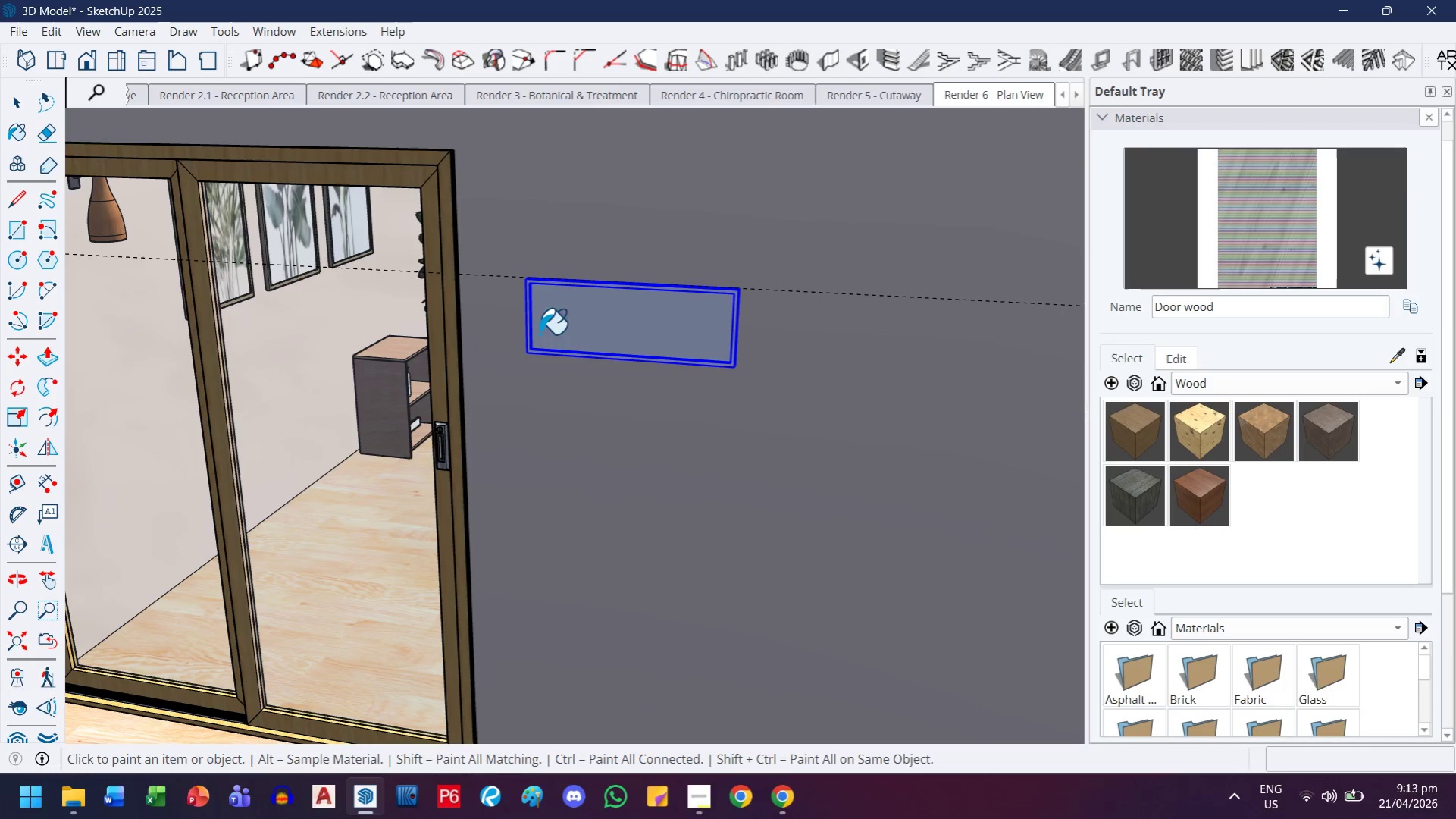 
double_click([585, 311])
 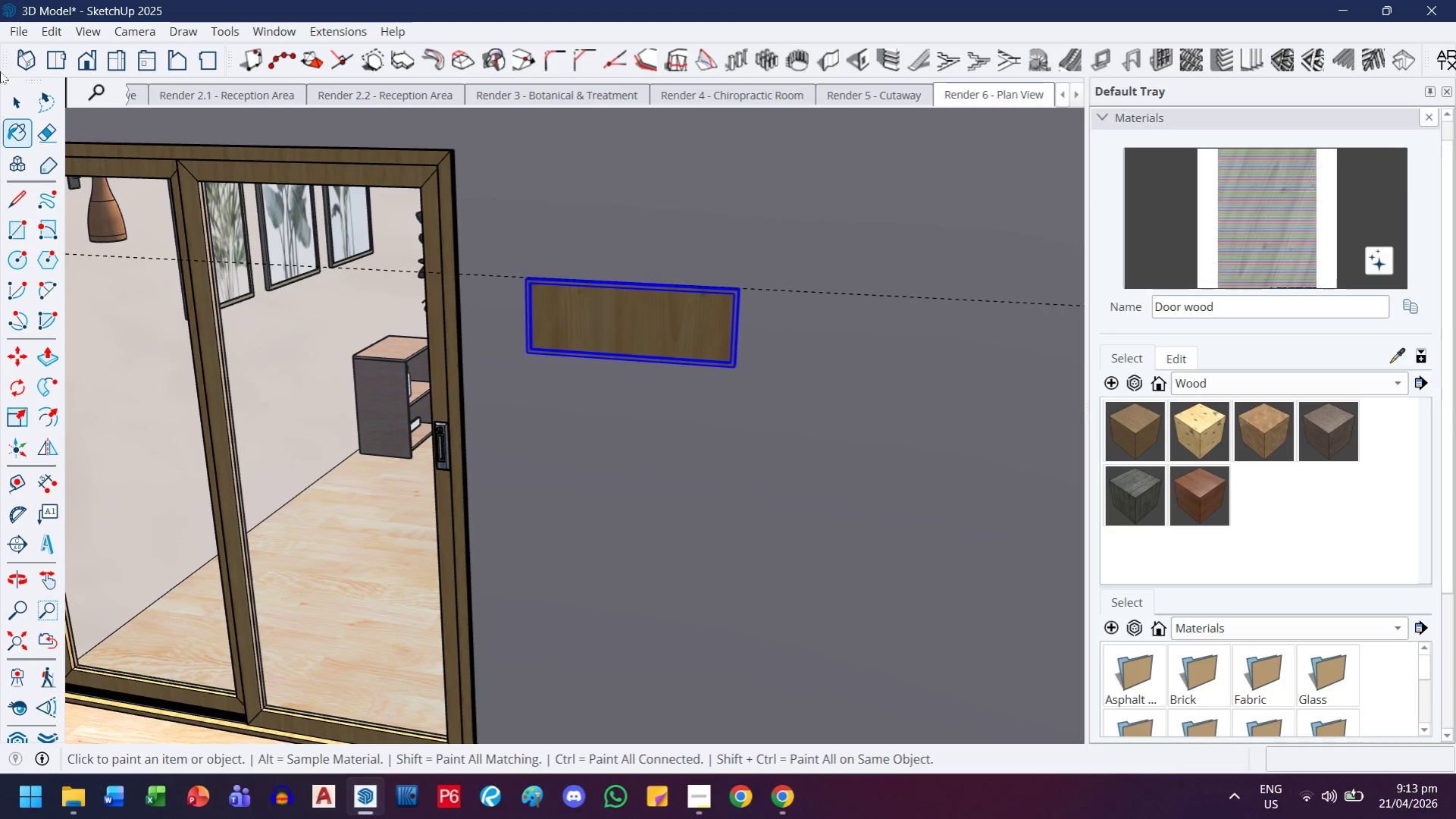 
left_click([8, 92])
 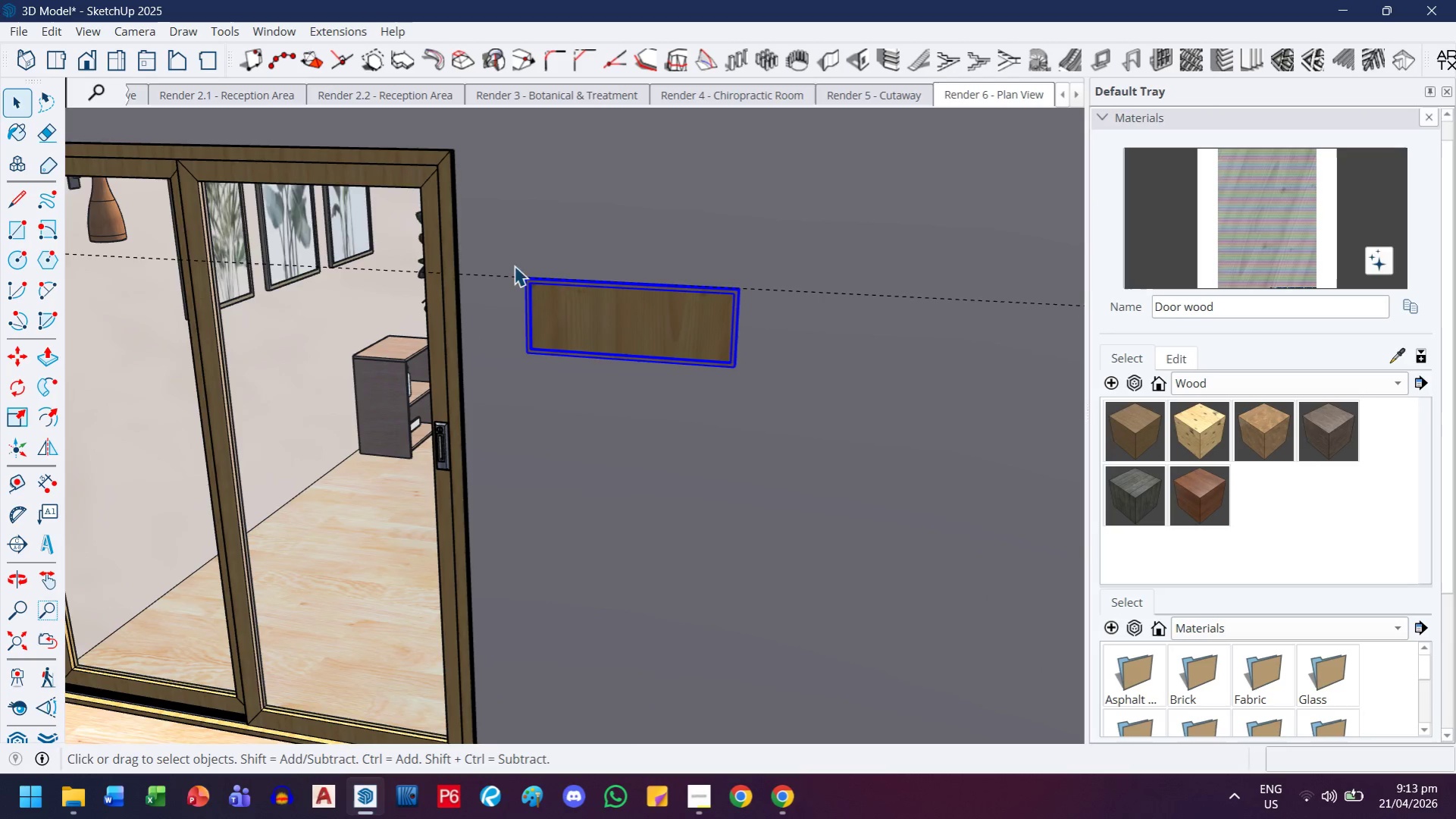 
scroll: coordinate [670, 341], scroll_direction: down, amount: 13.0
 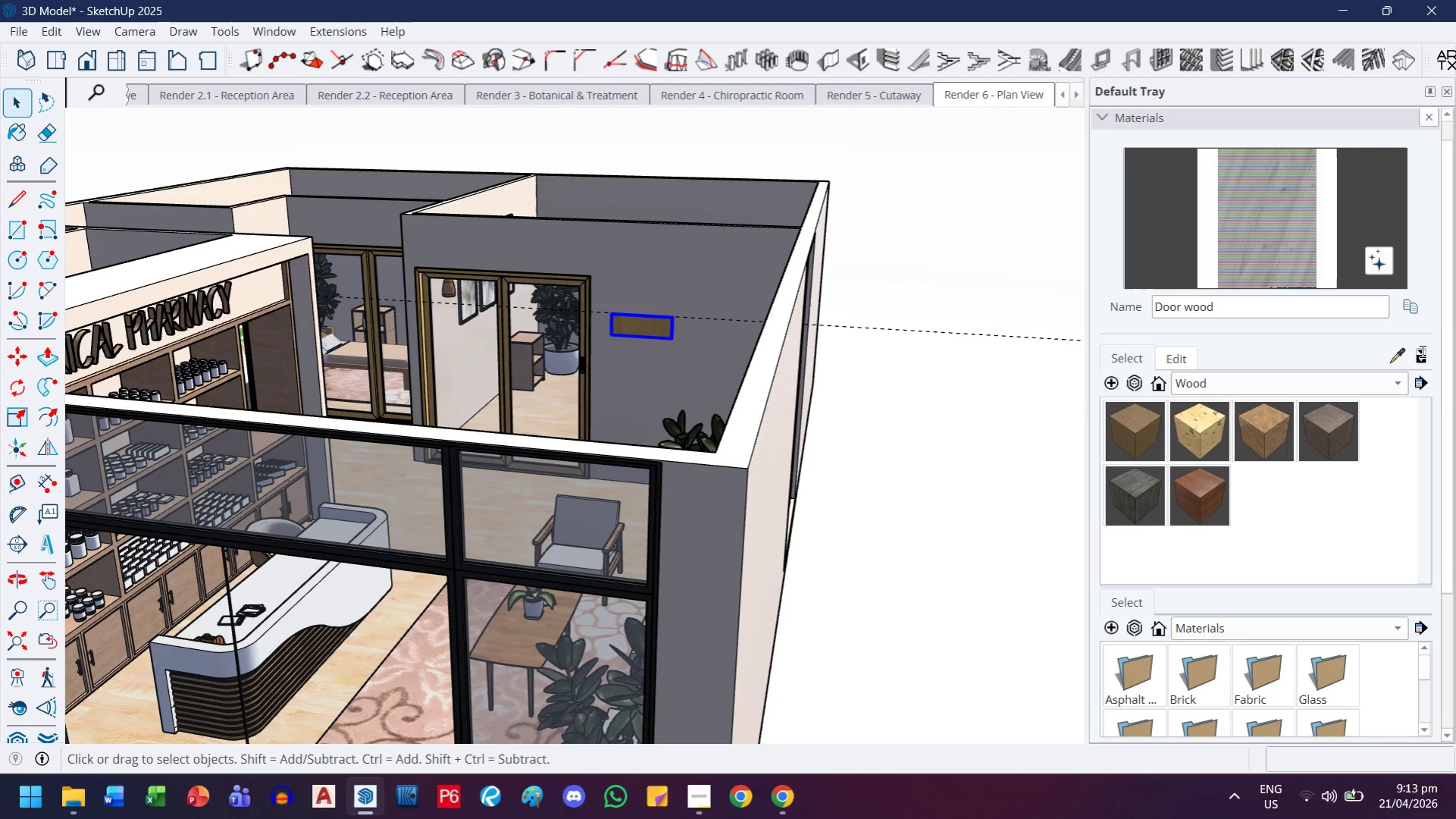 
left_click([1401, 353])
 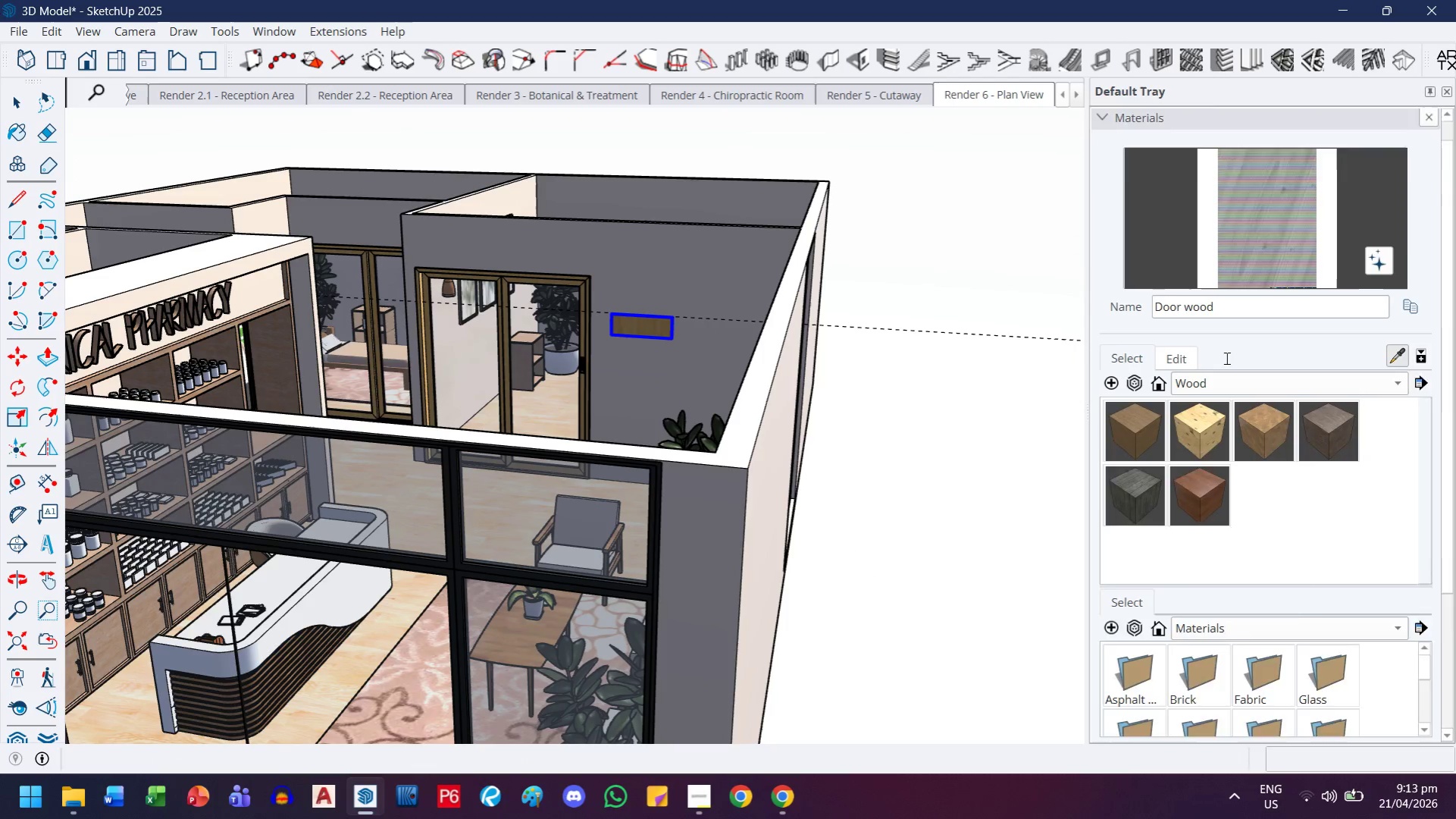 
key(H)
 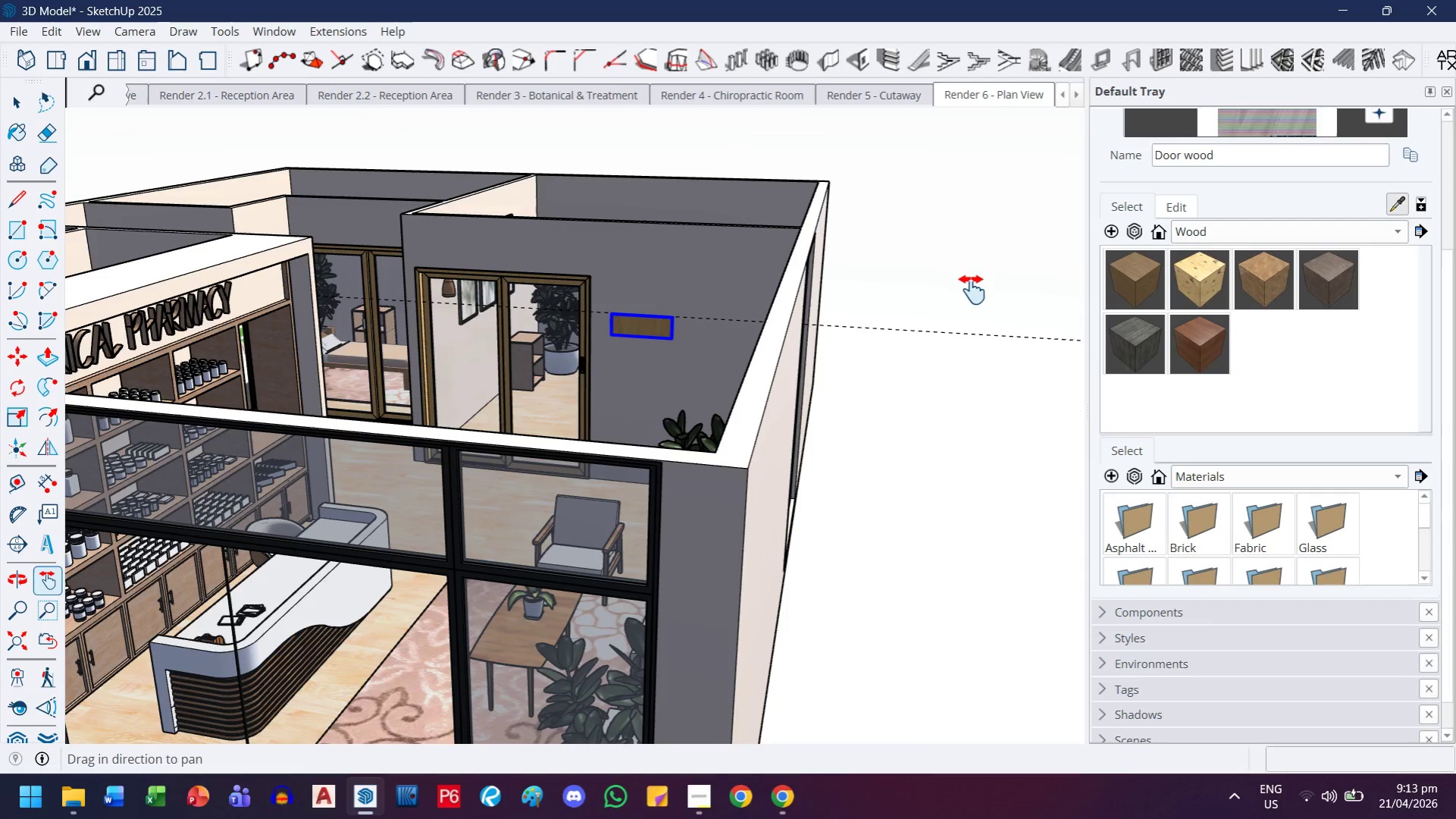 
left_click_drag(start_coordinate=[972, 290], to_coordinate=[1054, 466])
 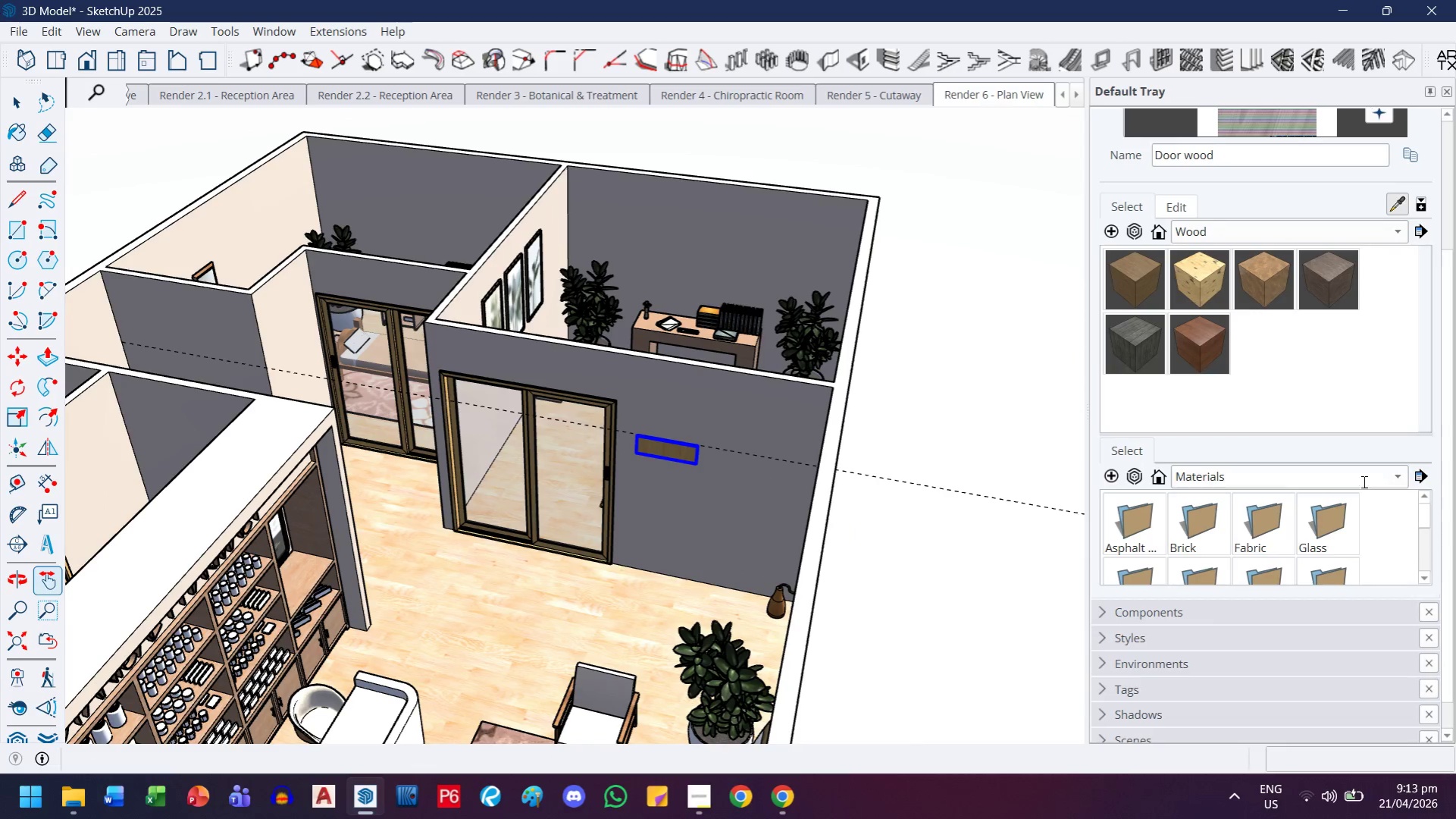 
scroll: coordinate [1222, 359], scroll_direction: down, amount: 2.0
 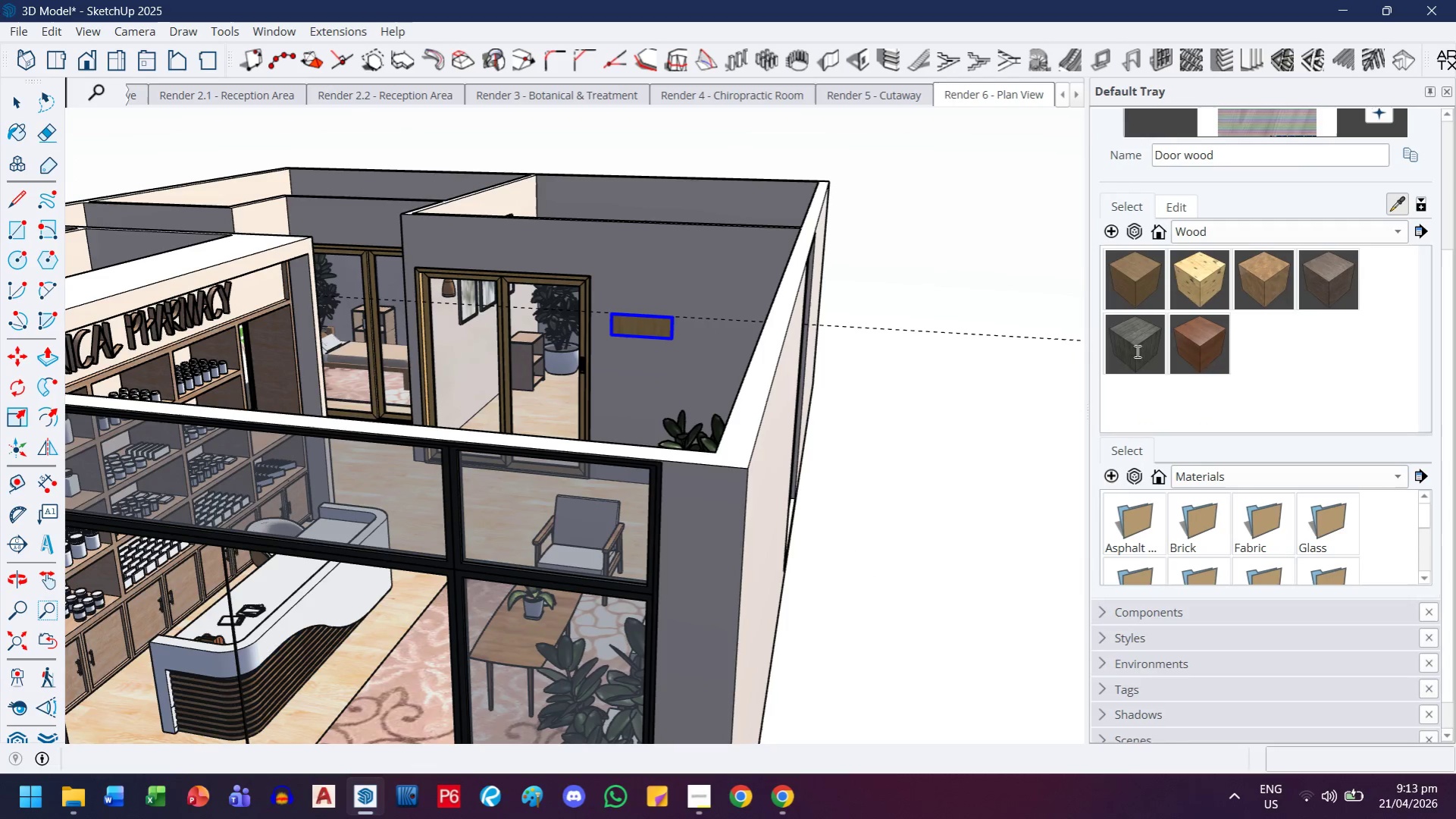 
scroll: coordinate [387, 267], scroll_direction: up, amount: 5.0
 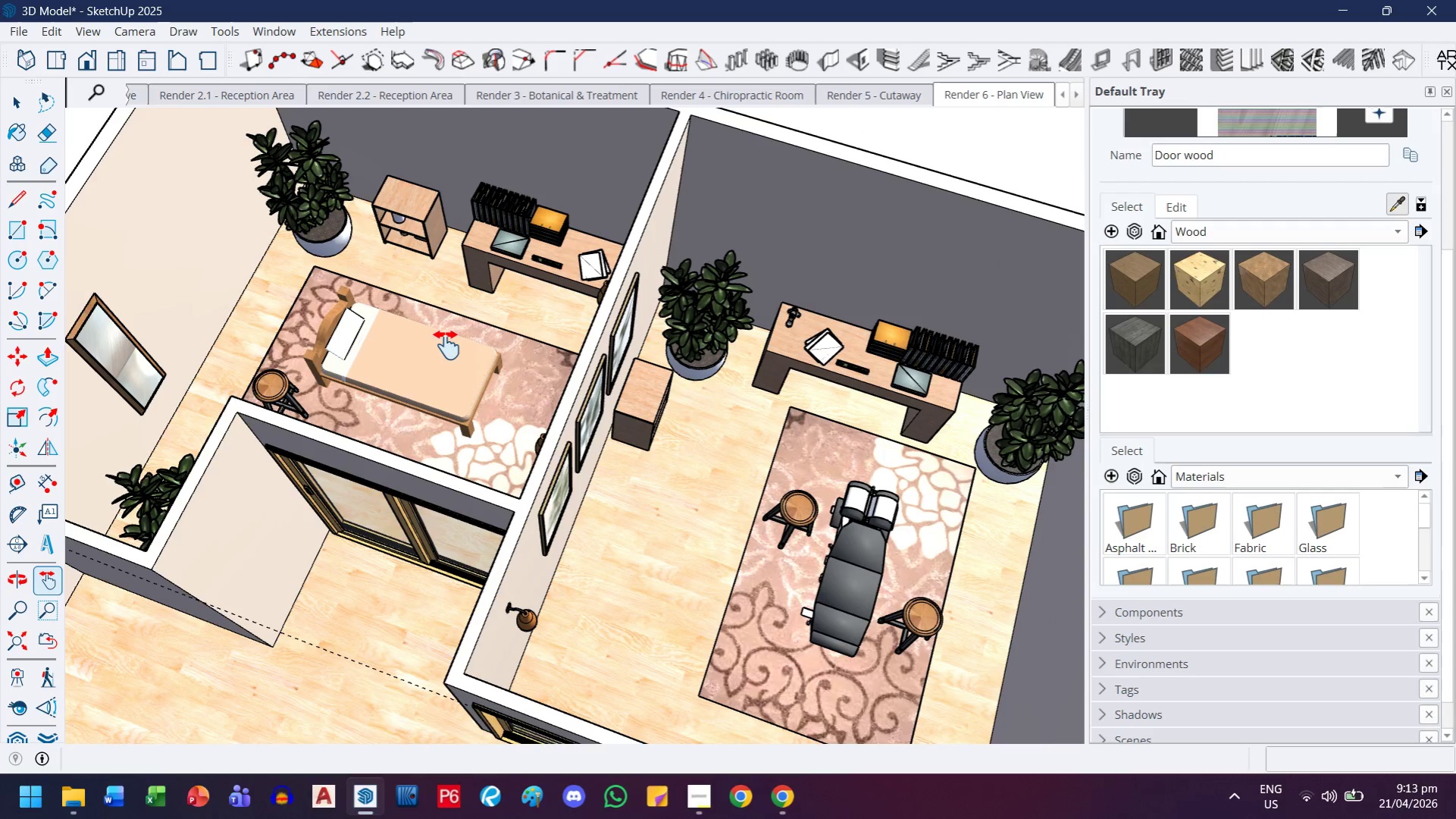 
left_click([1394, 206])
 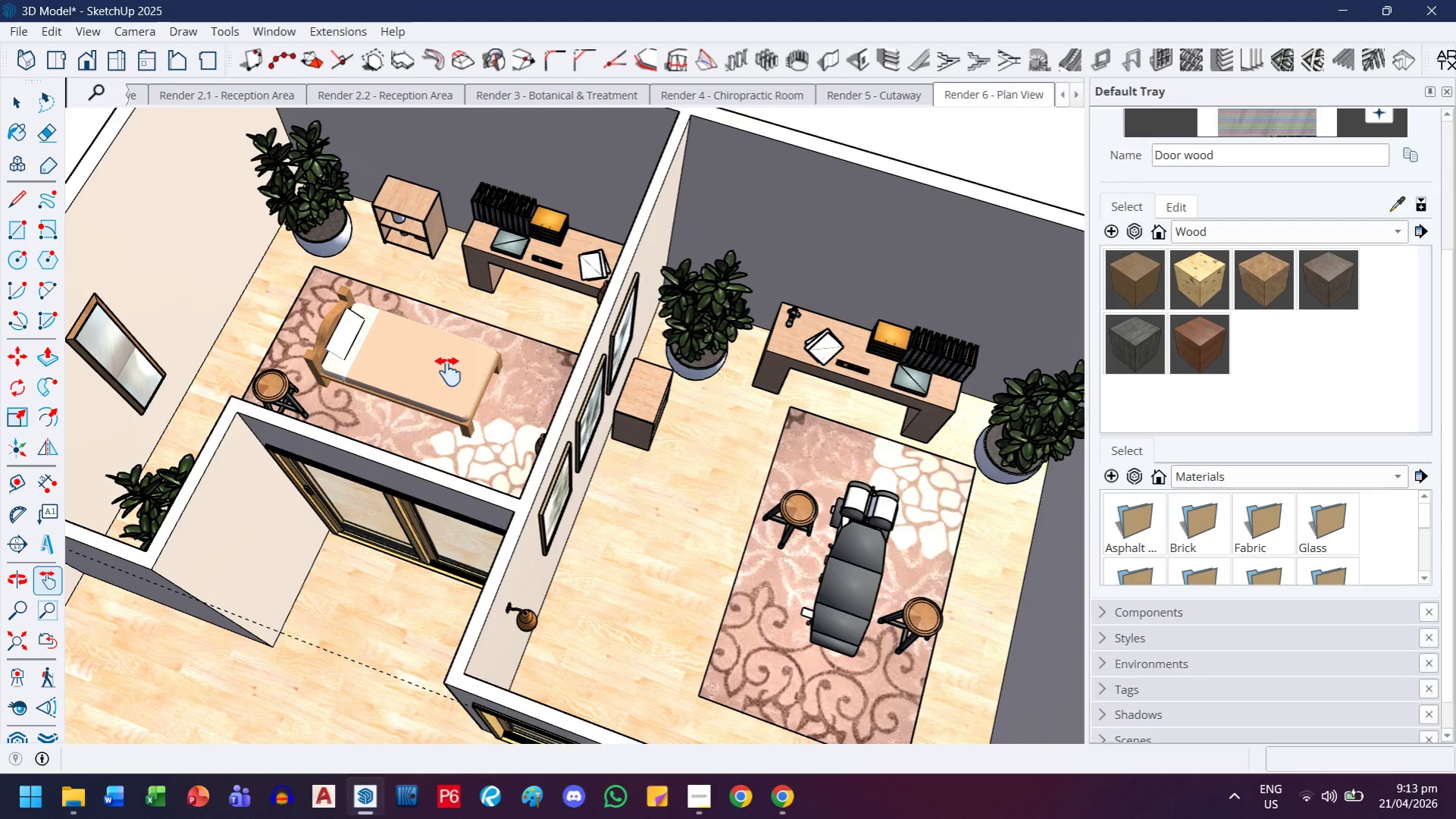 
key(Escape)
 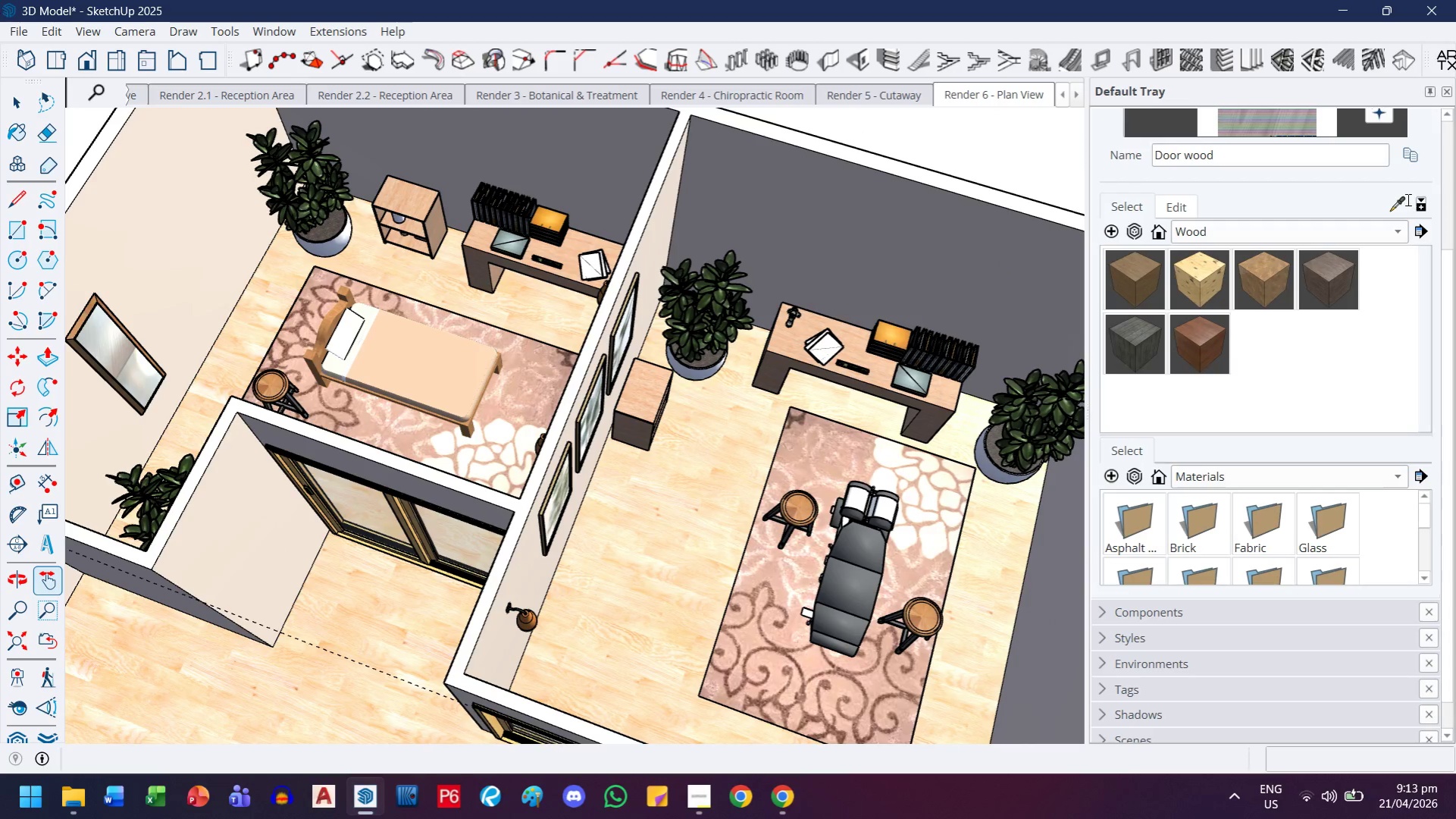 
left_click([1401, 200])
 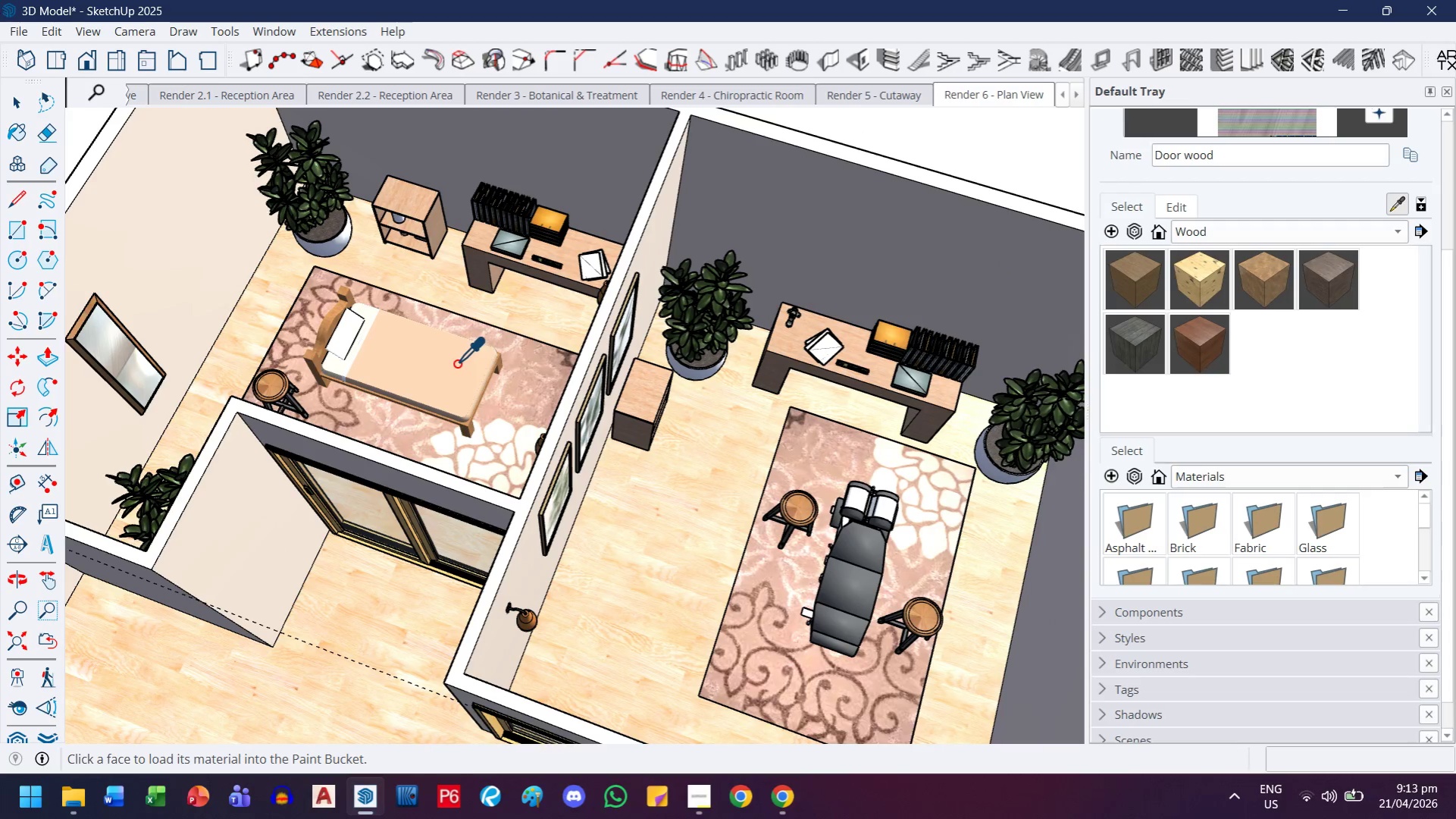 
left_click([430, 370])
 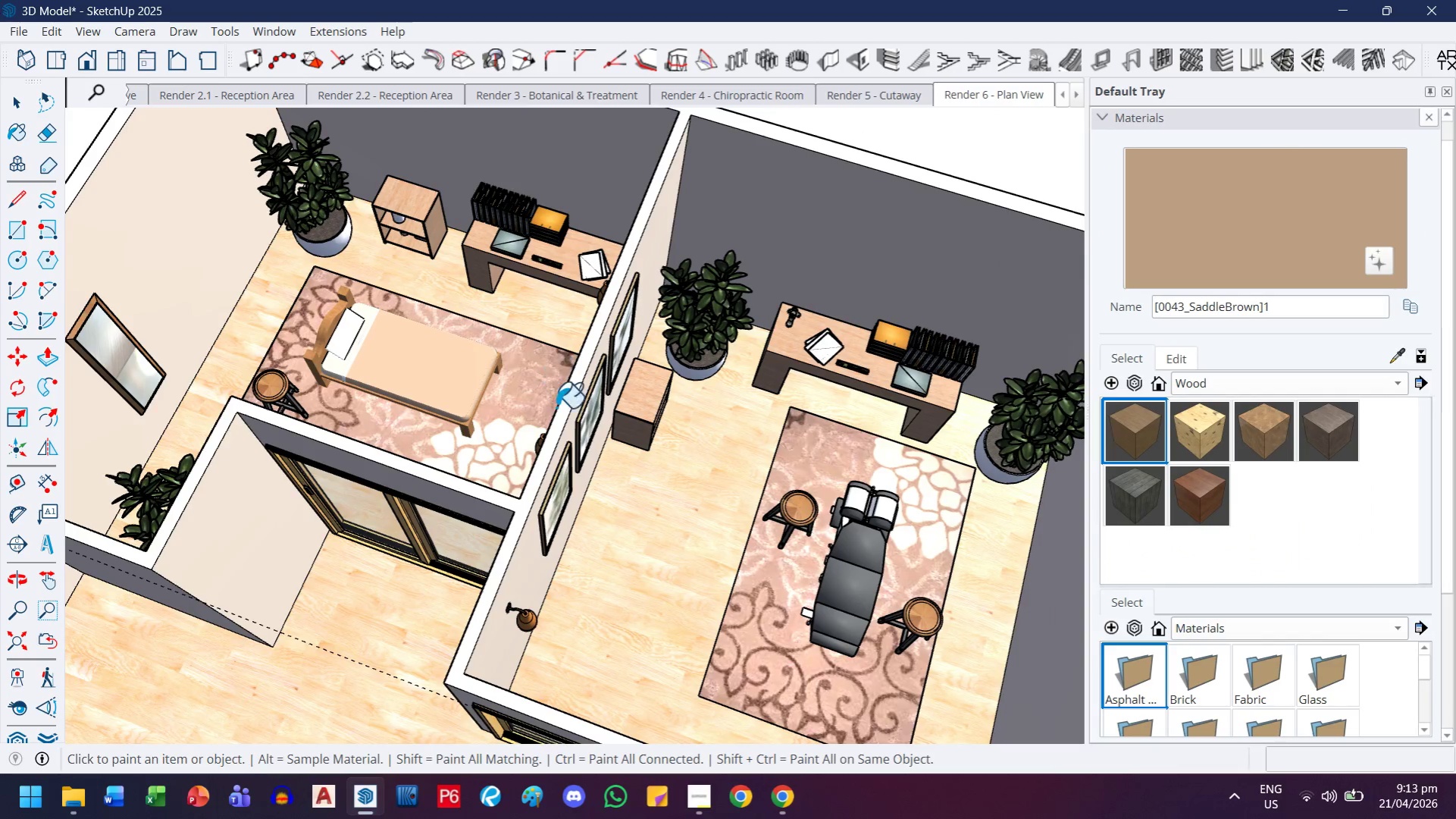 
key(H)
 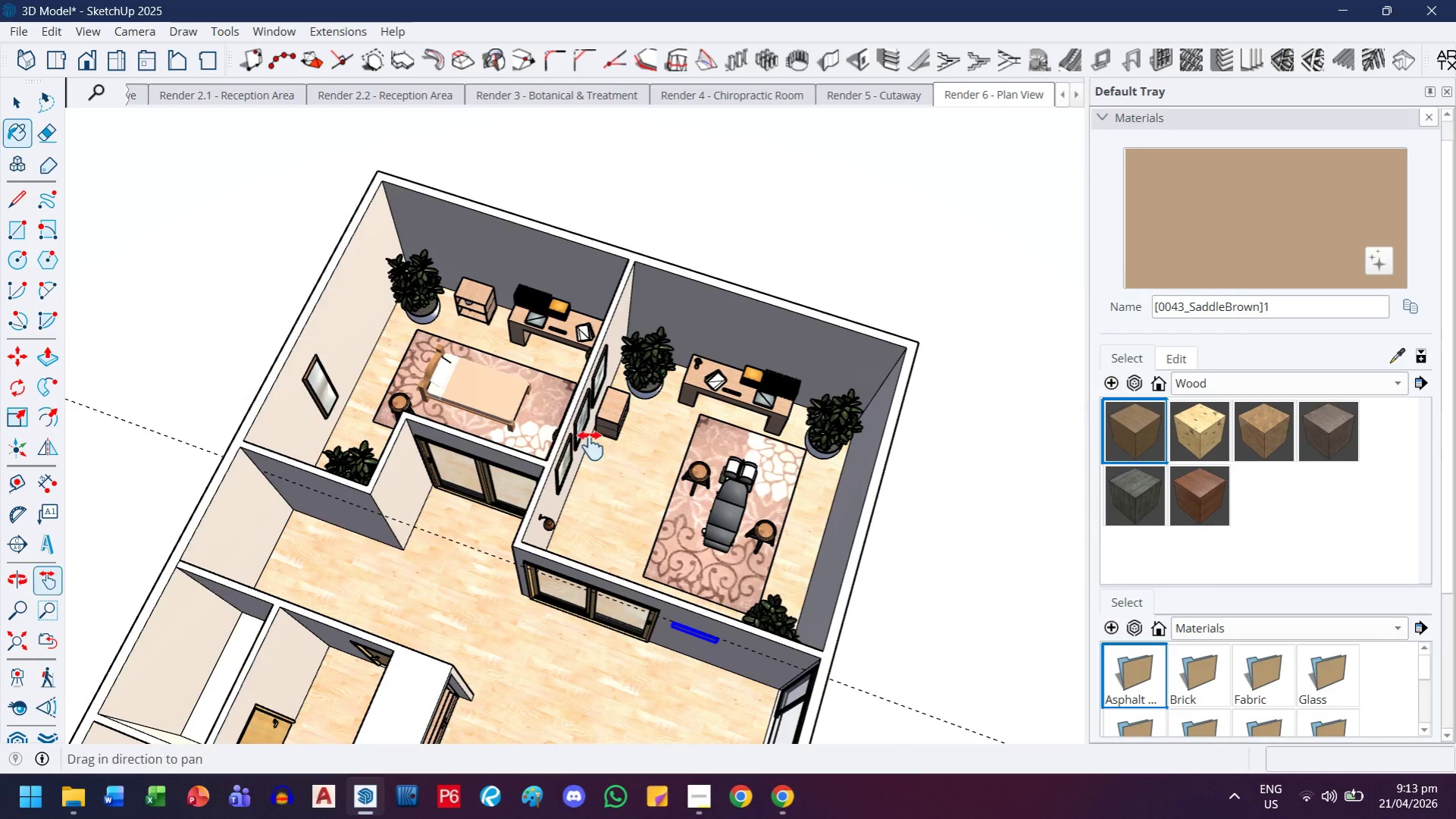 
left_click_drag(start_coordinate=[600, 455], to_coordinate=[566, 346])
 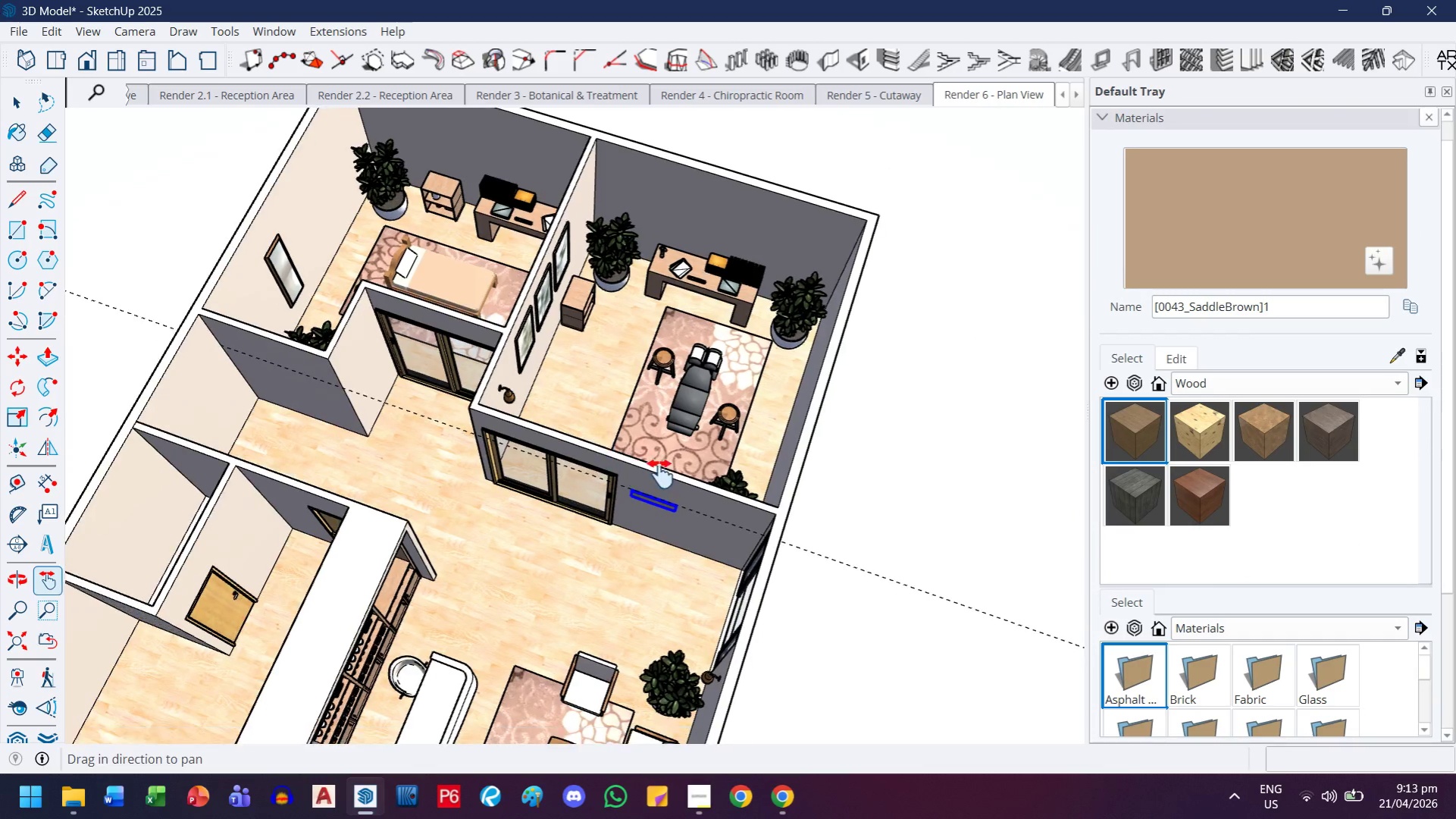 
scroll: coordinate [579, 429], scroll_direction: down, amount: 7.0
 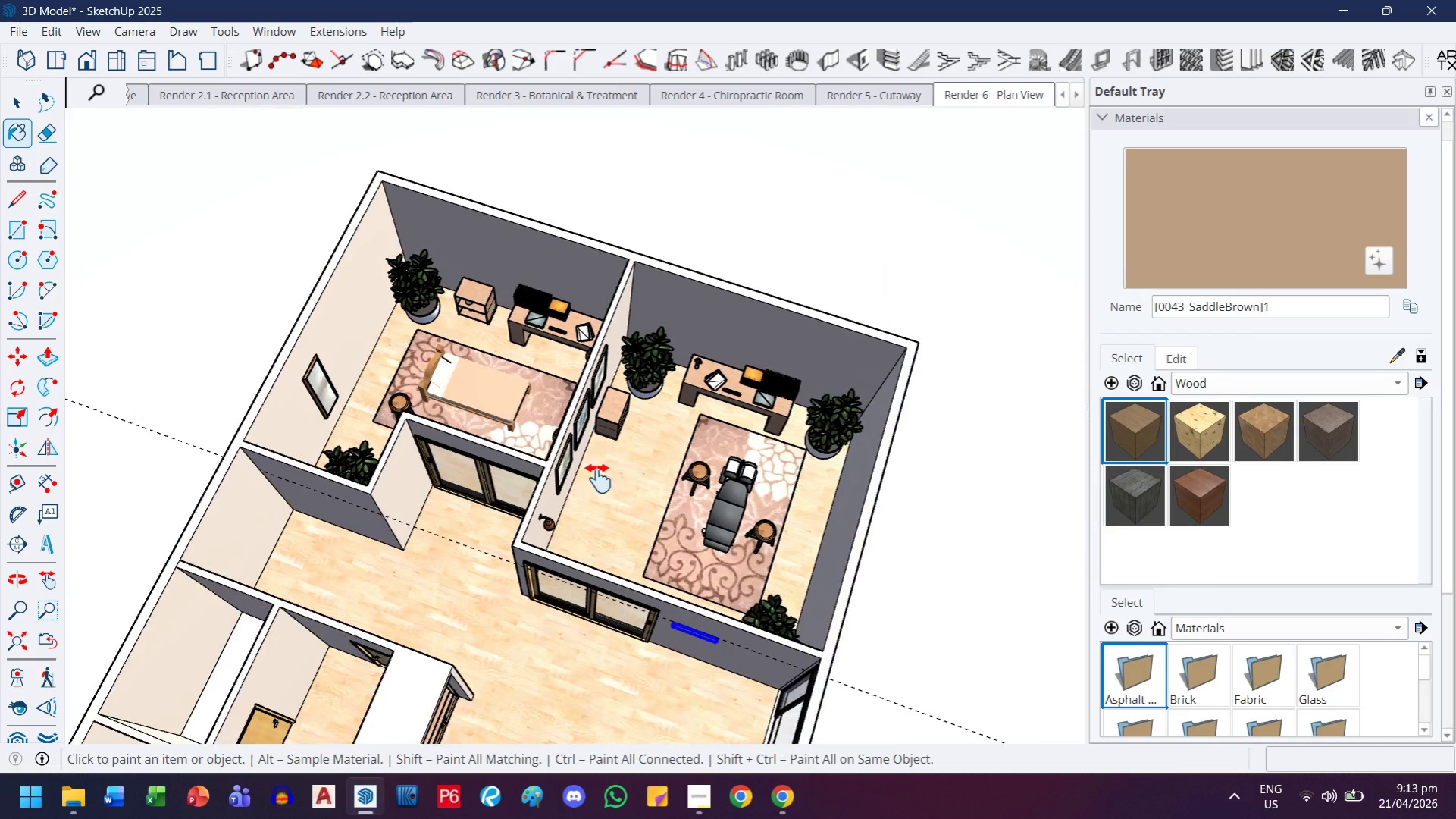 
scroll: coordinate [713, 361], scroll_direction: up, amount: 14.0
 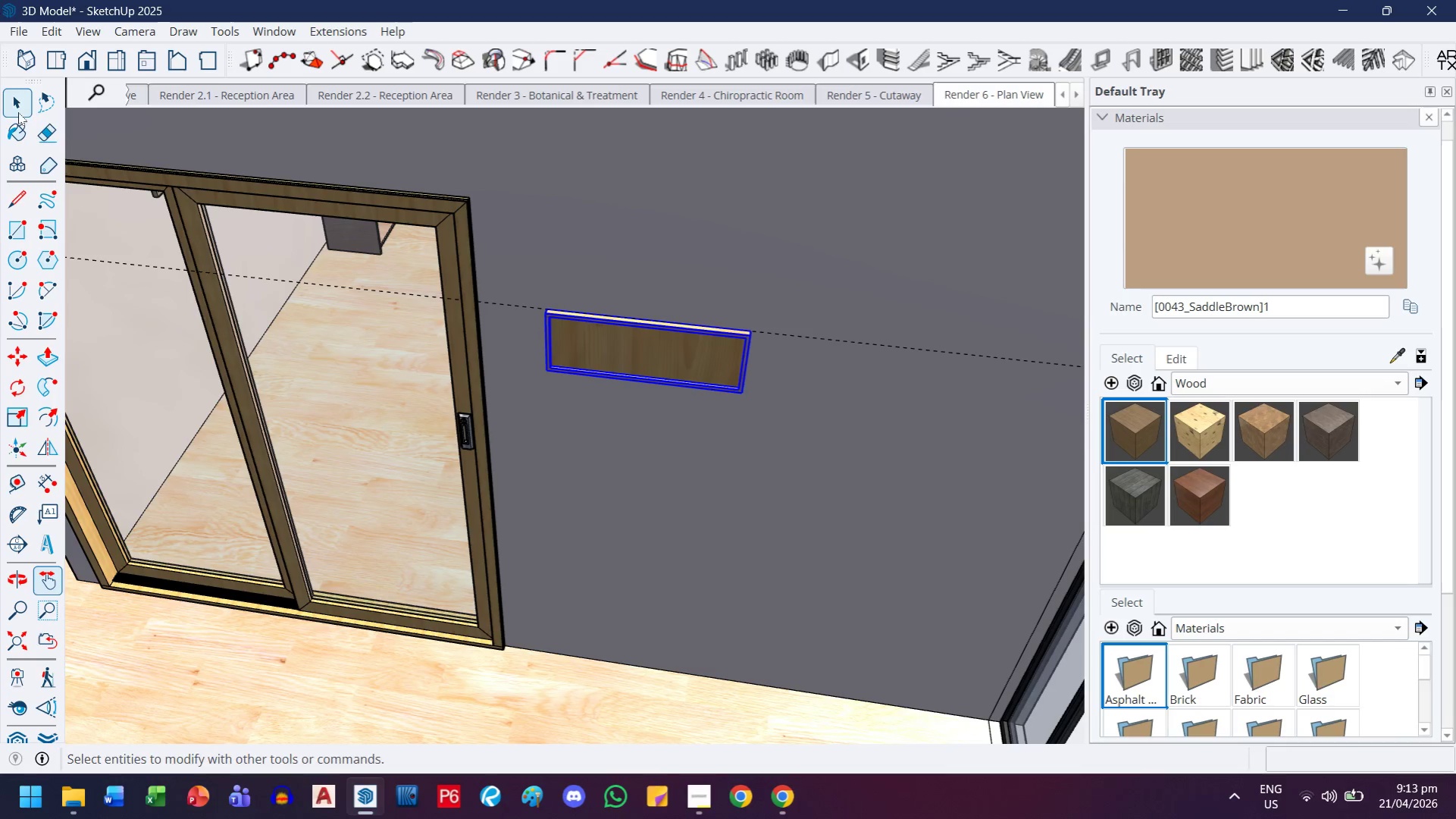 
double_click([669, 345])
 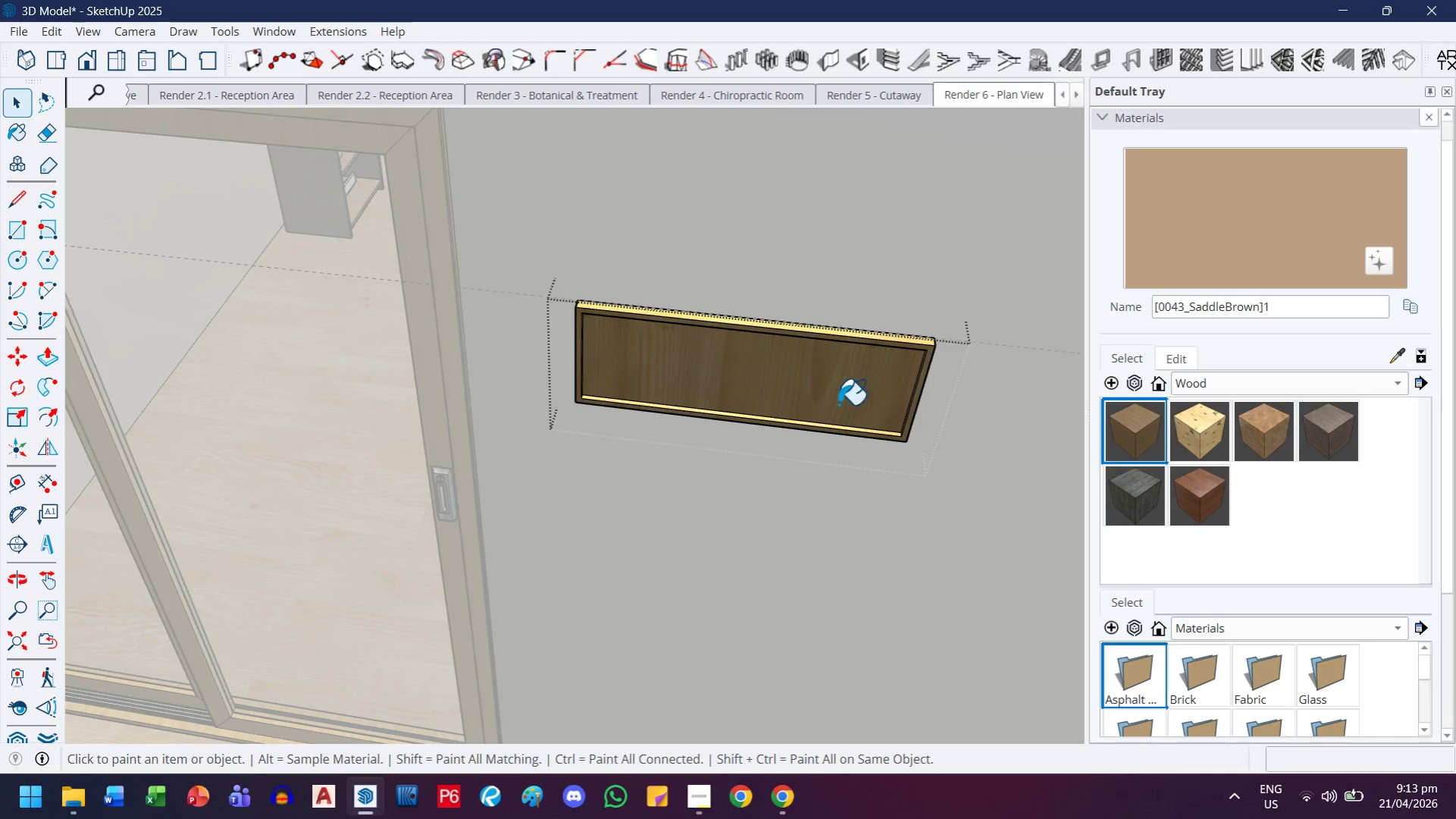 
scroll: coordinate [662, 343], scroll_direction: up, amount: 5.0
 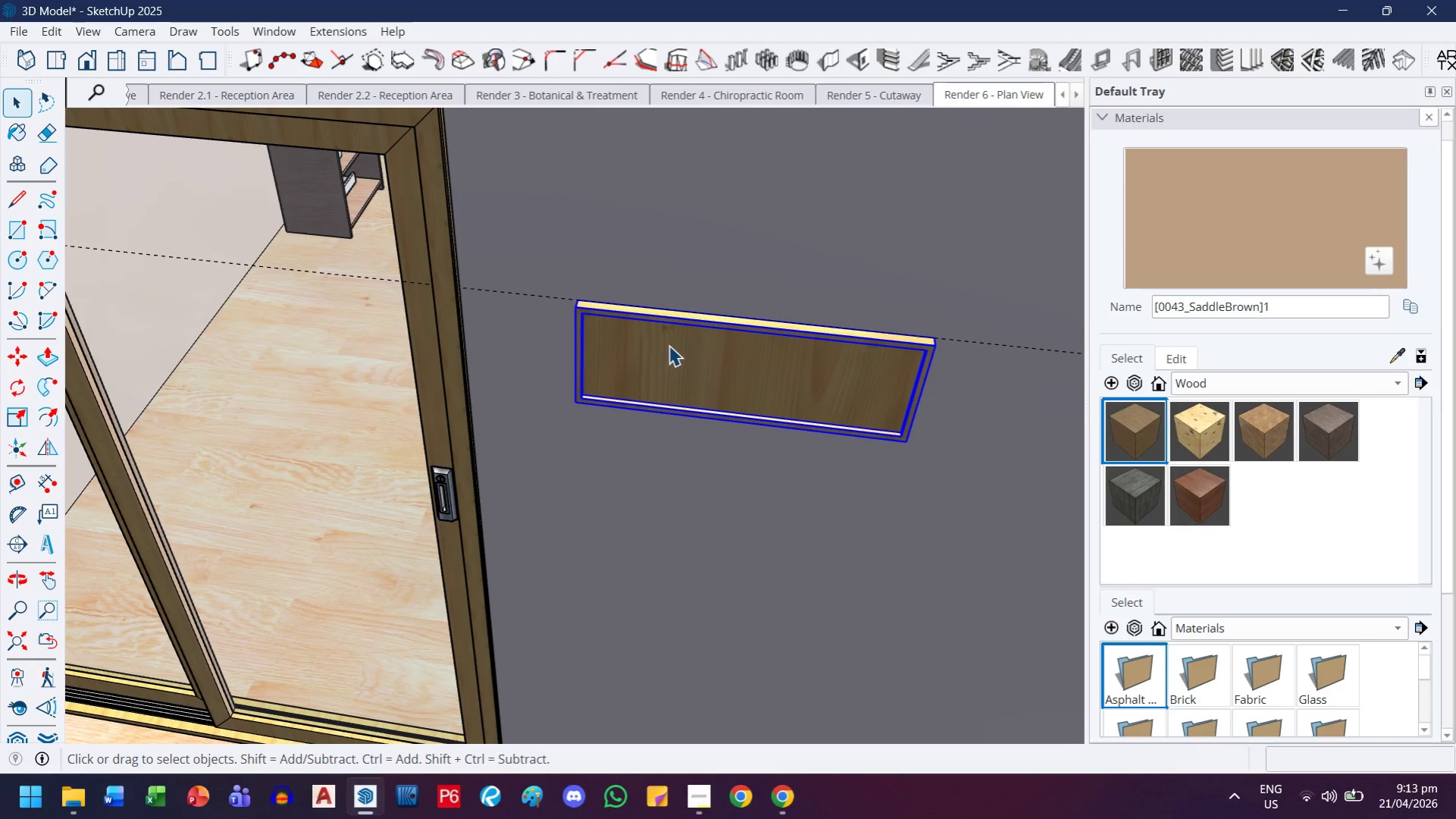 
double_click([822, 395])
 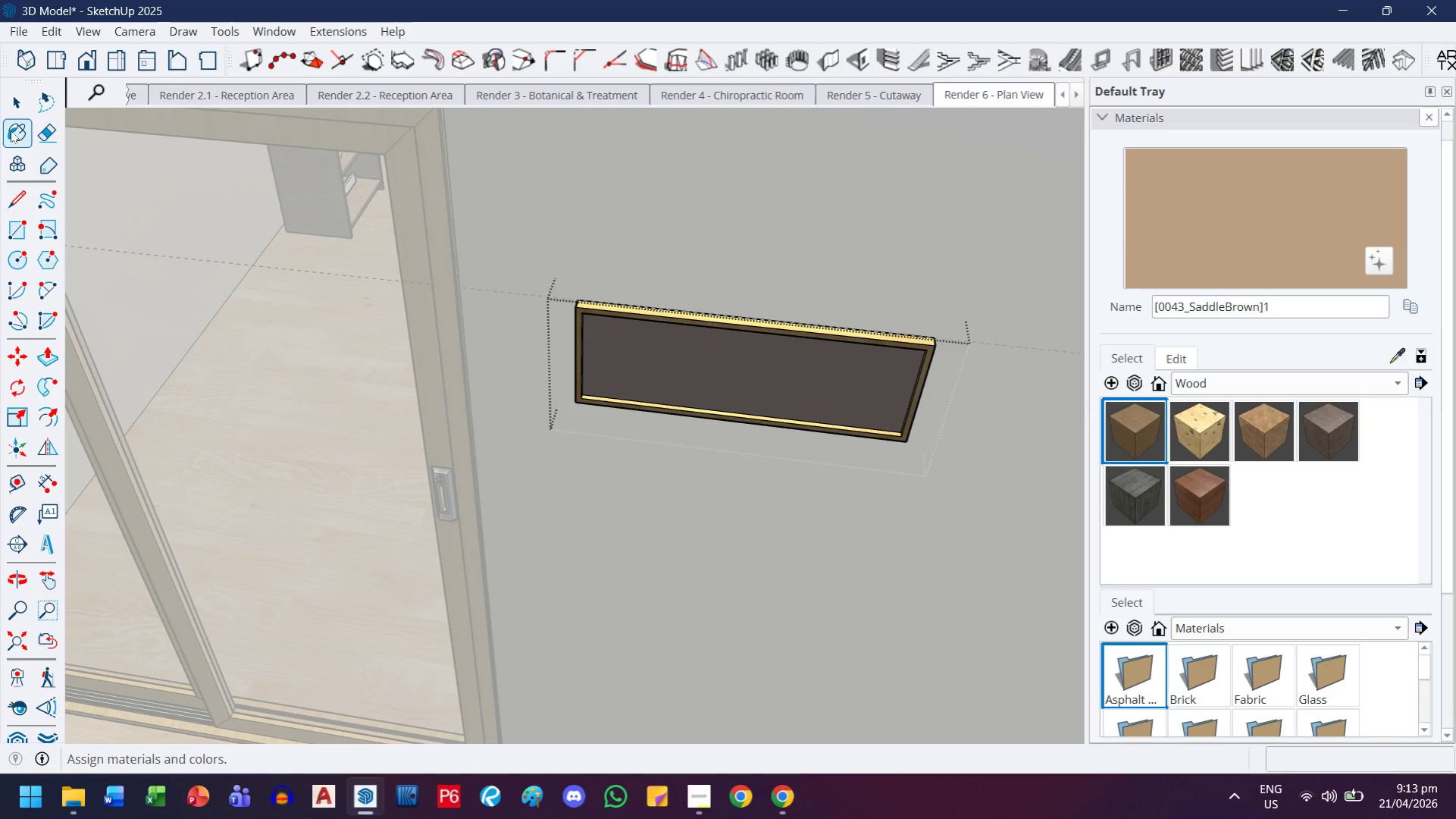 
left_click([19, 101])
 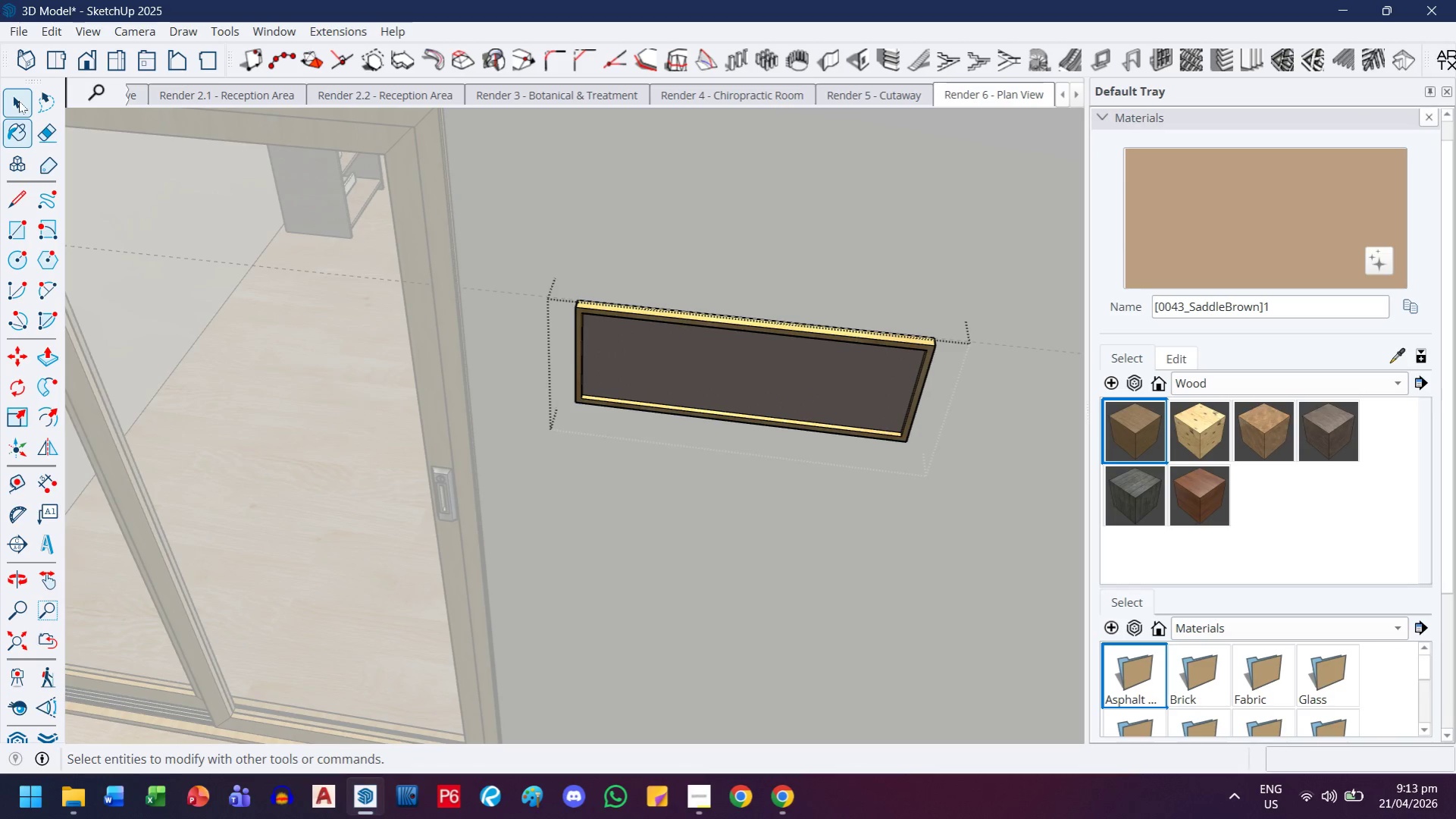 
key(Escape)
 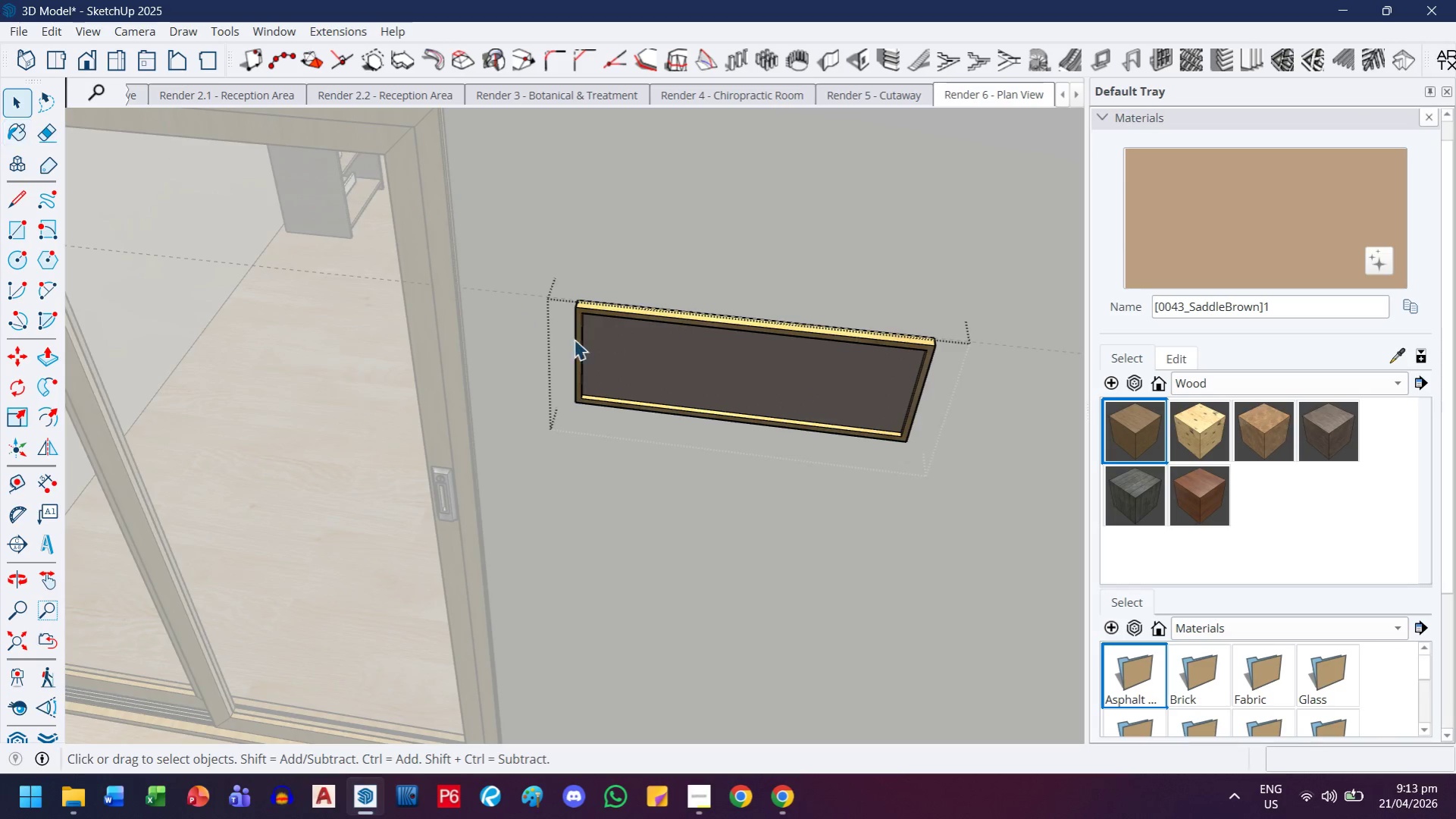 
key(Escape)
 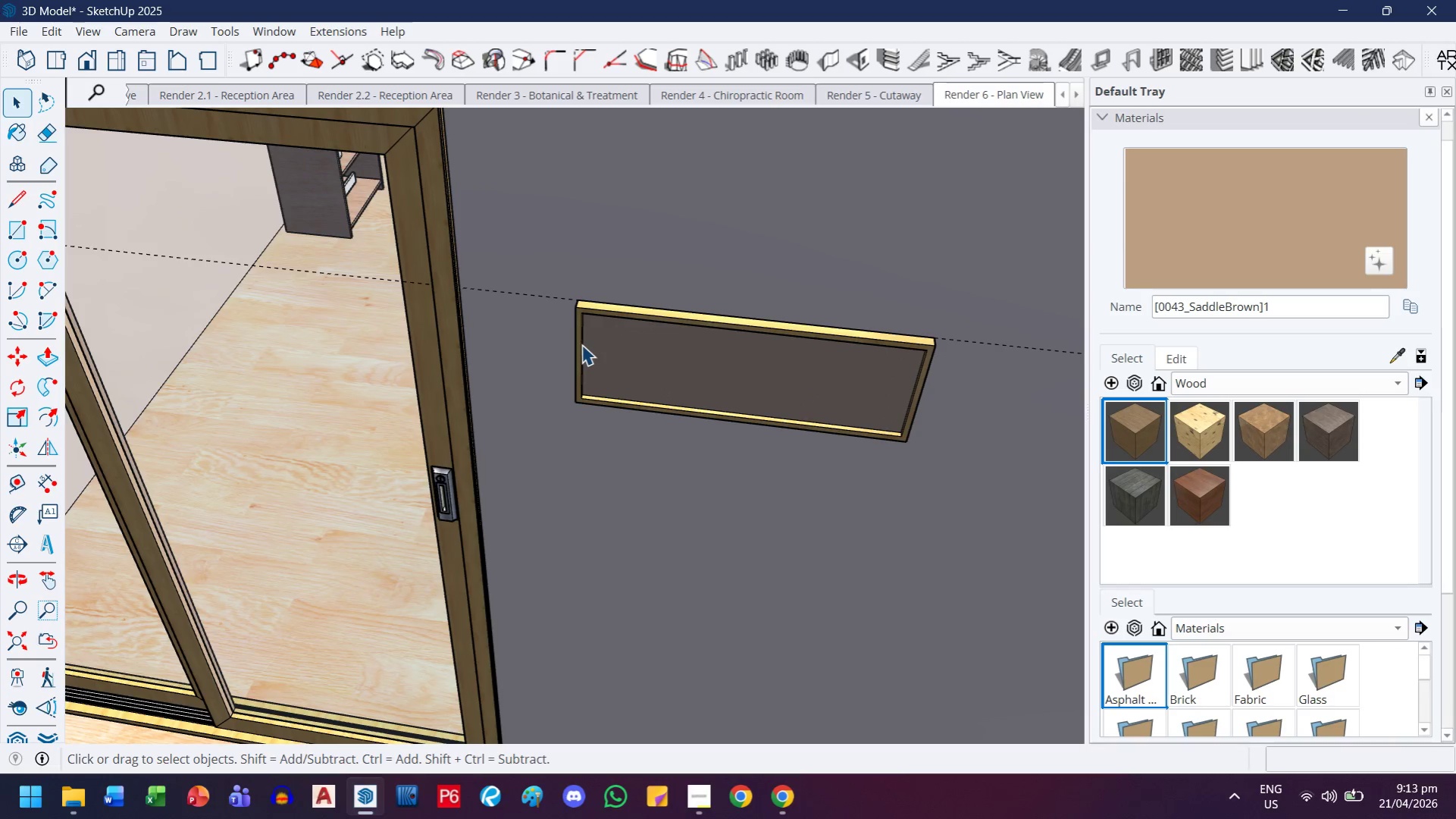 
key(Escape)
 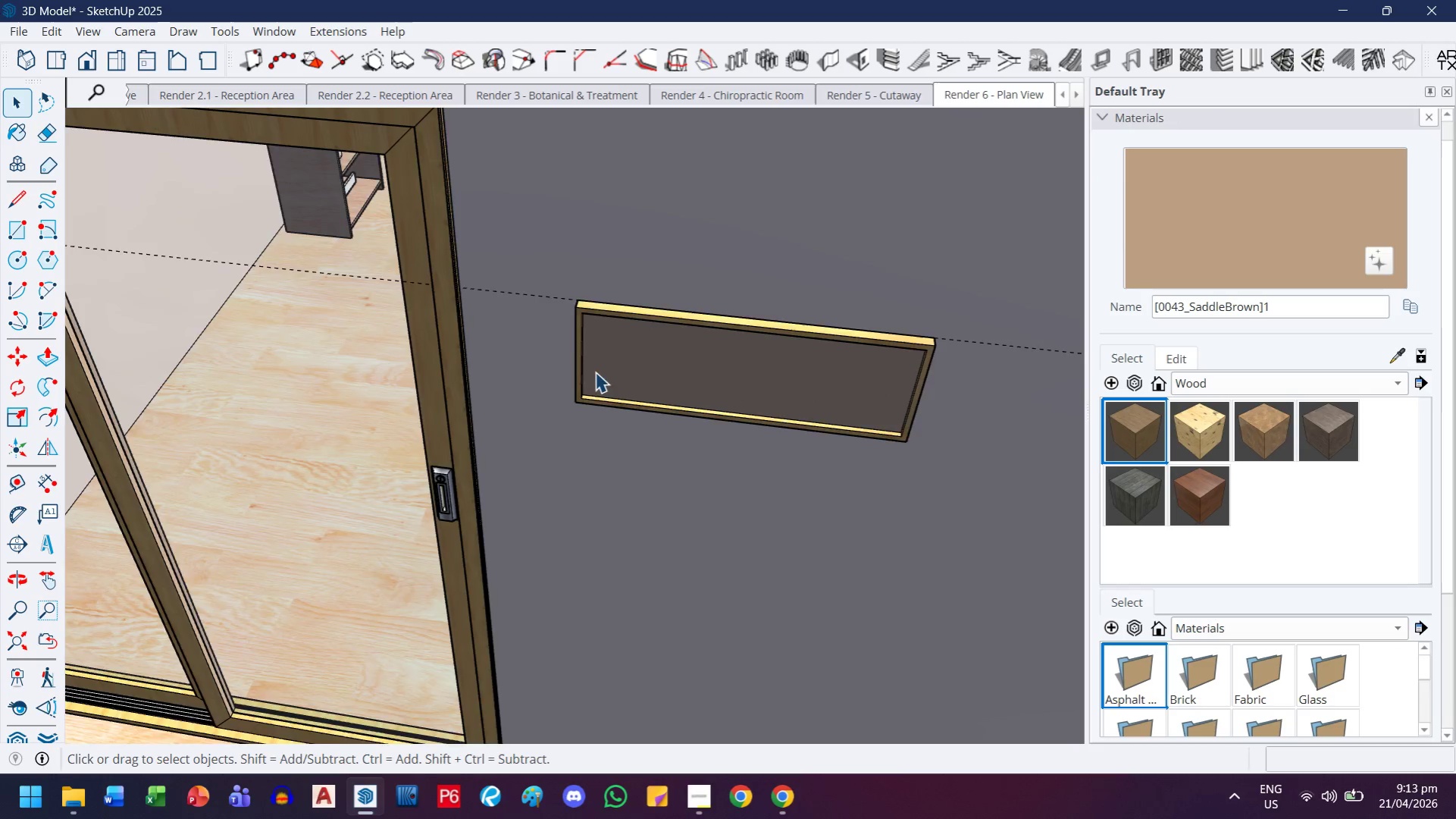 
scroll: coordinate [587, 318], scroll_direction: down, amount: 6.0
 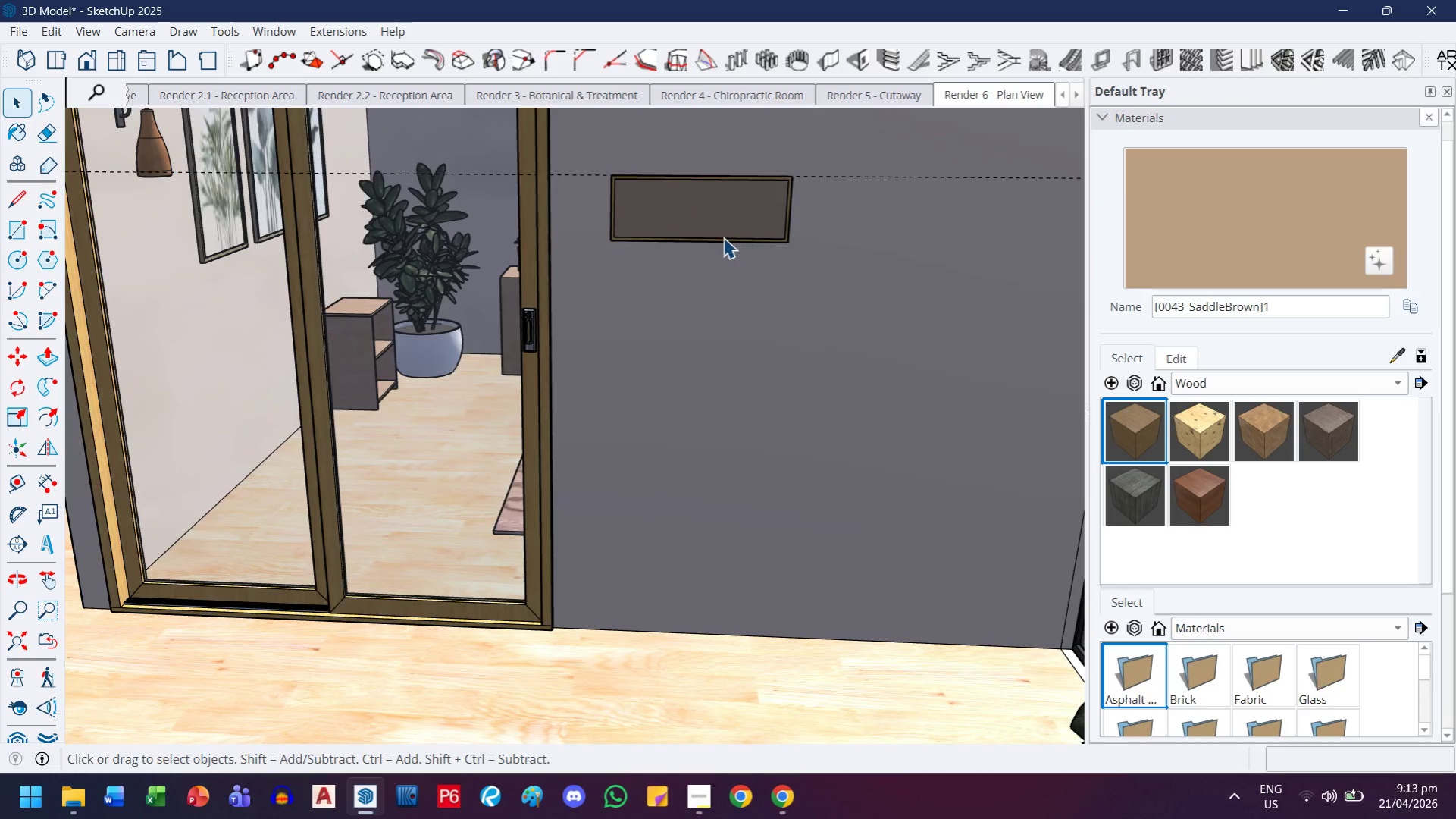 
key(E)
 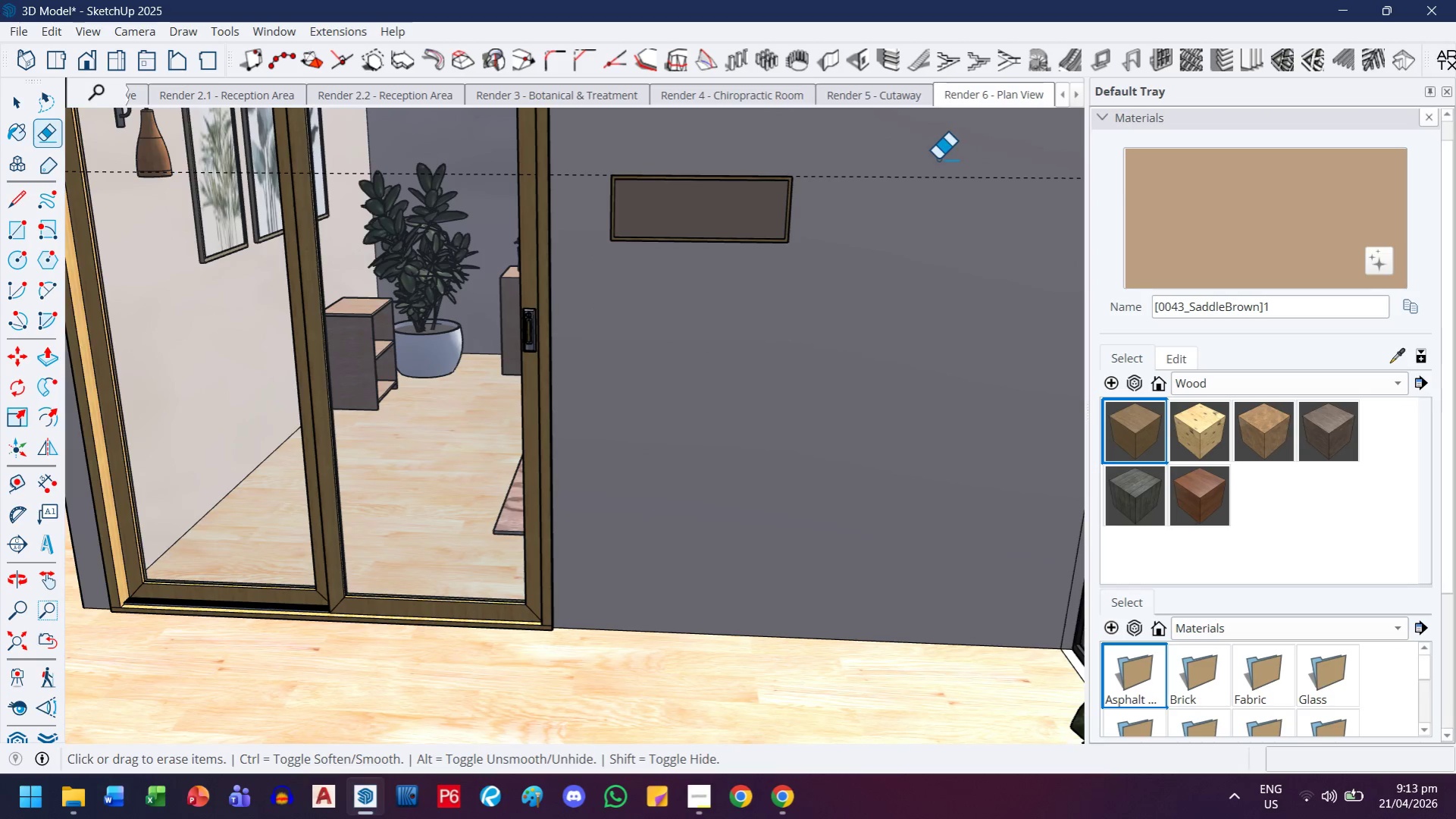 
left_click_drag(start_coordinate=[938, 158], to_coordinate=[929, 202])
 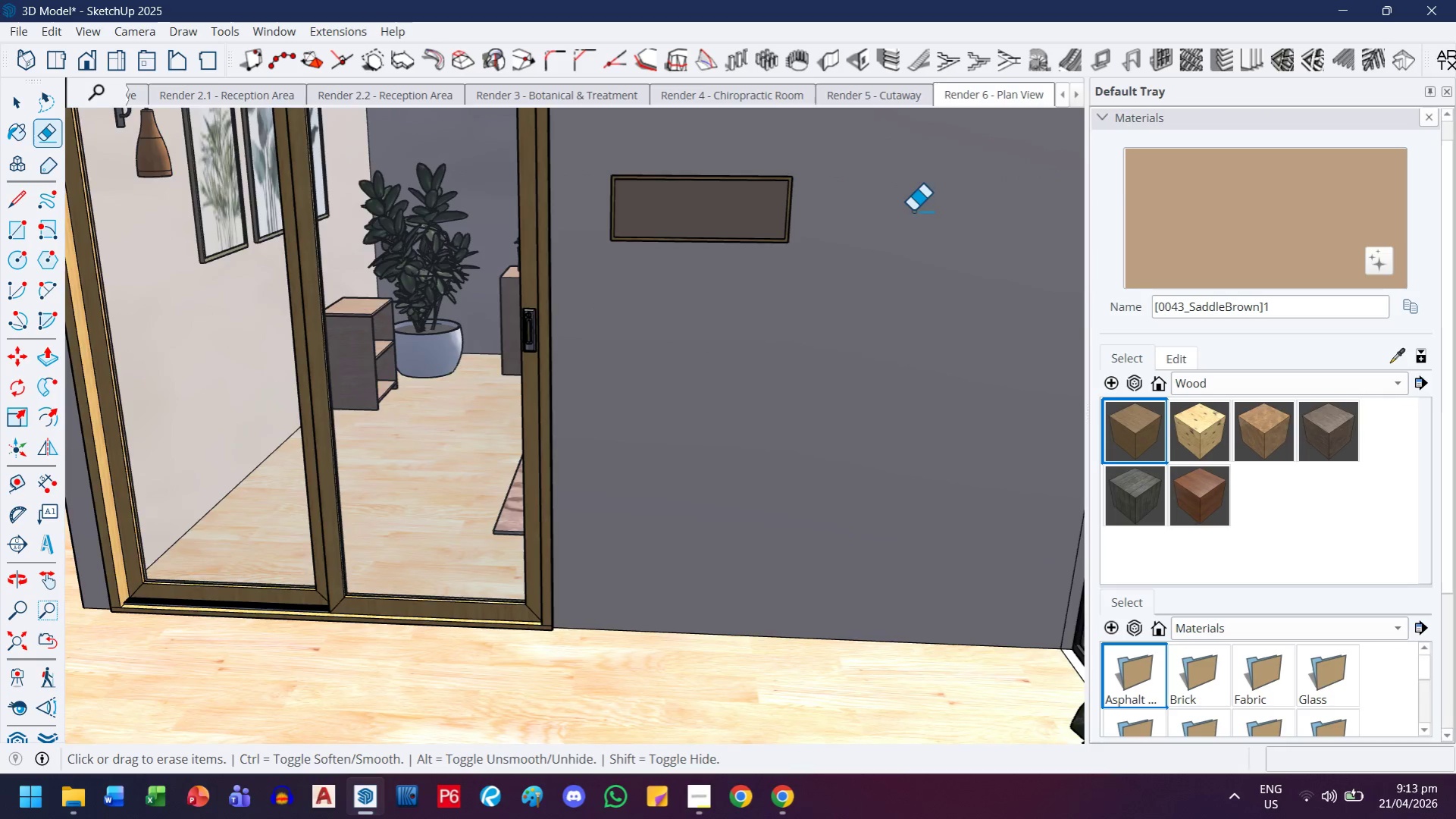 
scroll: coordinate [897, 221], scroll_direction: down, amount: 3.0
 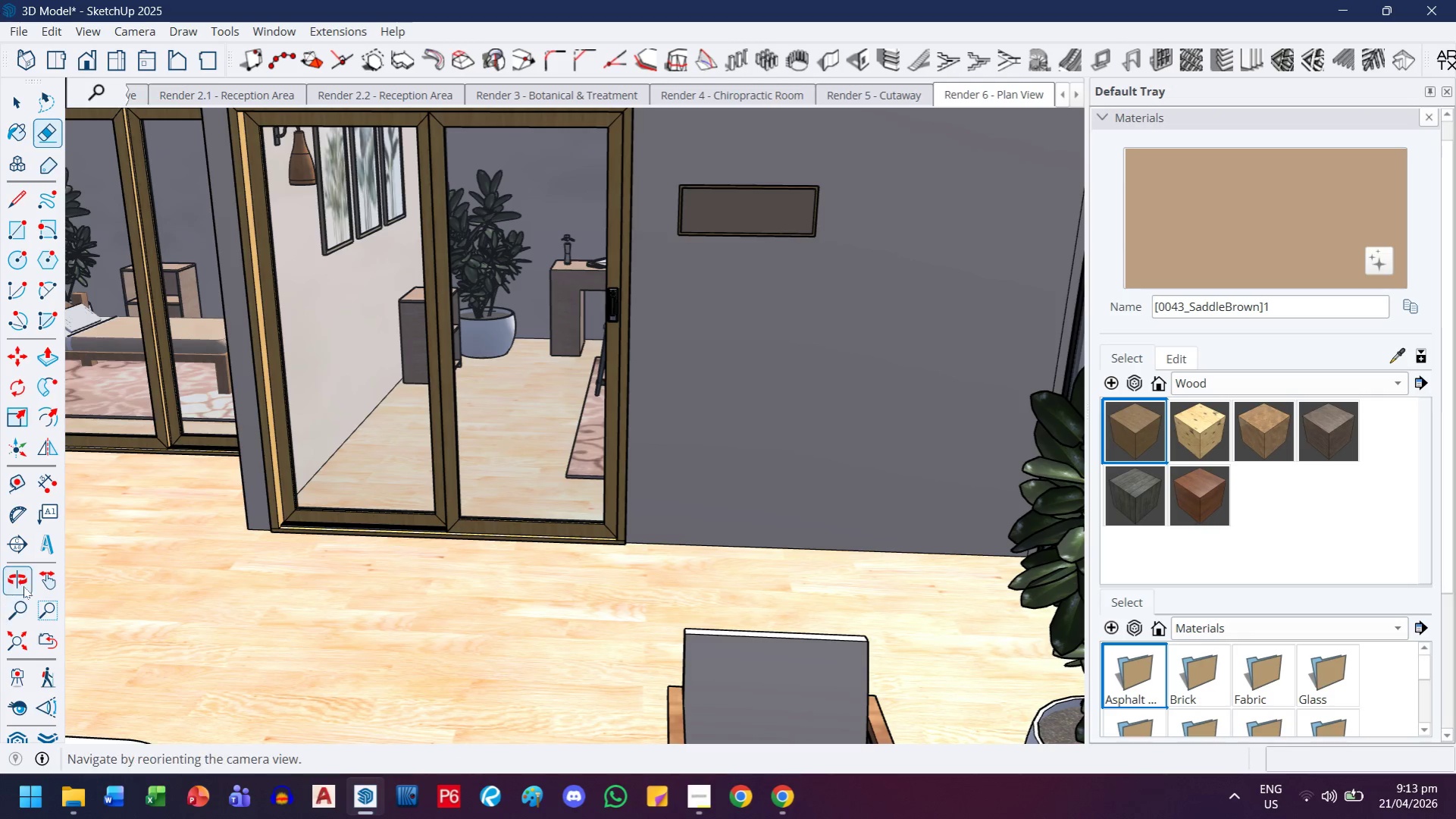 
wait(7.56)
 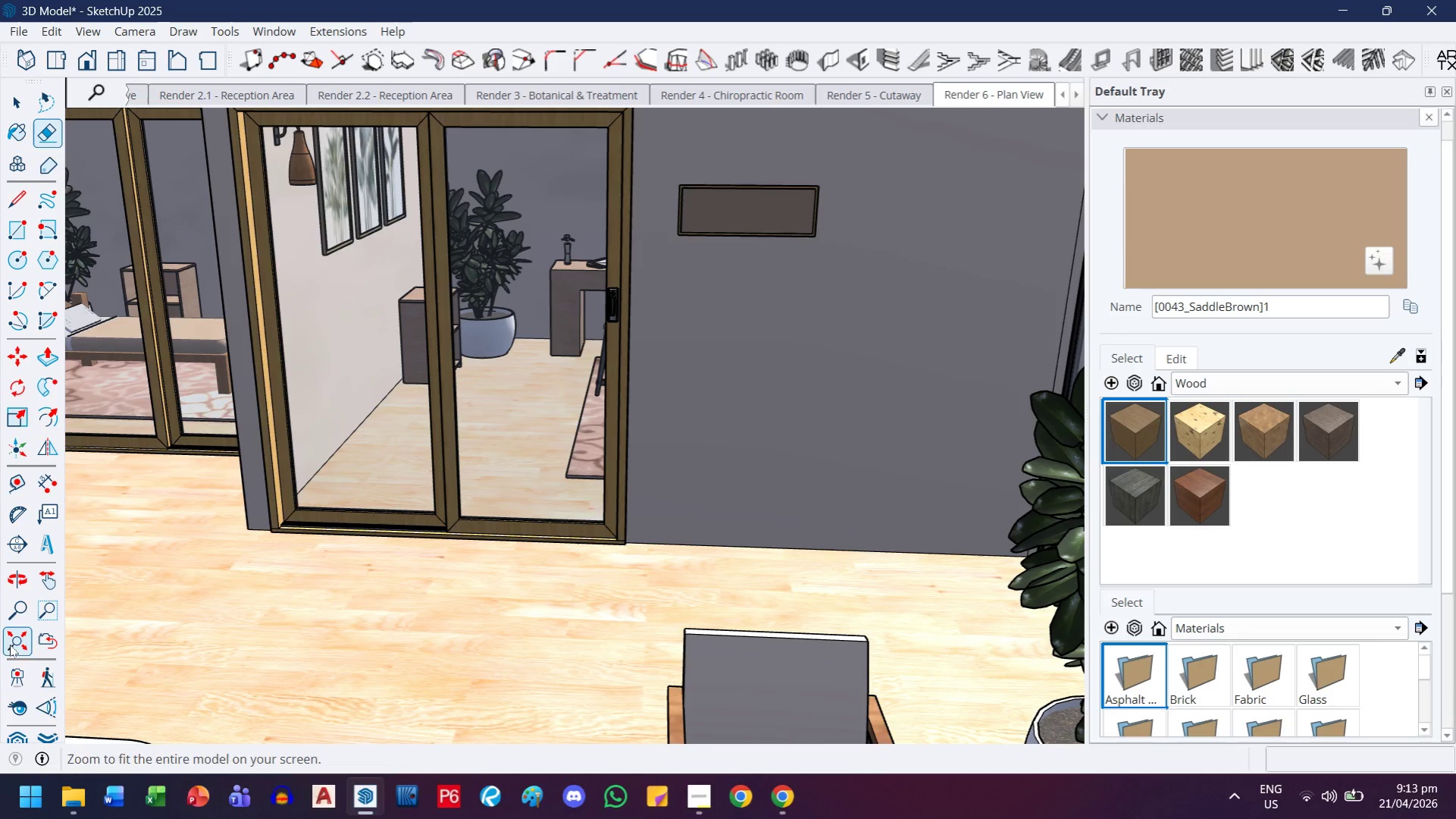 
key(Control+V)
 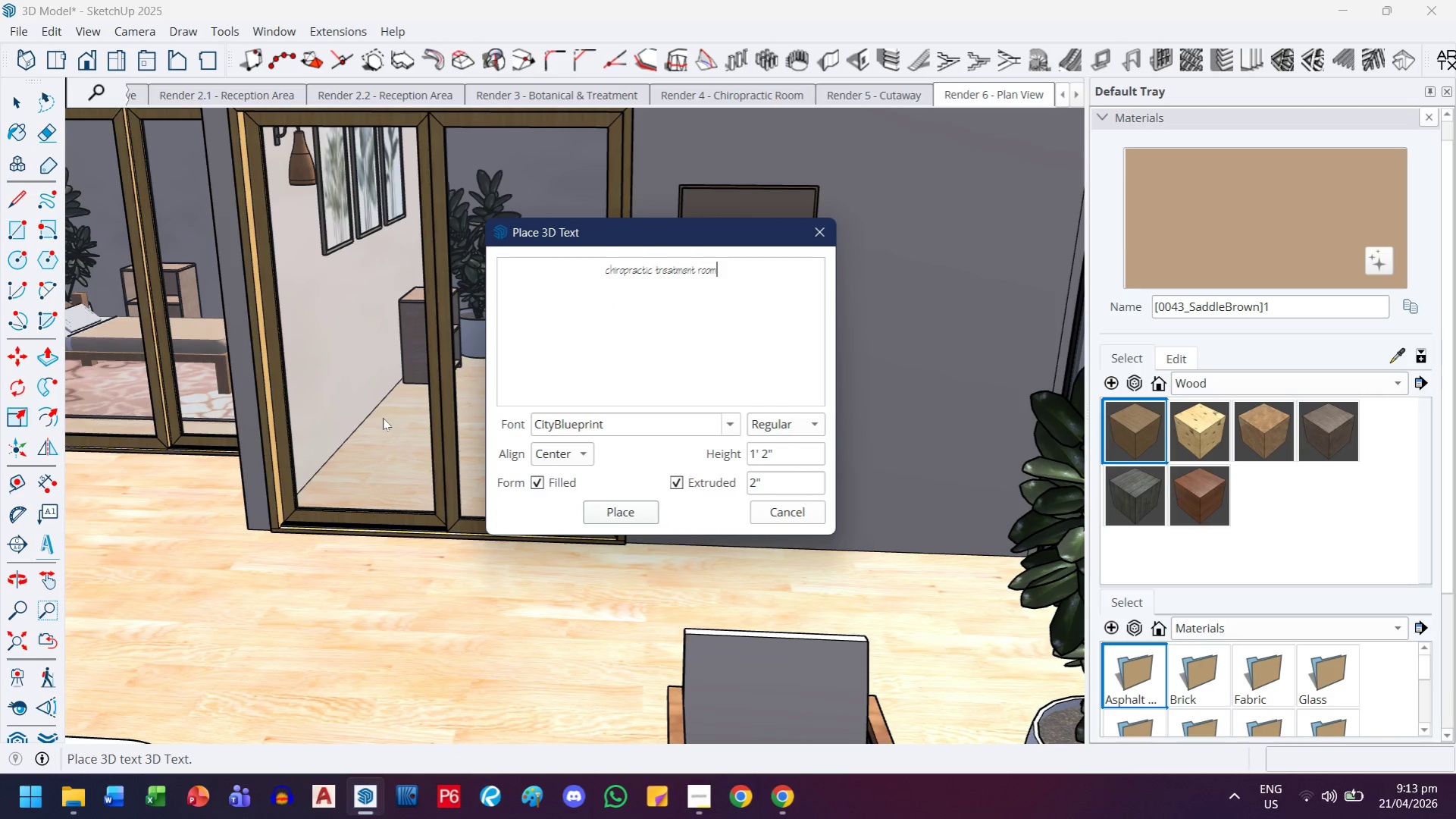 
key(Control+ControlLeft)
 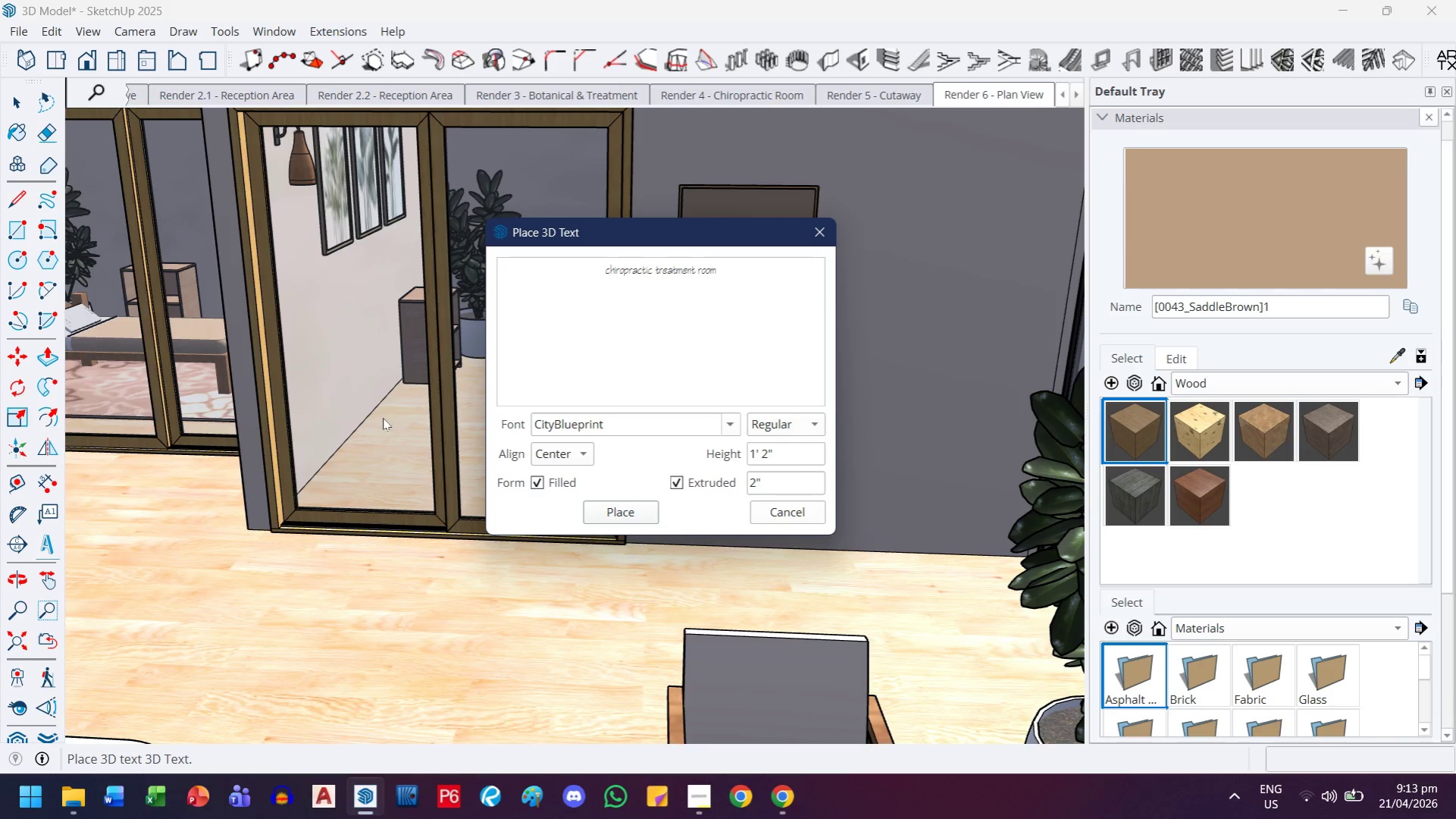 
key(Control+A)
 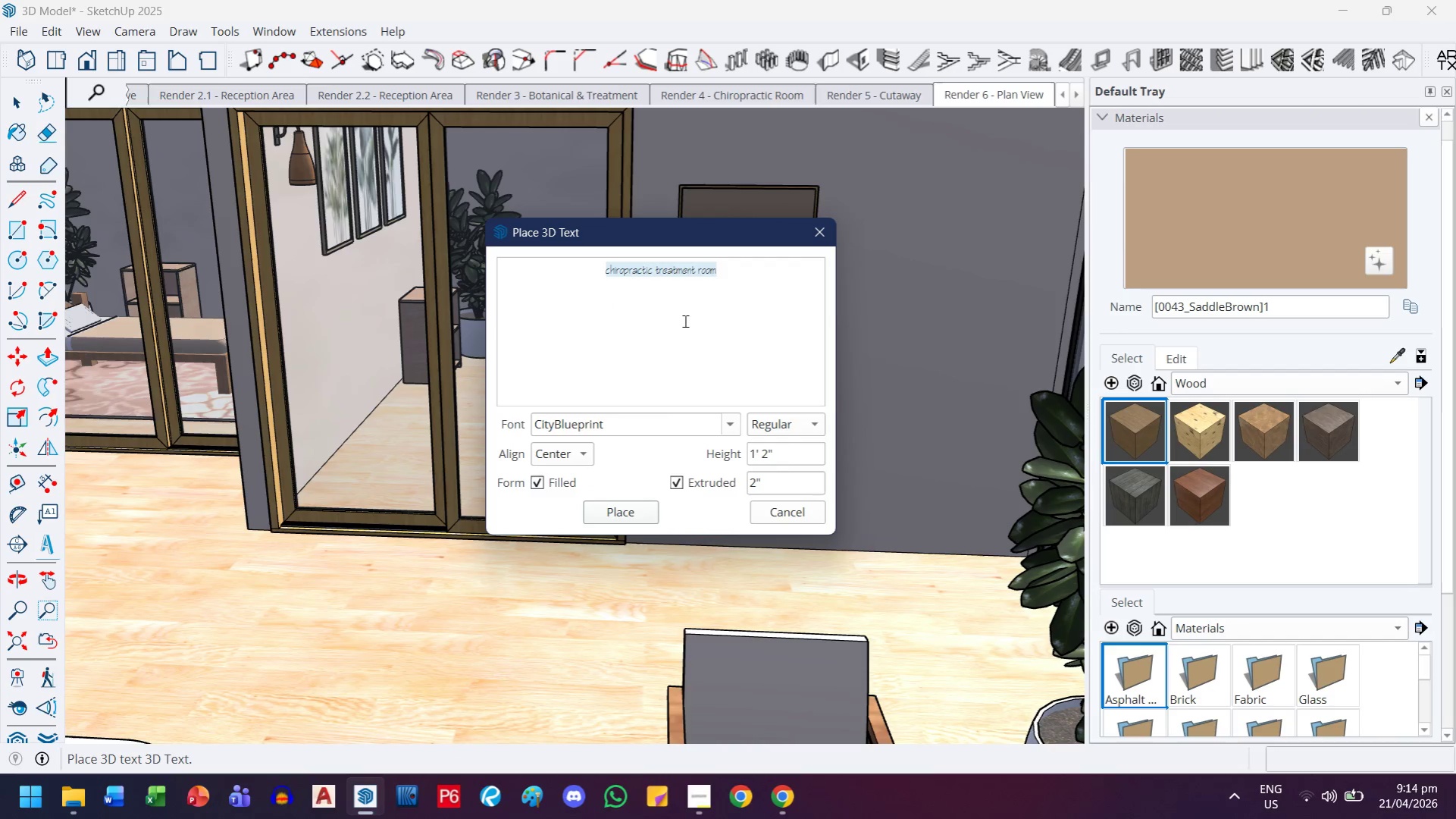 
wait(8.45)
 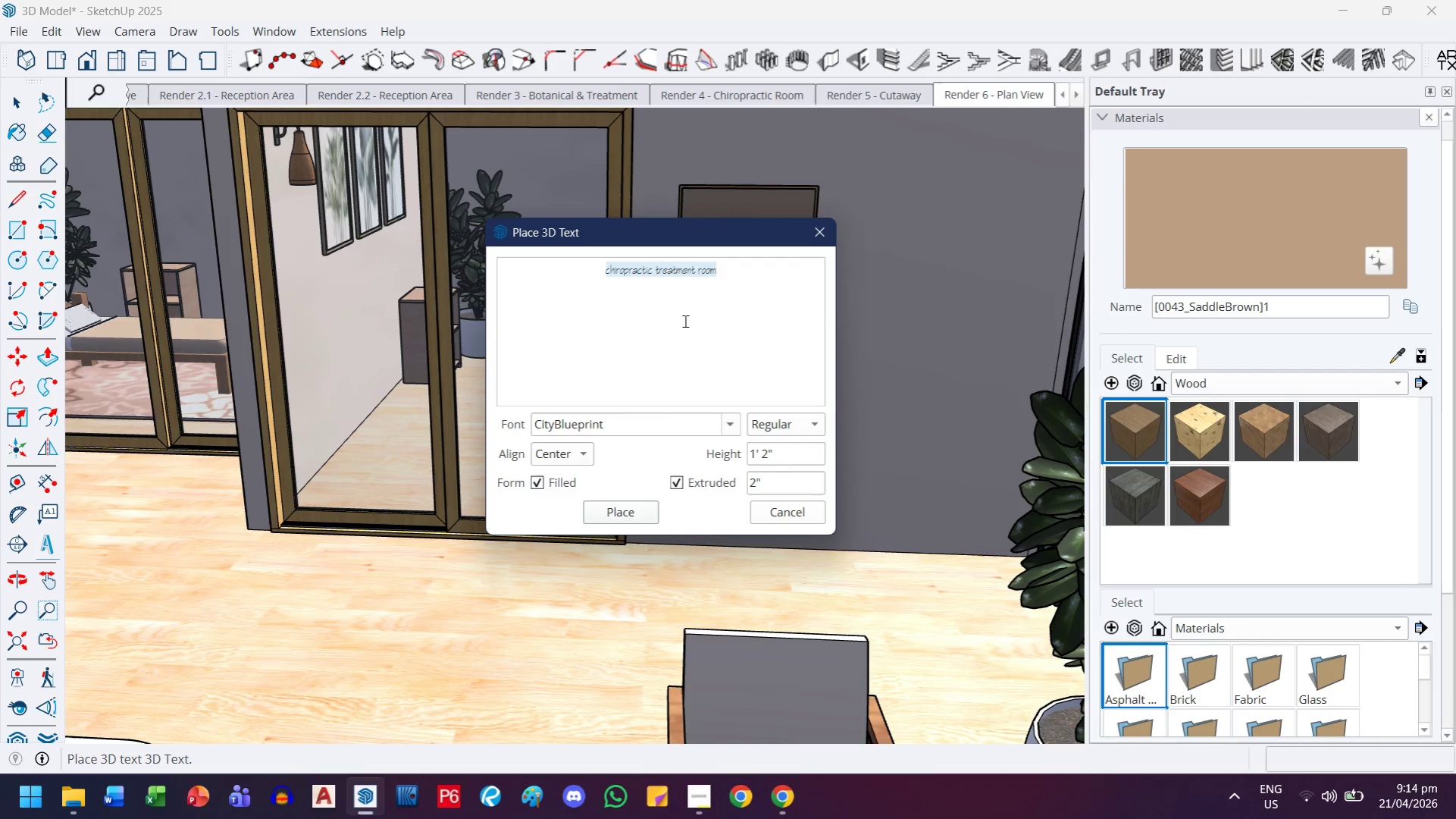 
key(ArrowLeft)
 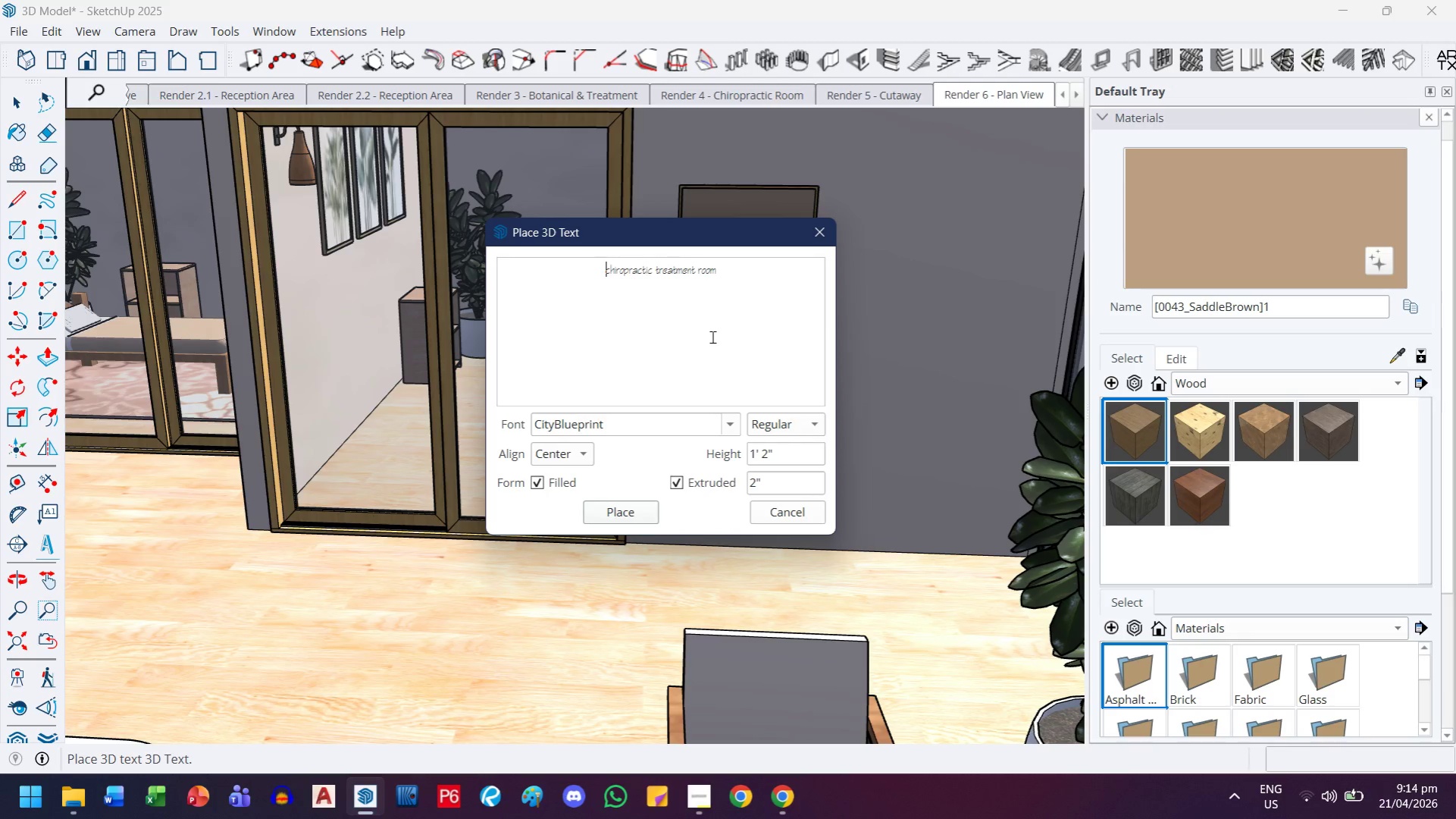 
key(Delete)
 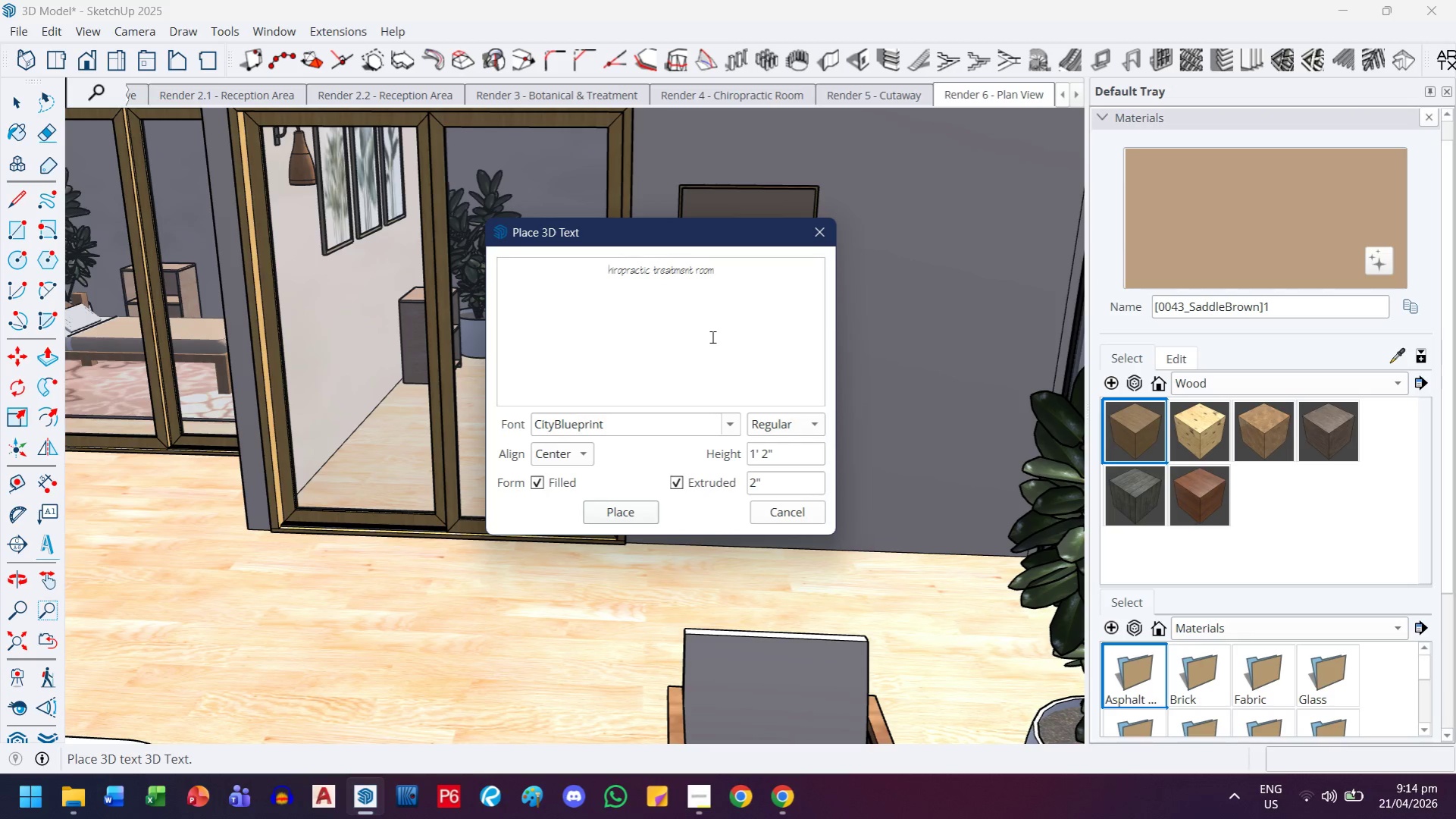 
key(Shift+C)
 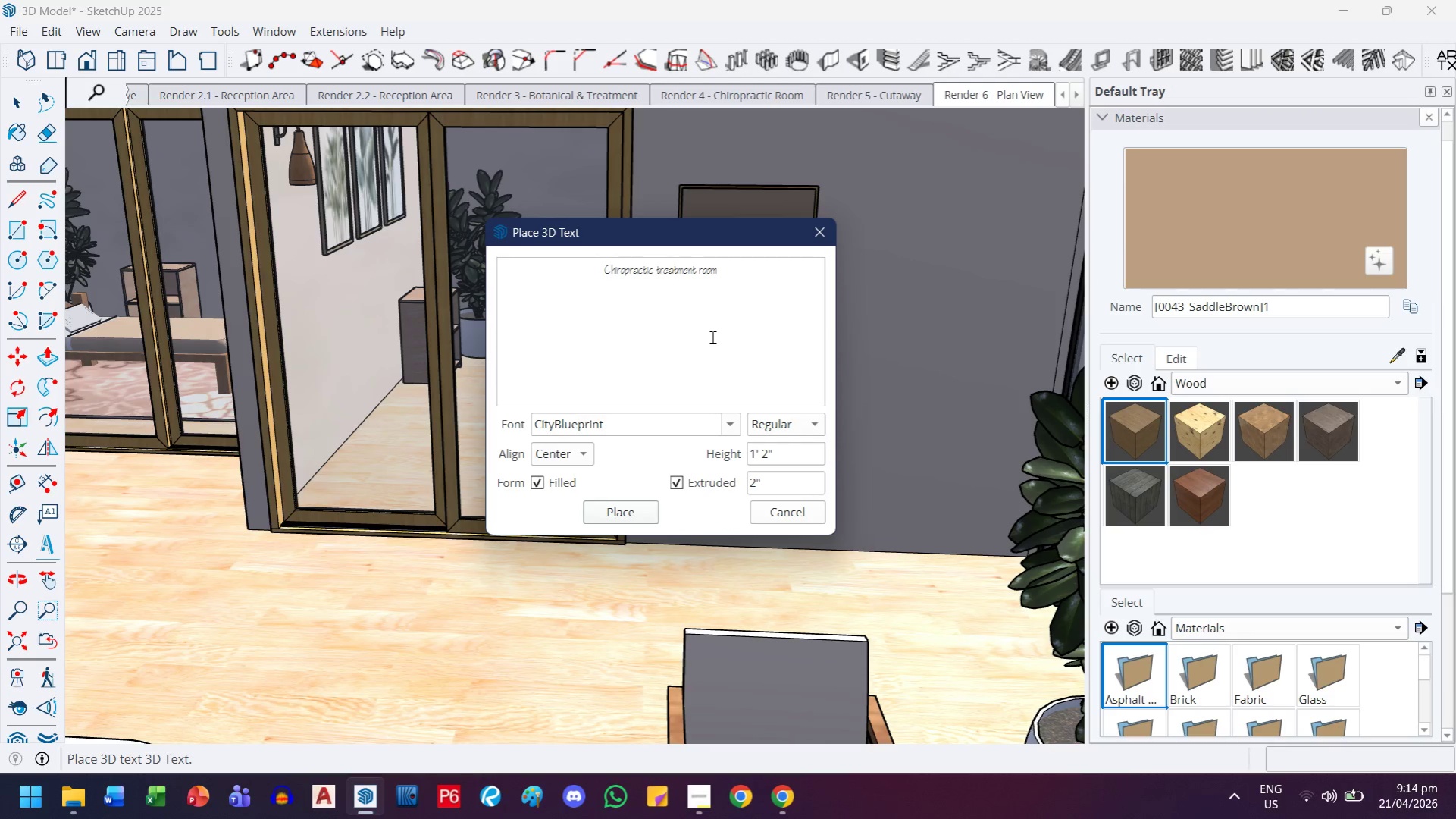 
hold_key(key=ArrowRight, duration=0.67)
 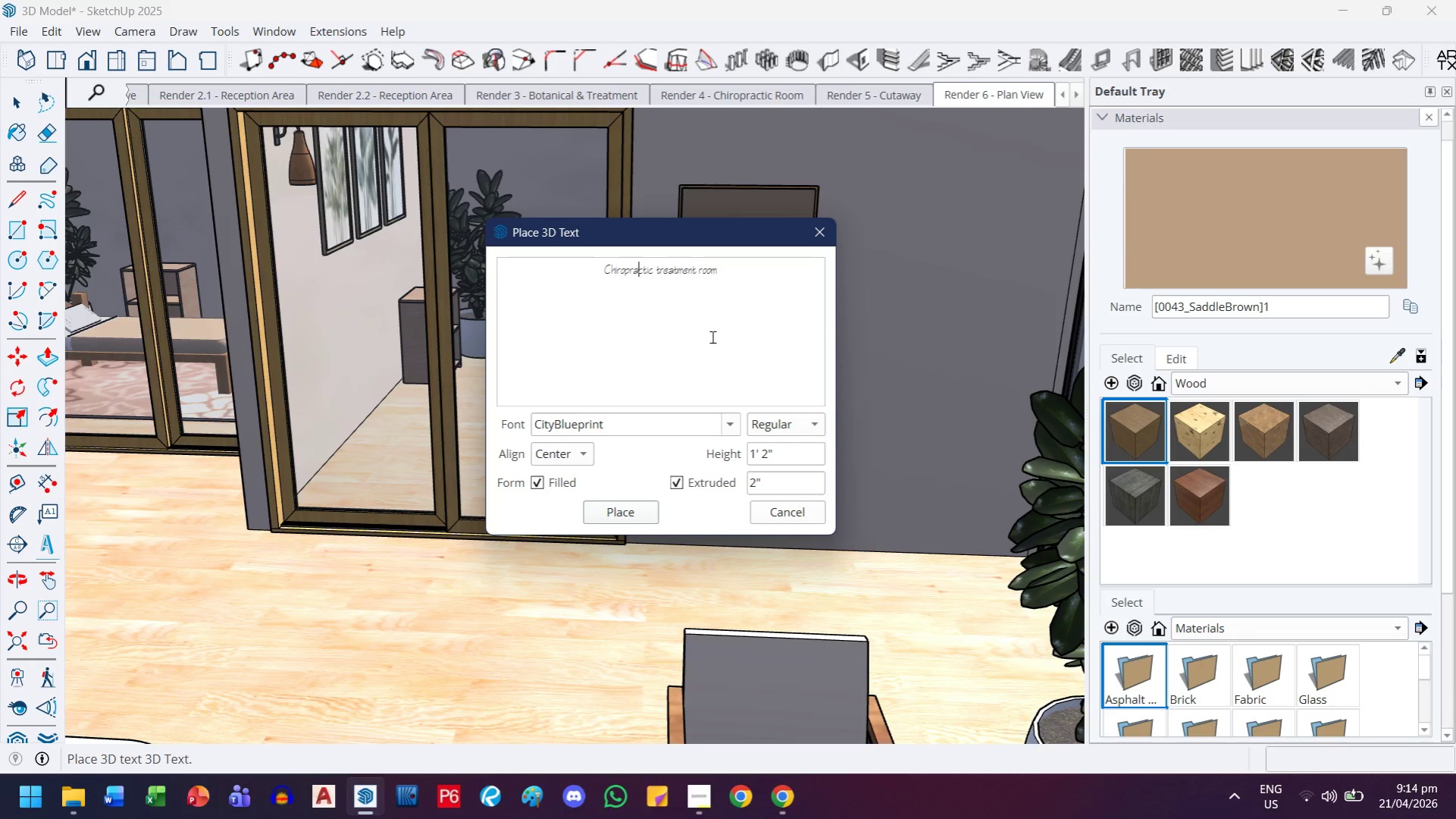 
key(ArrowRight)
 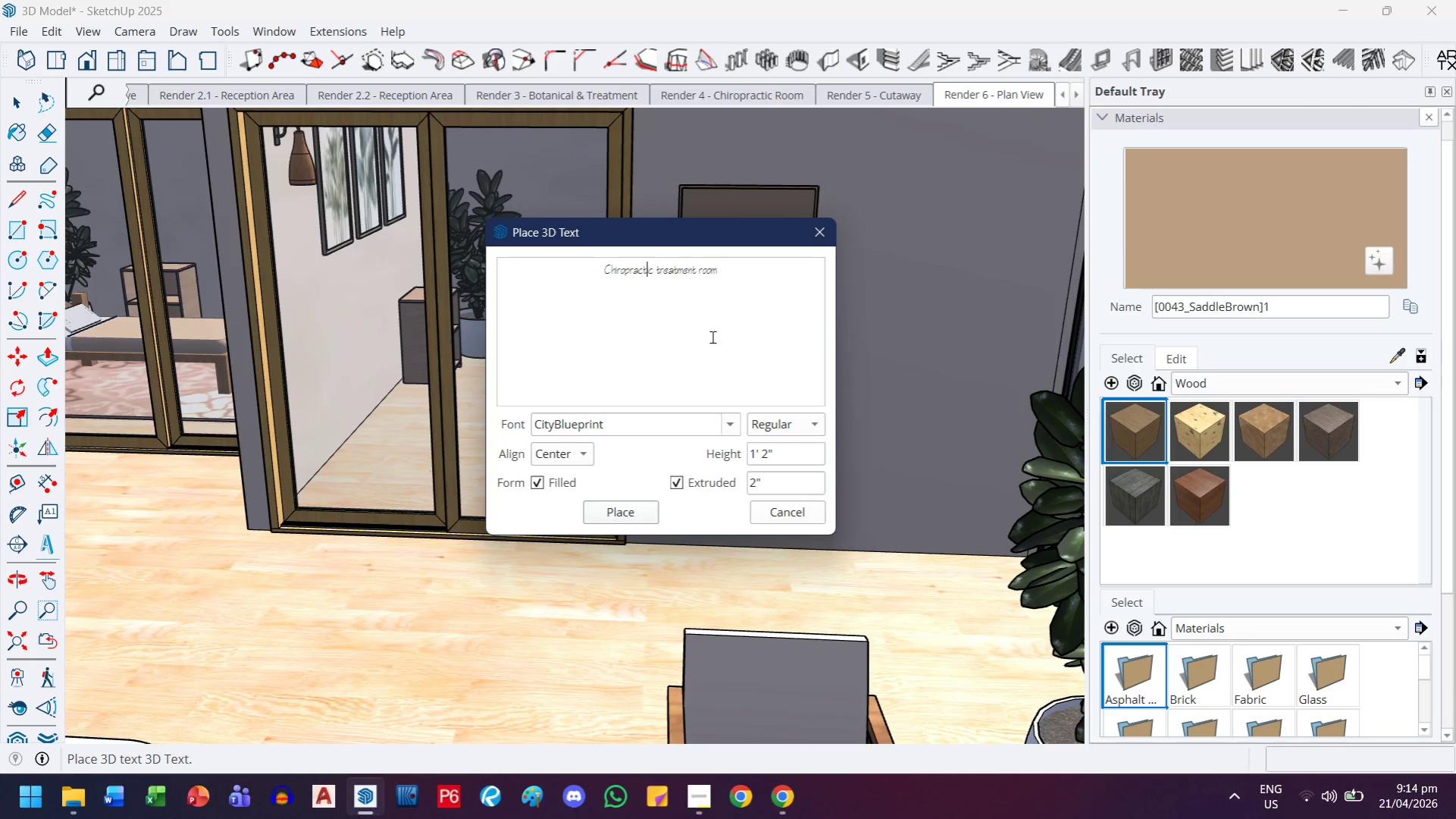 
key(ArrowRight)
 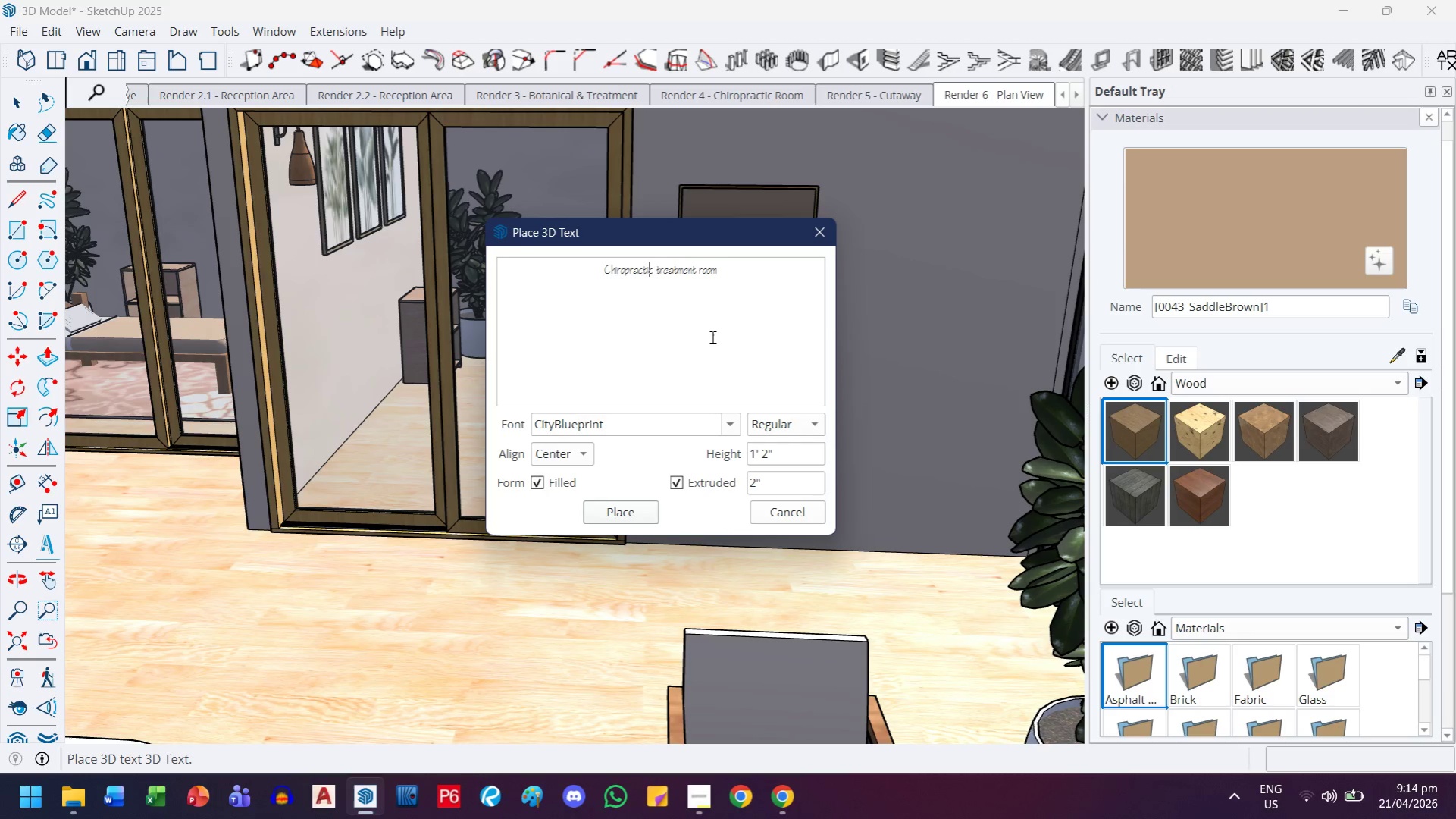 
key(ArrowRight)
 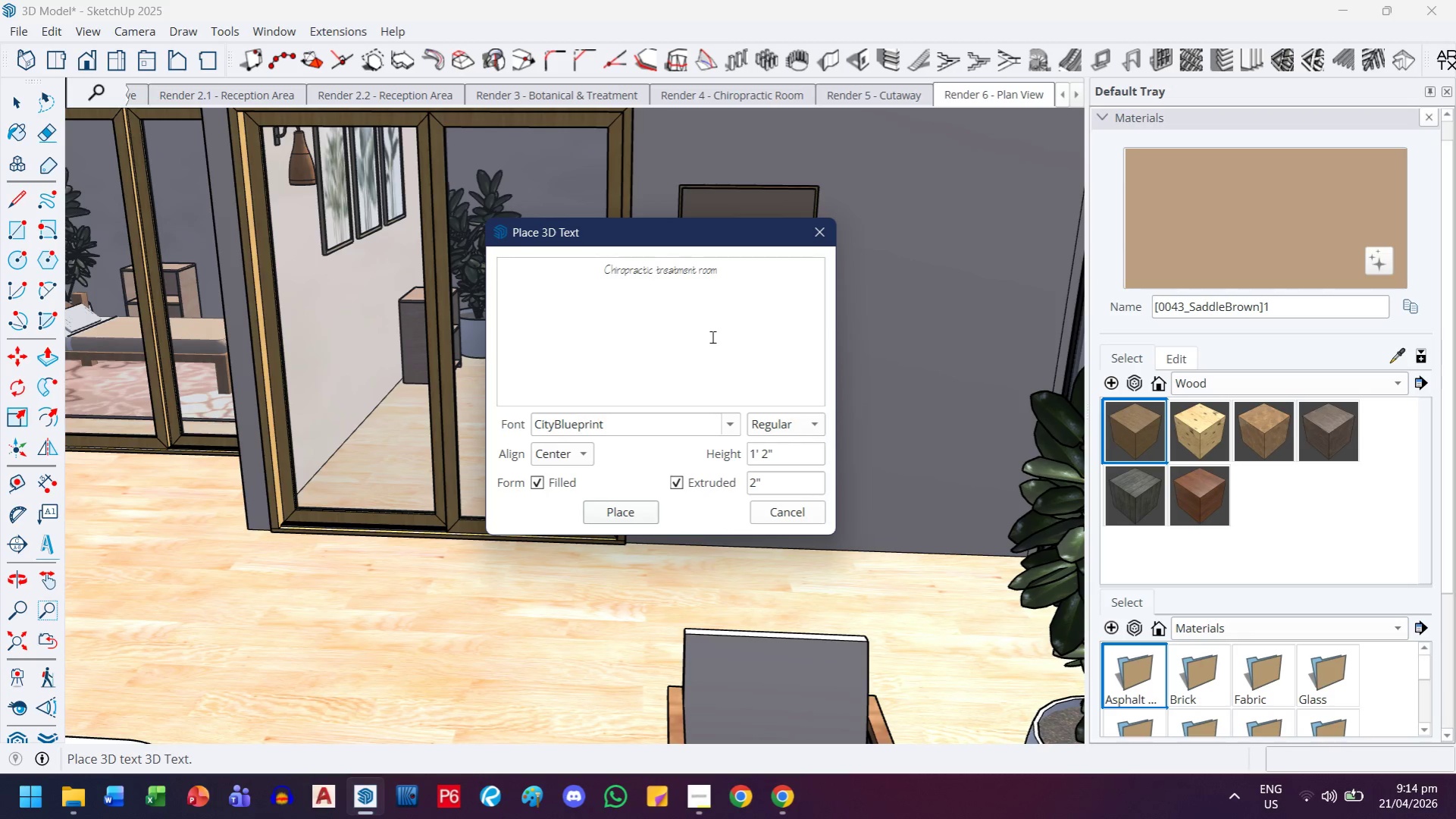 
key(ArrowRight)
 